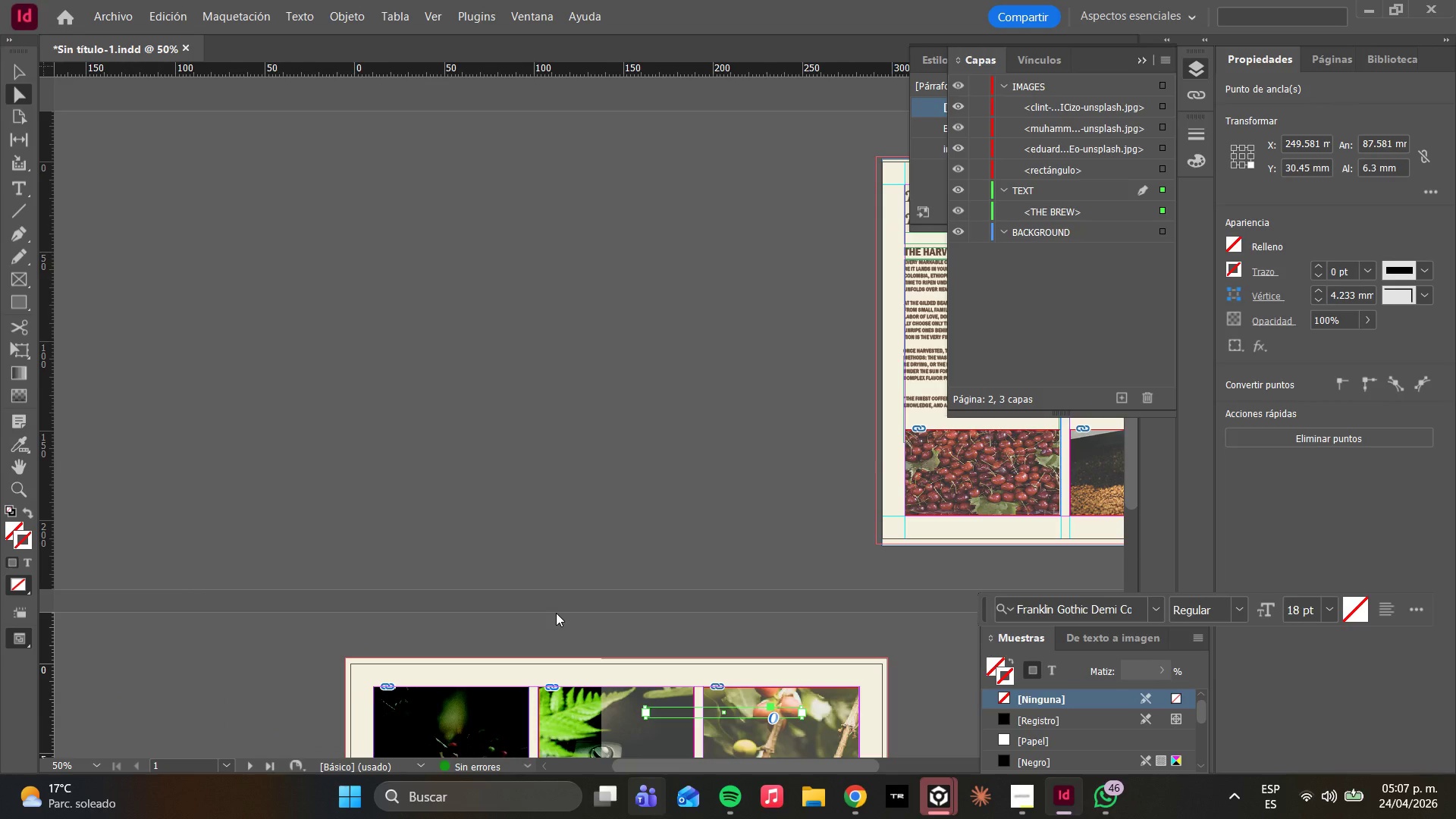 
scroll: coordinate [629, 549], scroll_direction: down, amount: 7.0
 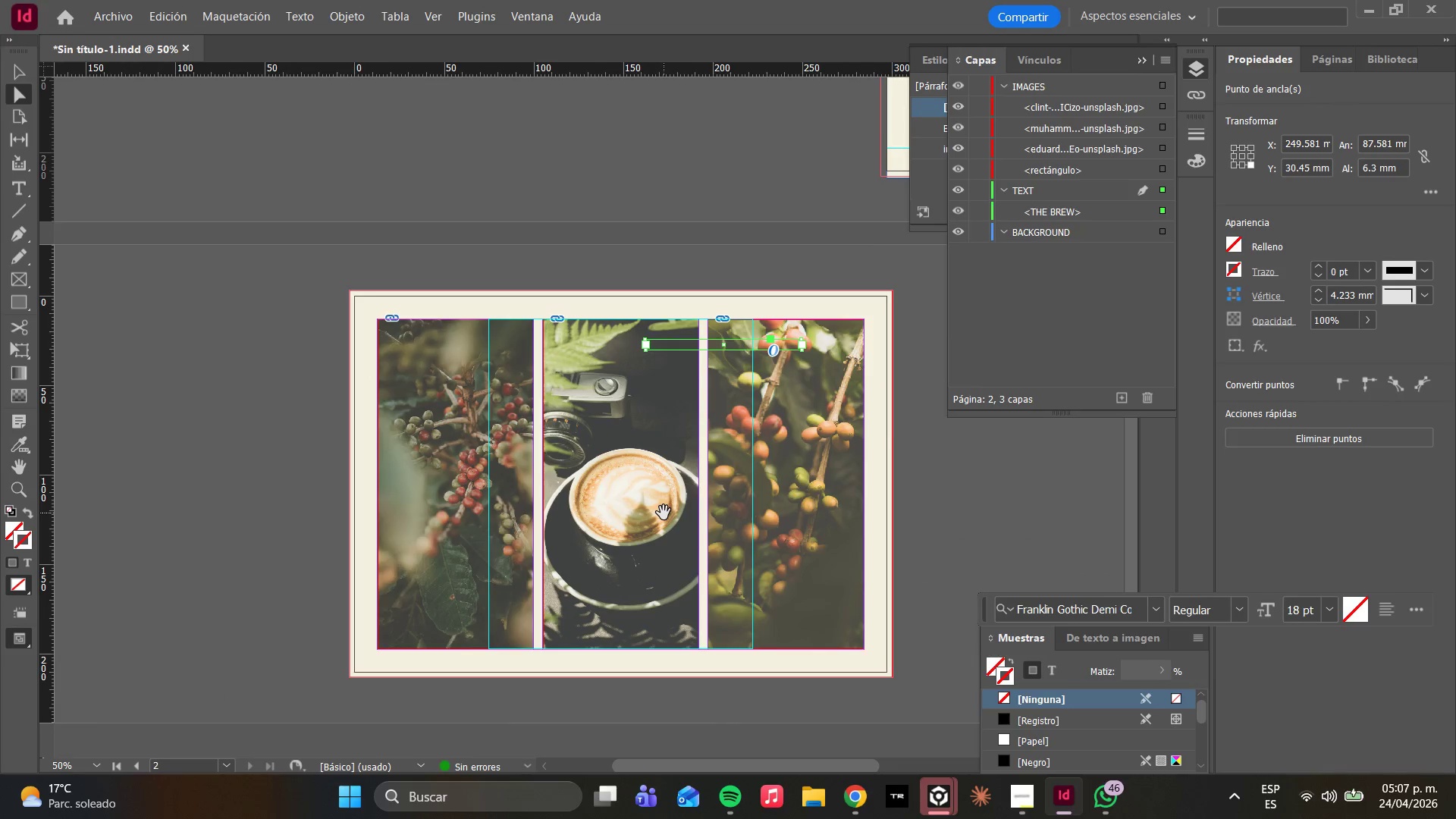 
hold_key(key=AltLeft, duration=0.38)
scroll: coordinate [664, 513], scroll_direction: up, amount: 2.0
 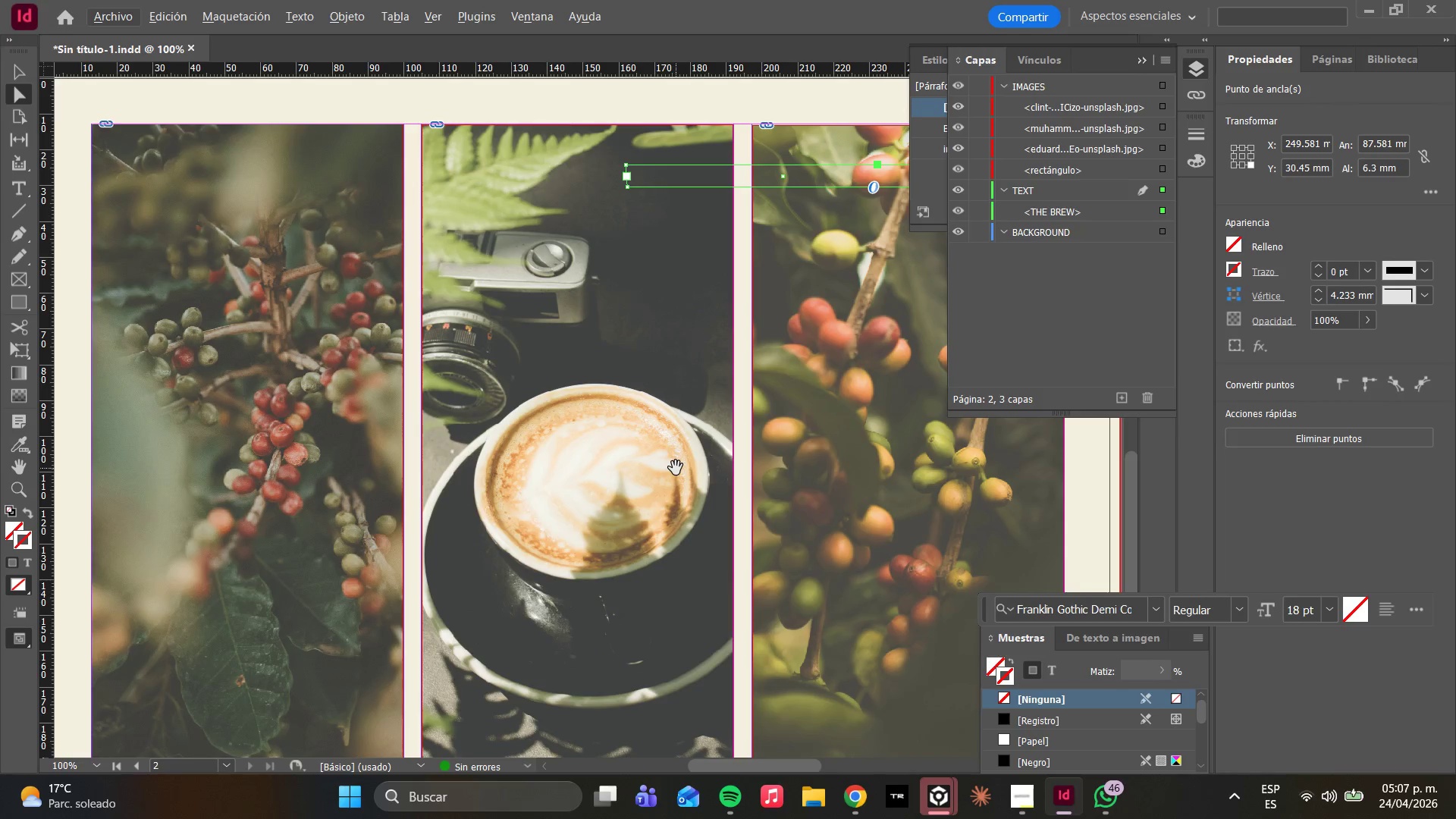 
hold_key(key=AltLeft, duration=0.34)
scroll: coordinate [676, 468], scroll_direction: down, amount: 1.0
 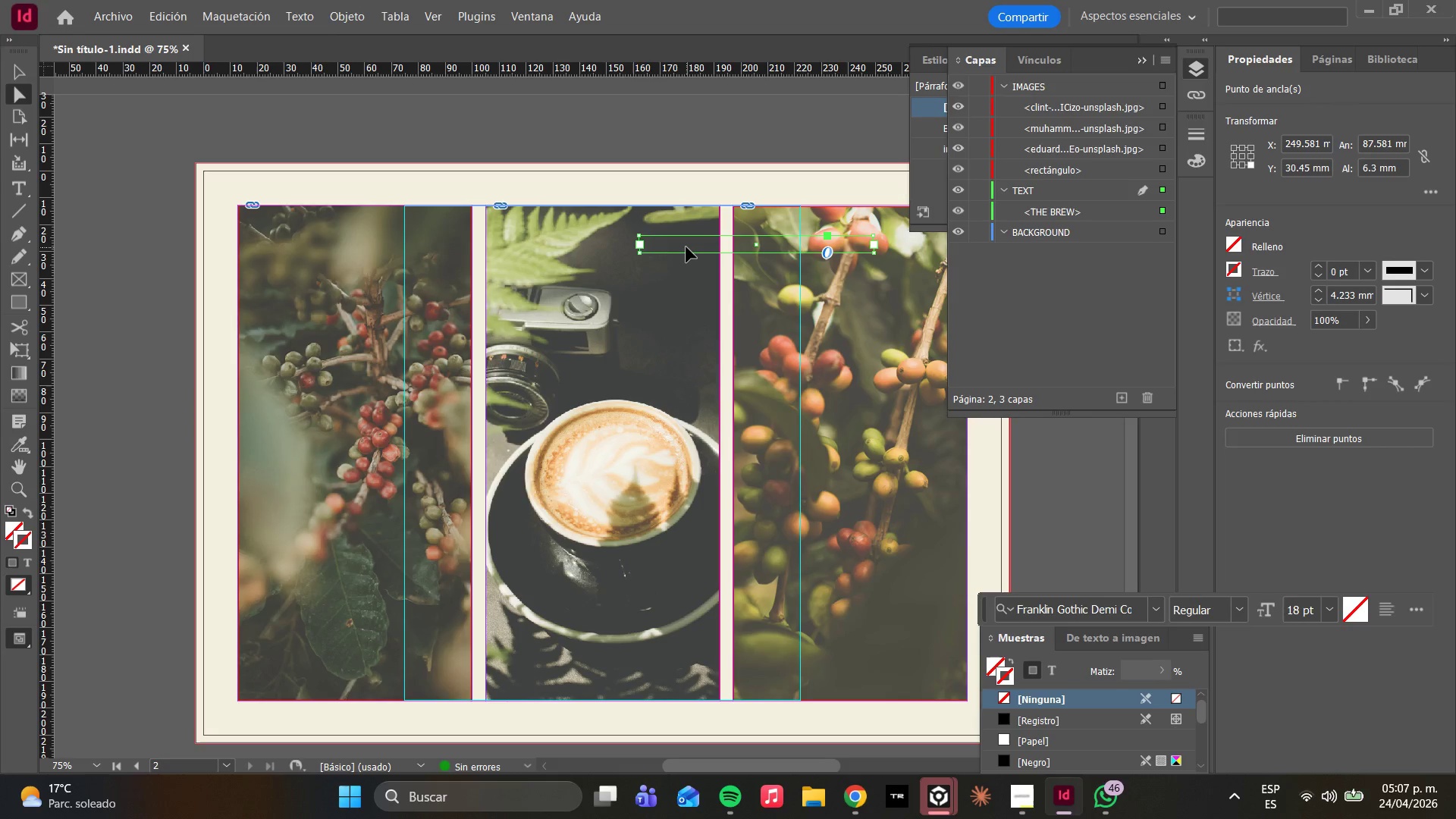 
left_click_drag(start_coordinate=[686, 247], to_coordinate=[567, 236])
 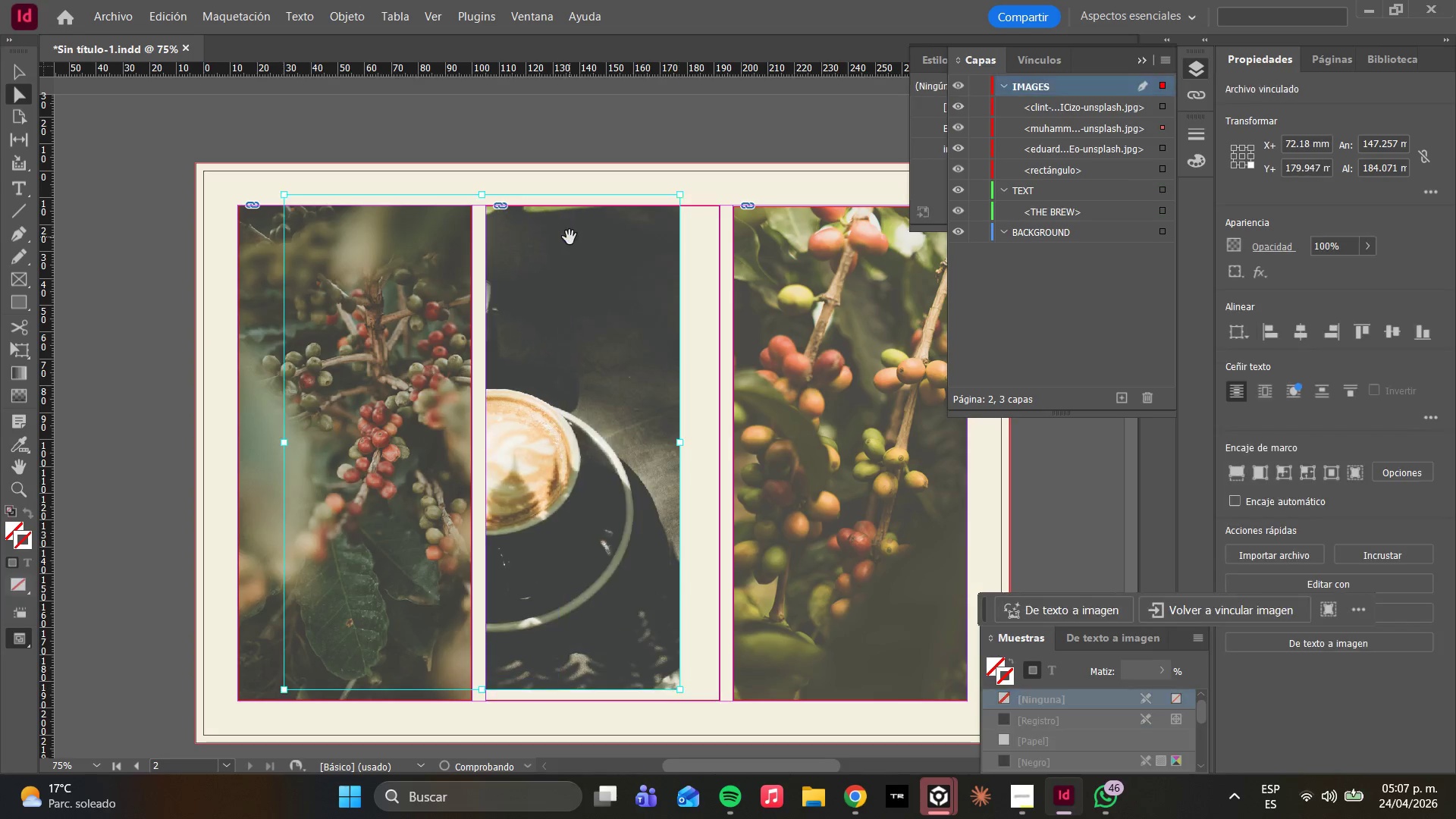 
key(Control+ControlLeft)
 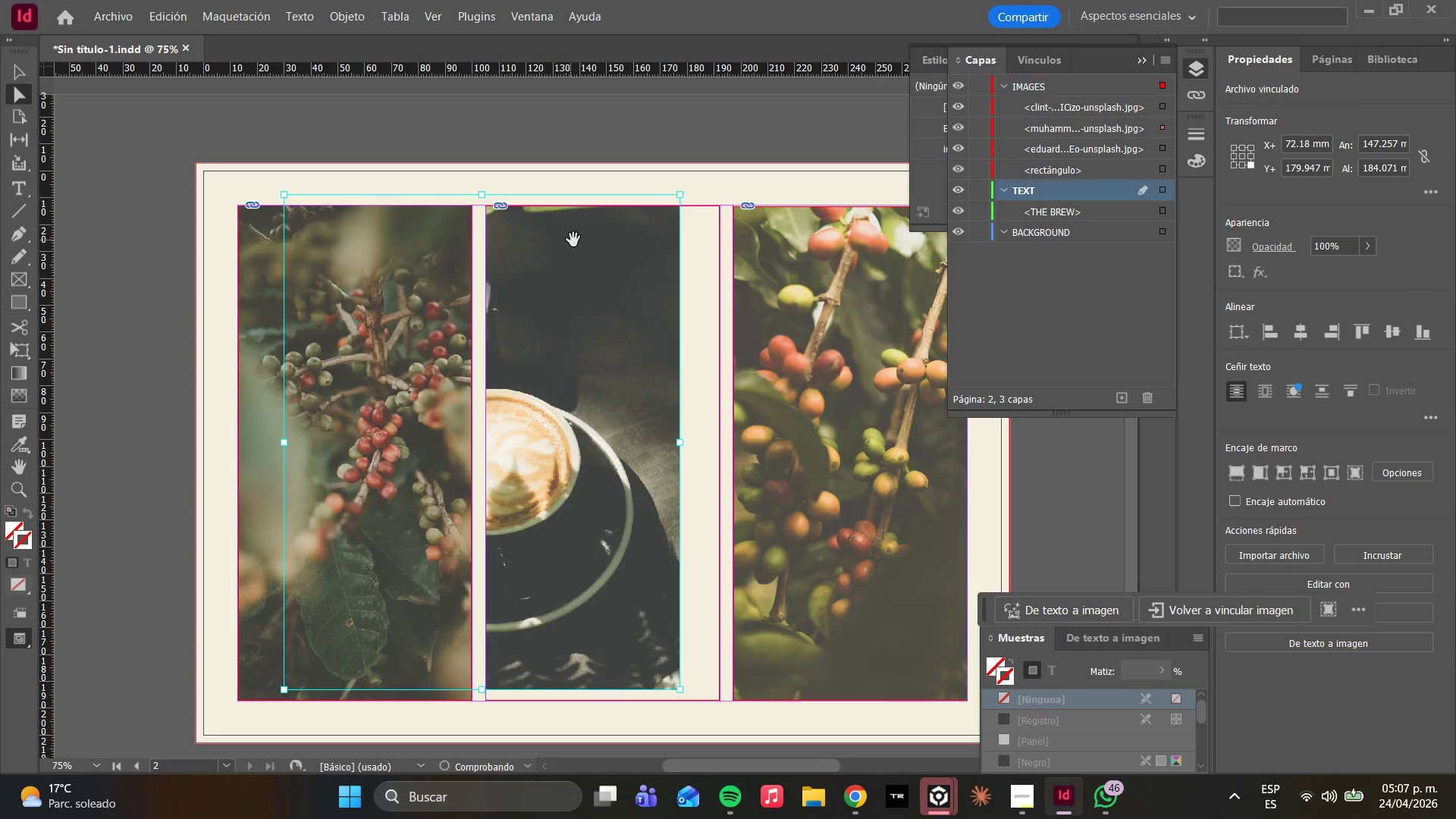 
key(Control+Z)
 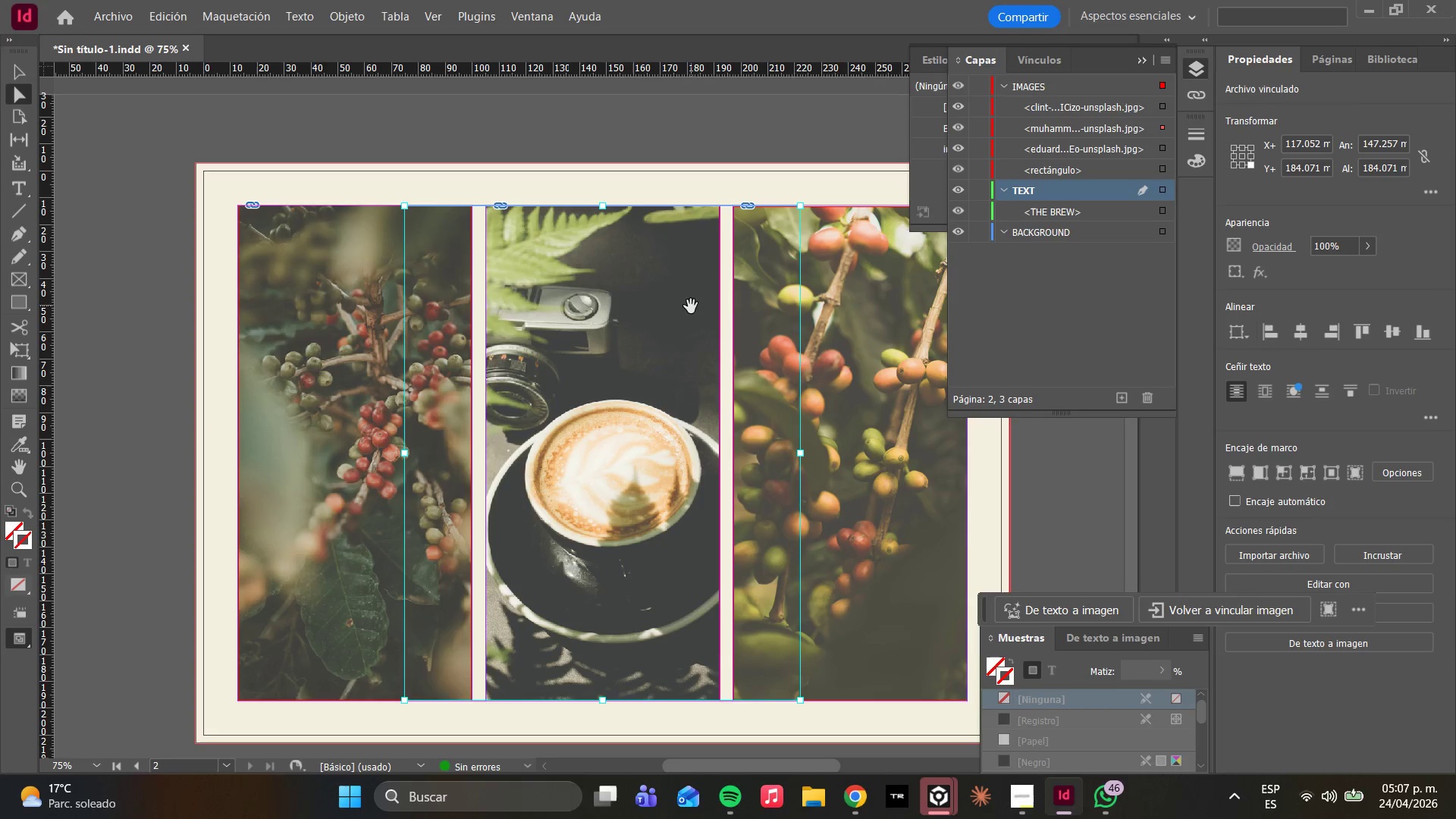 
left_click([798, 262])
 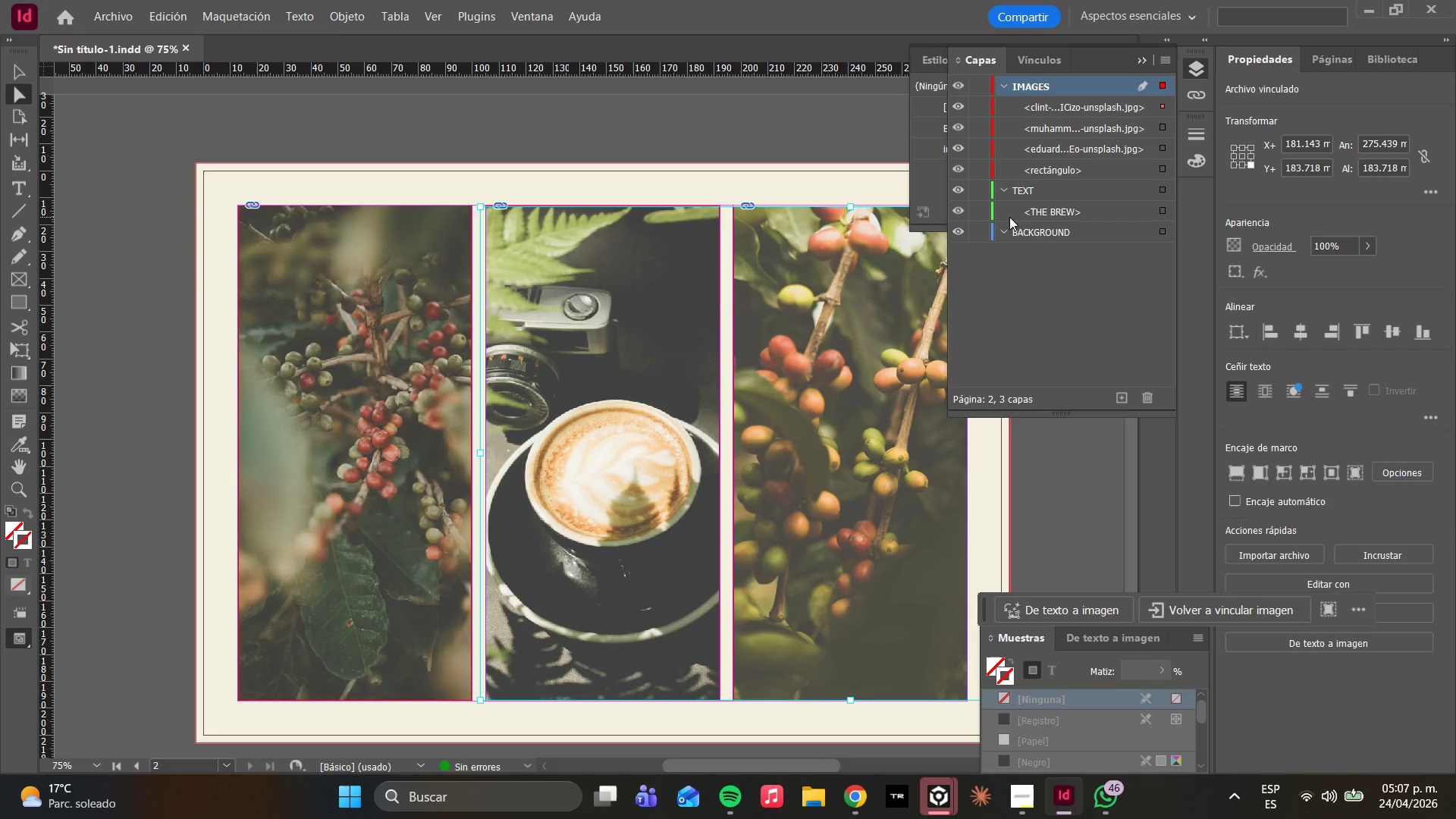 
left_click([1017, 215])
 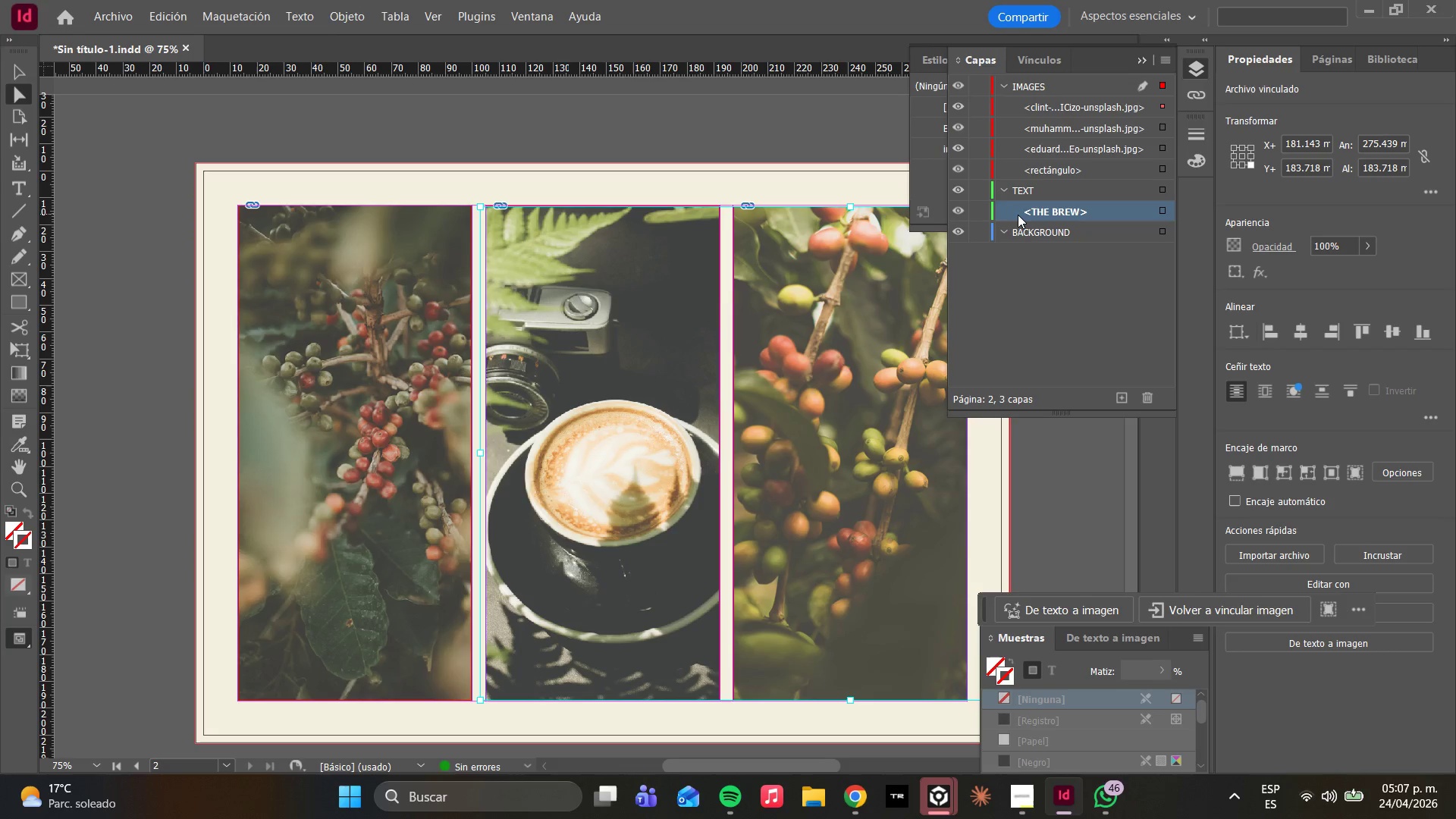 
double_click([1018, 215])
 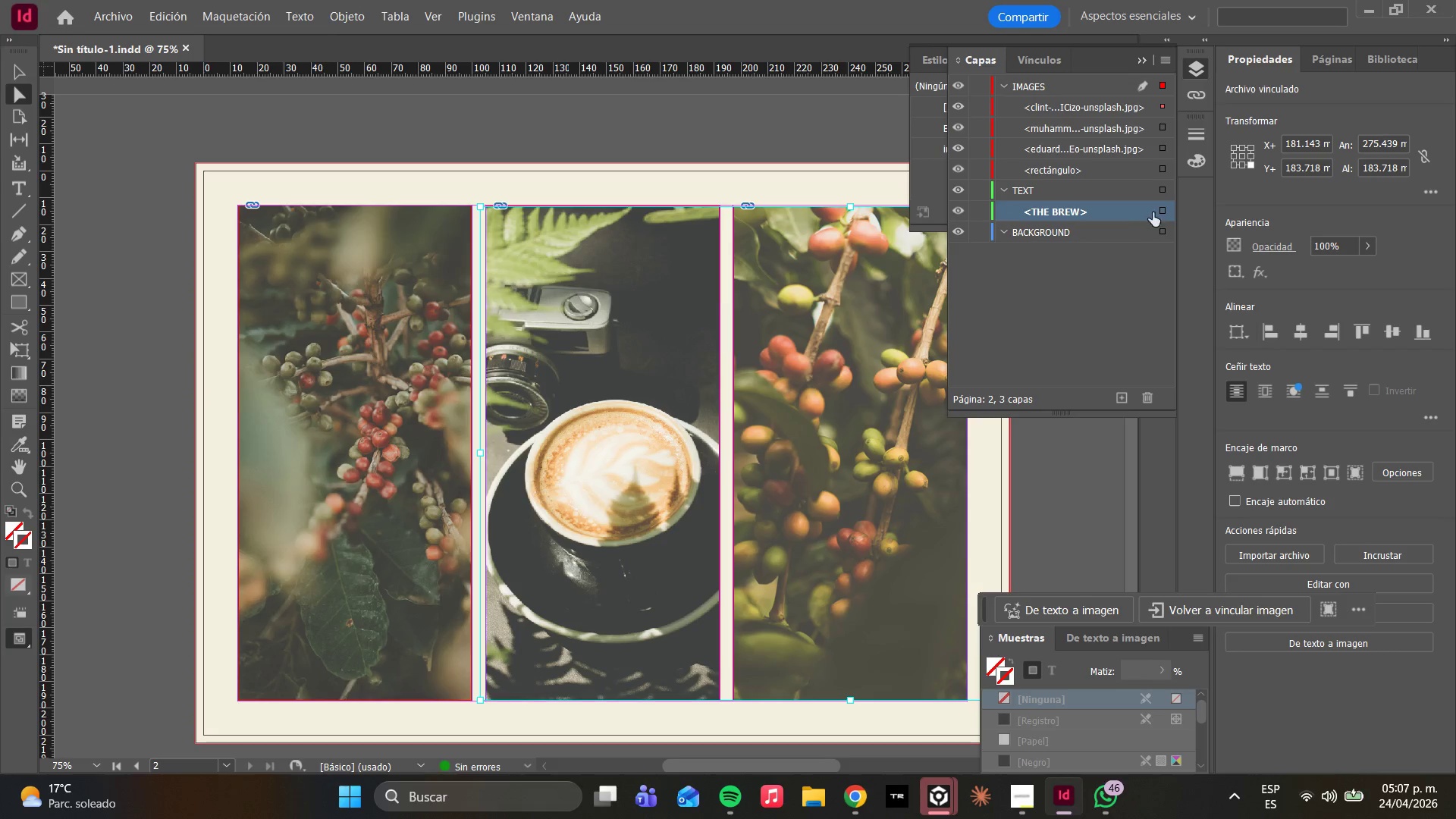 
left_click([1167, 207])
 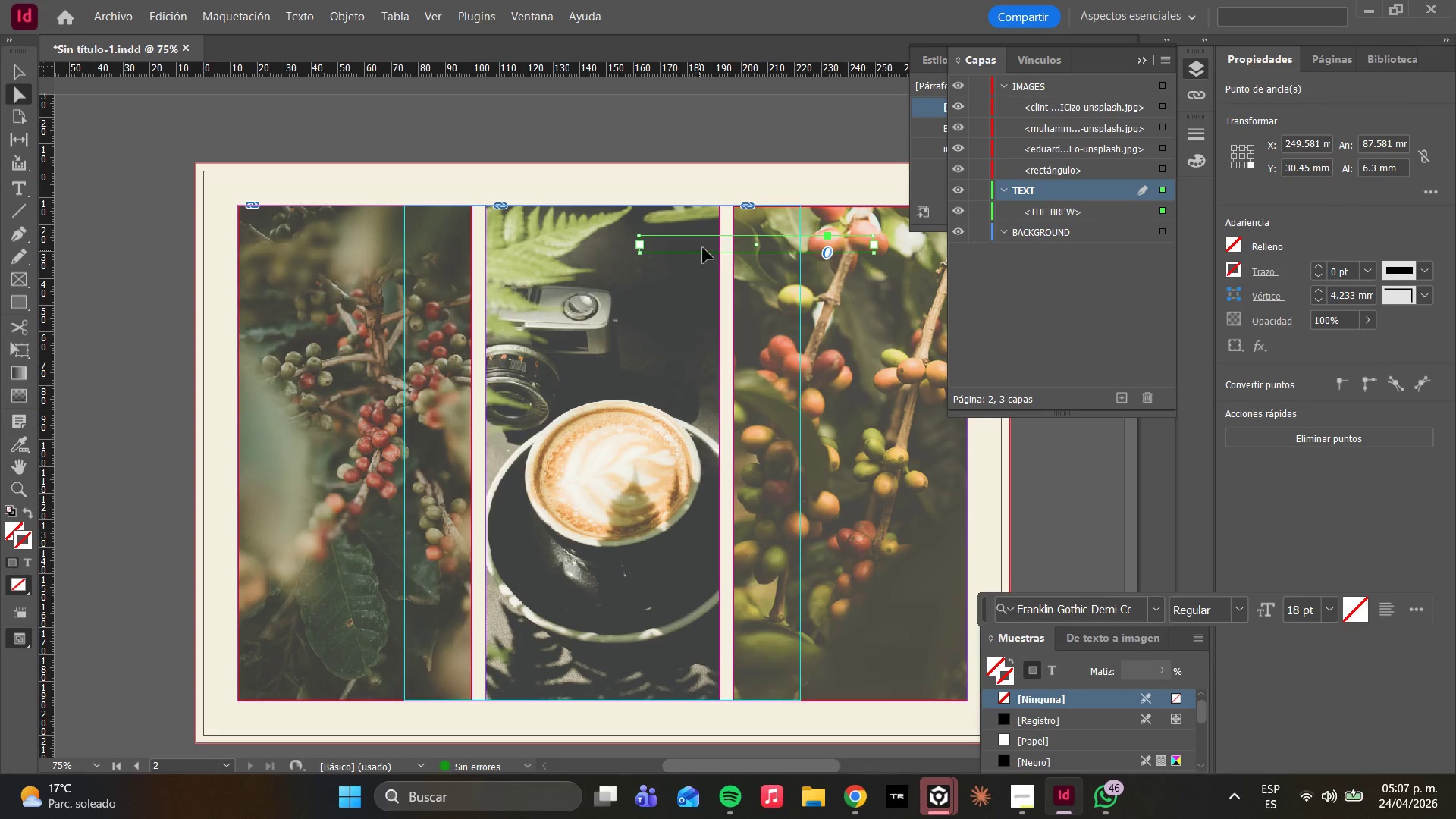 
left_click_drag(start_coordinate=[709, 245], to_coordinate=[723, 245])
 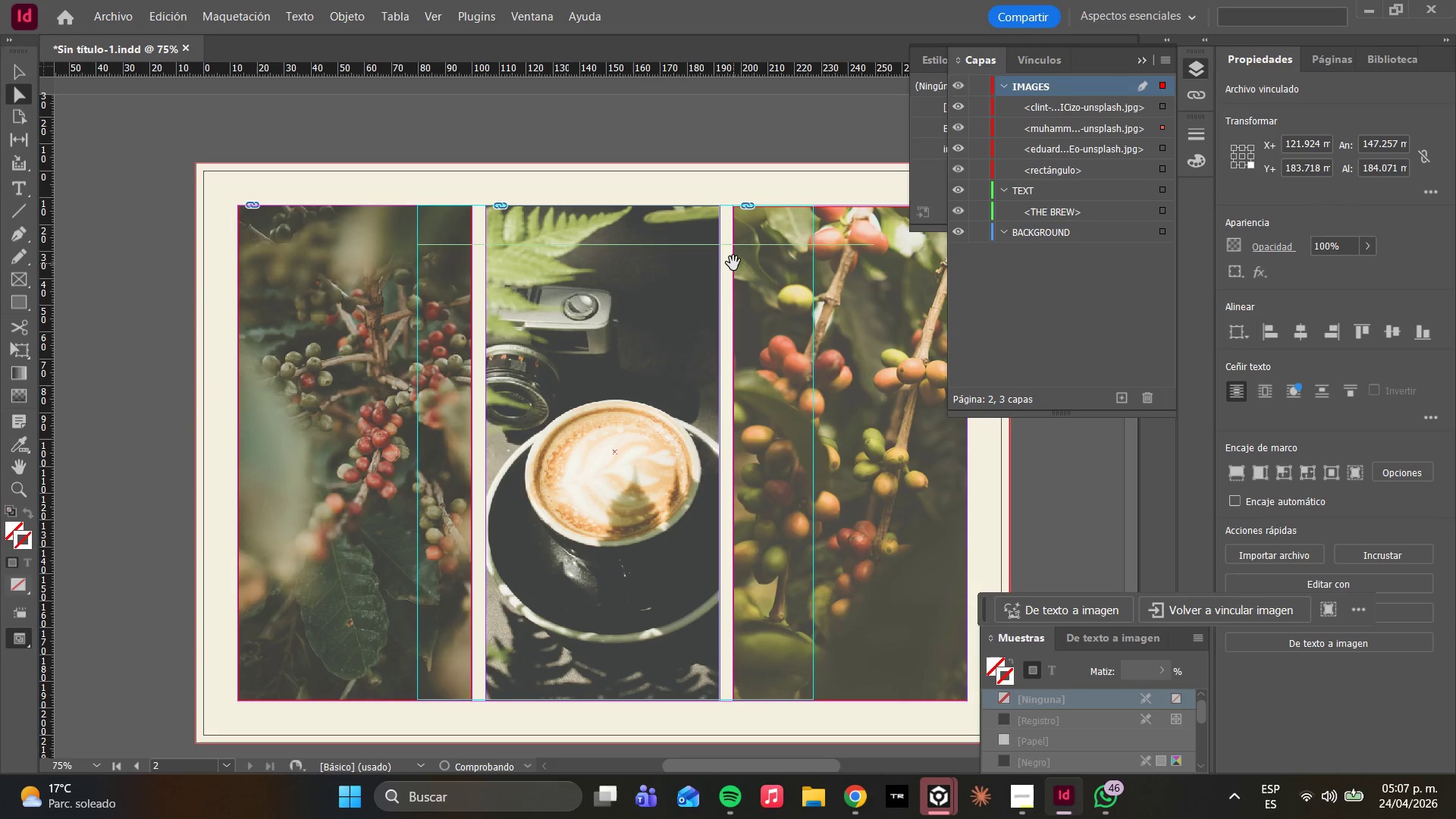 
key(Control+ControlLeft)
 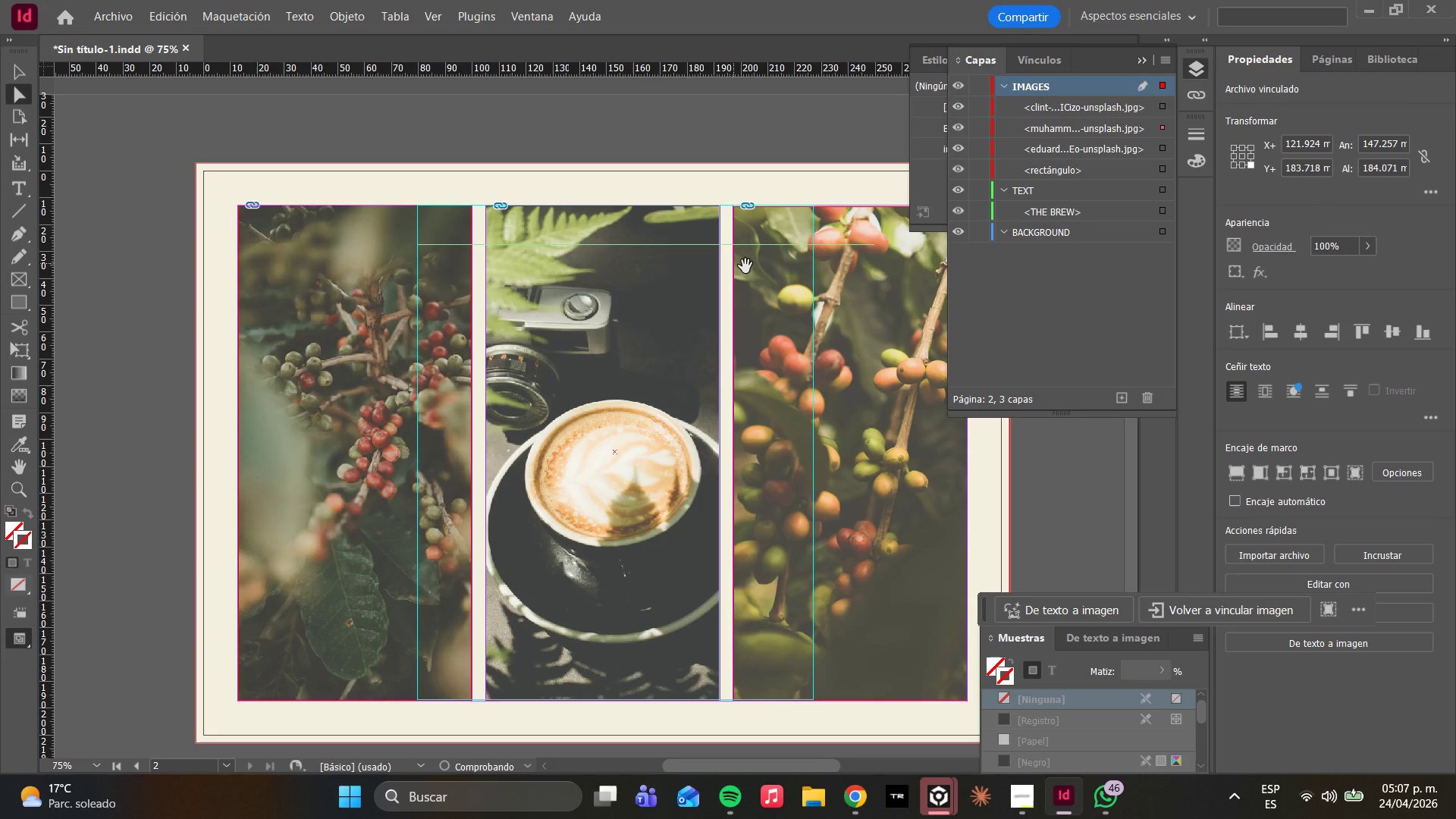 
key(Control+Z)
 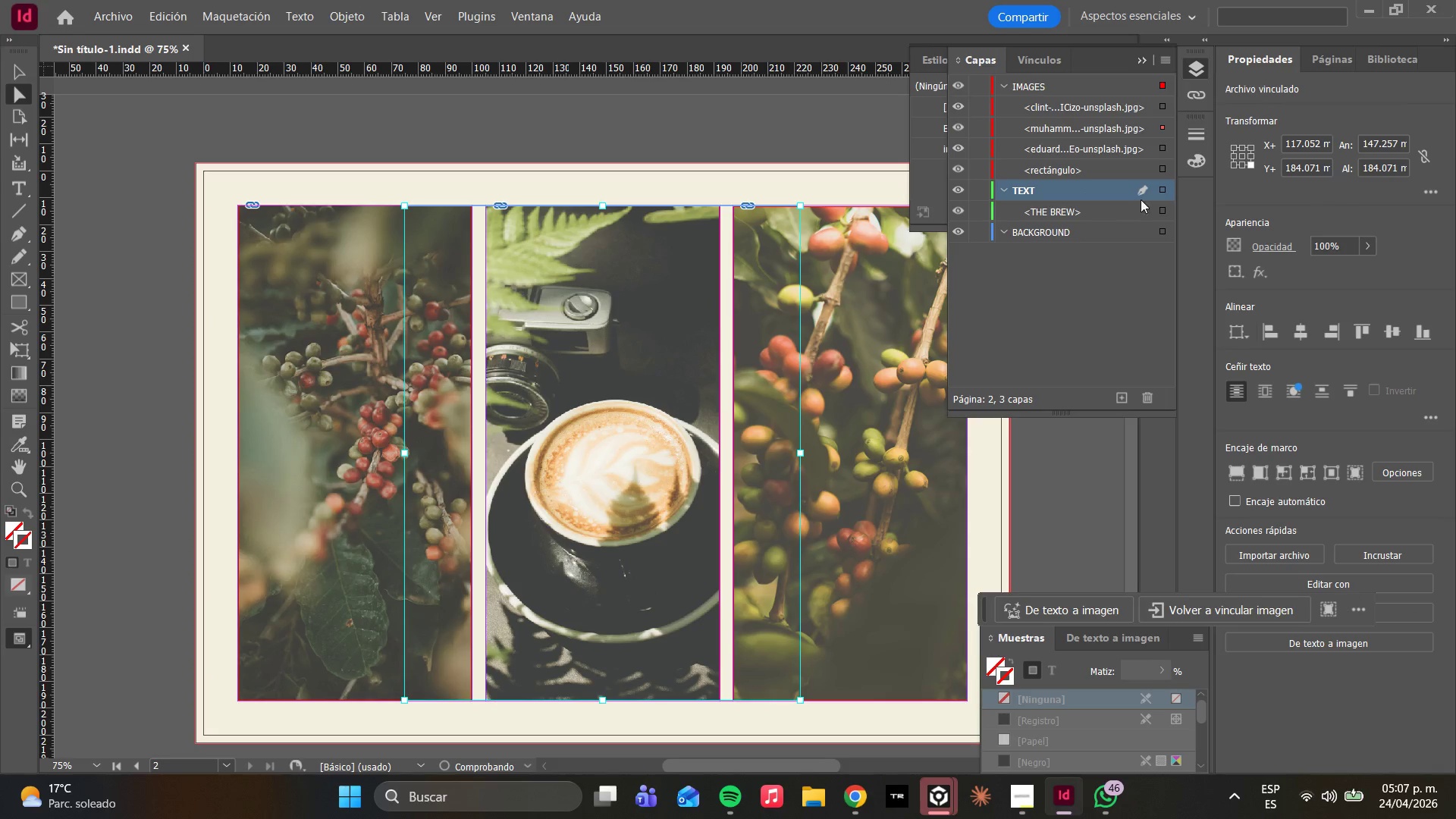 
left_click([1158, 215])
 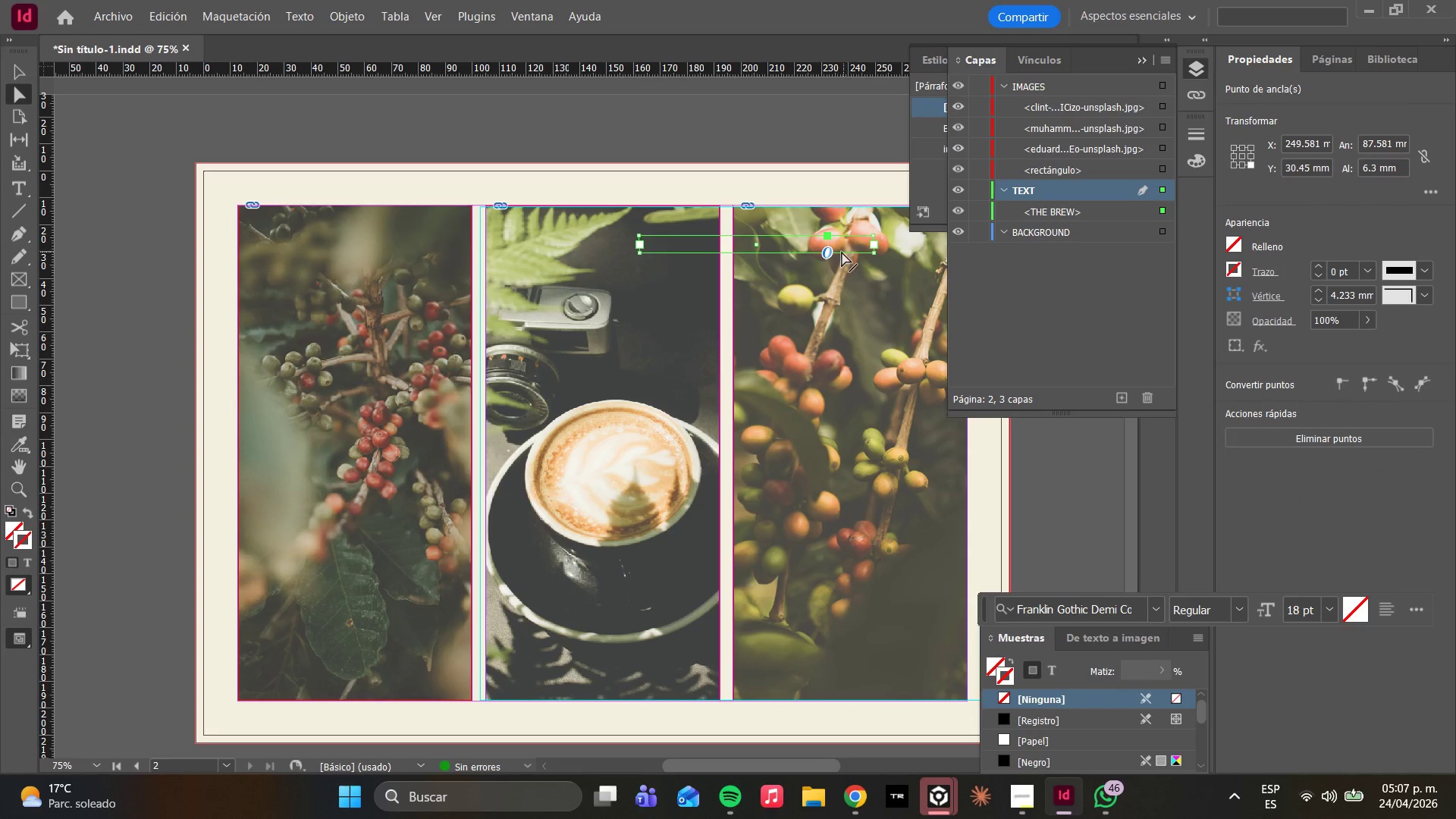 
mouse_move([851, 246])
 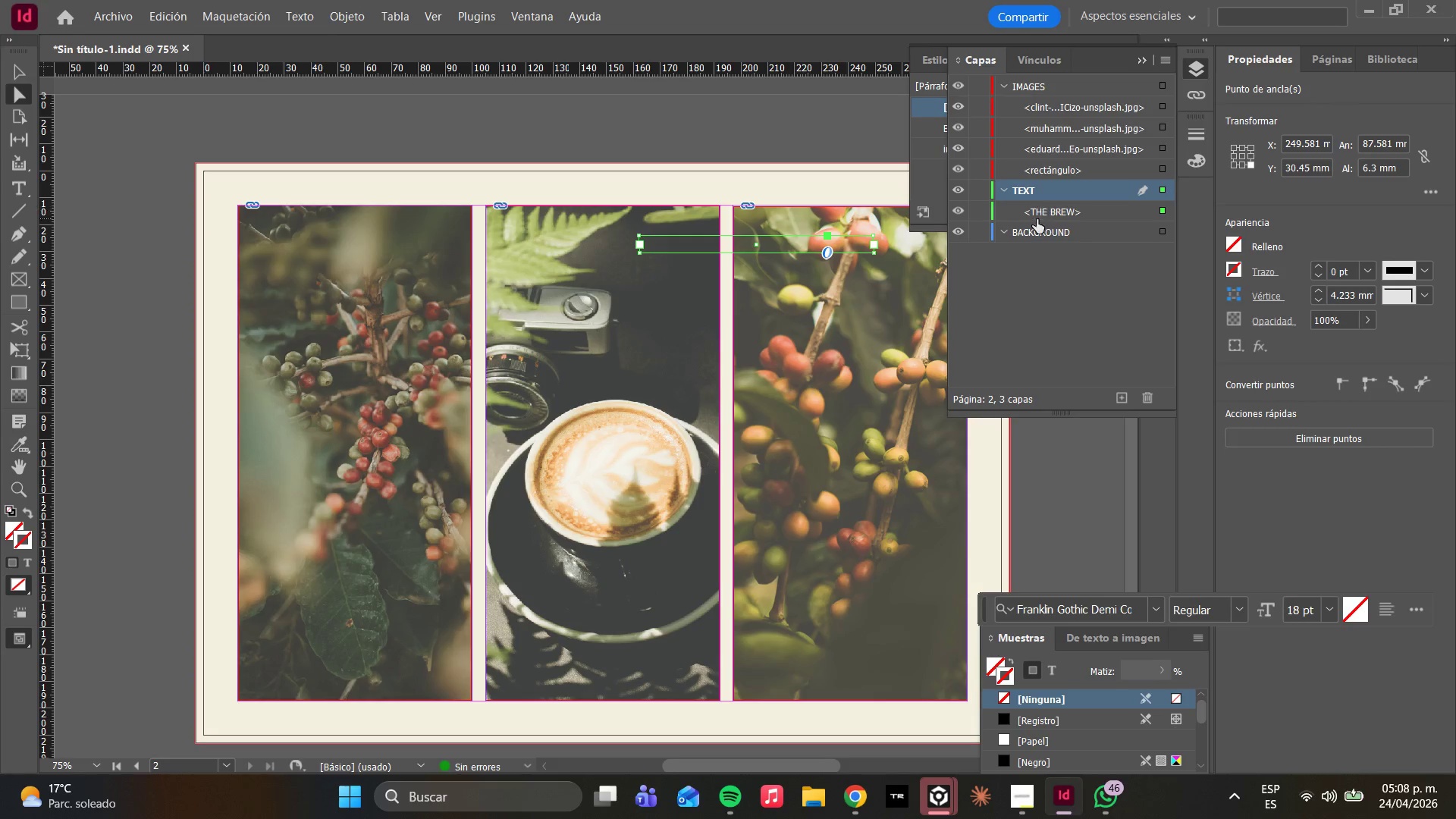 
left_click_drag(start_coordinate=[1037, 219], to_coordinate=[1040, 209])
 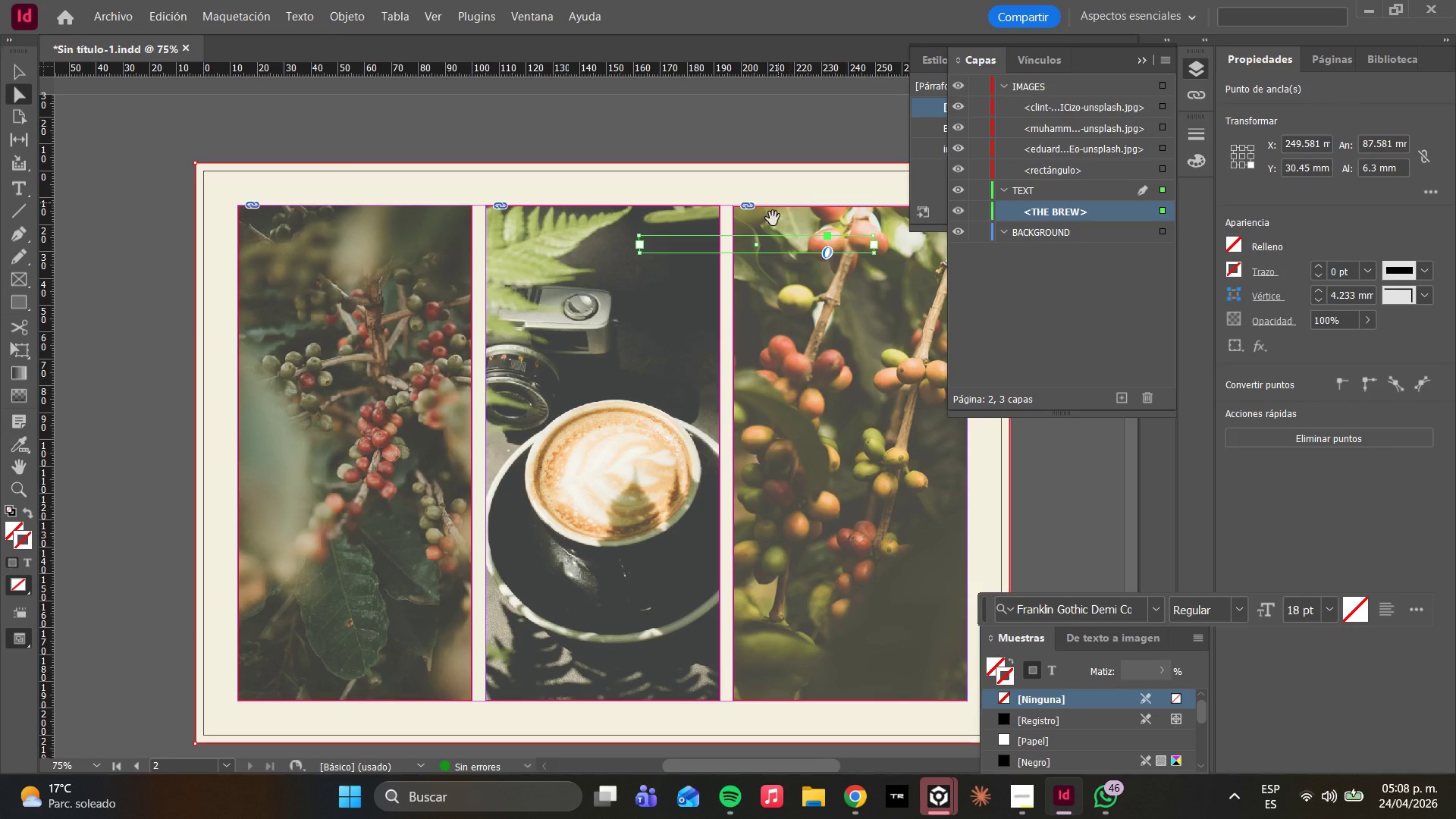 
right_click([1044, 205])
 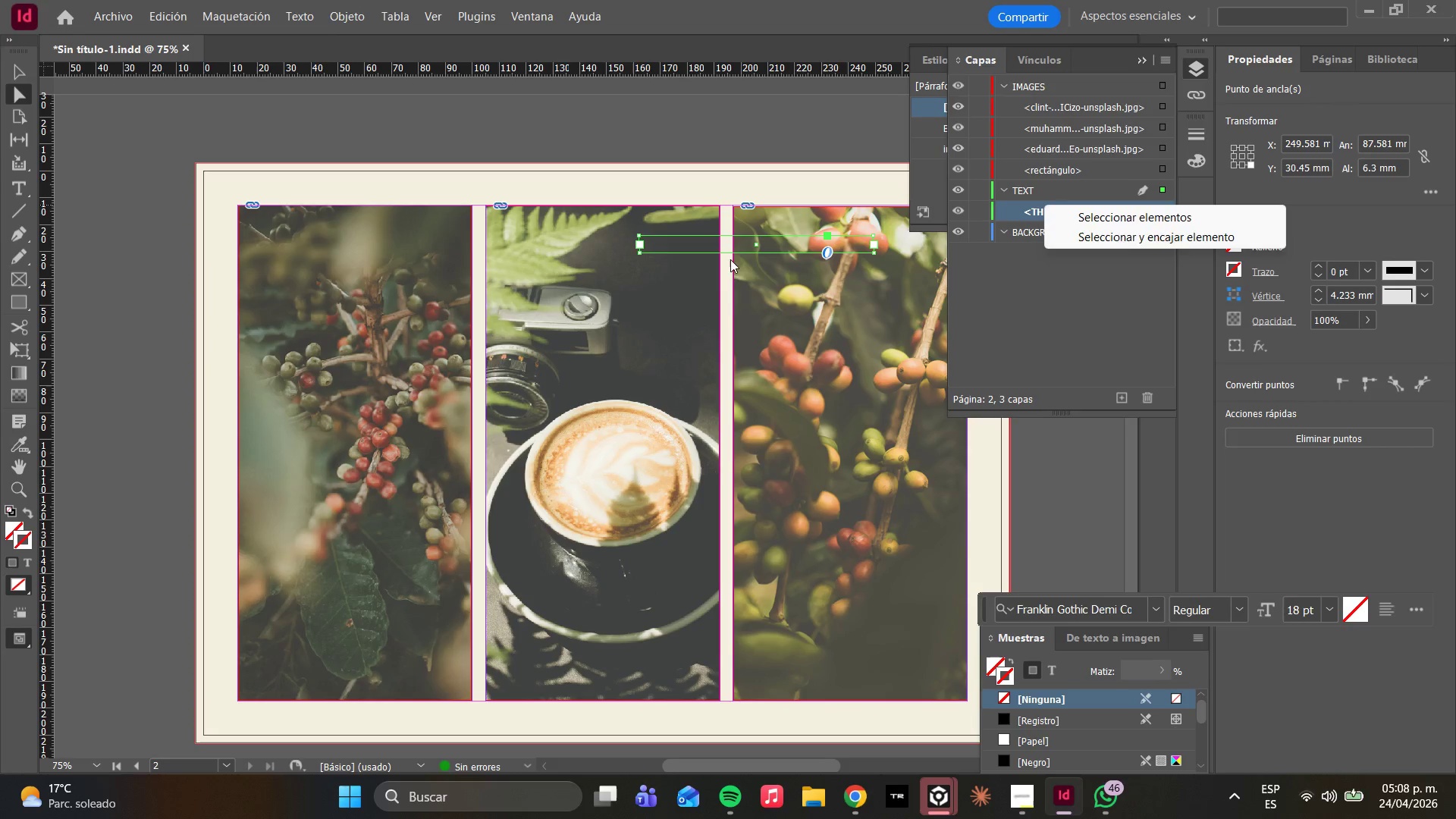 
right_click([722, 241])
 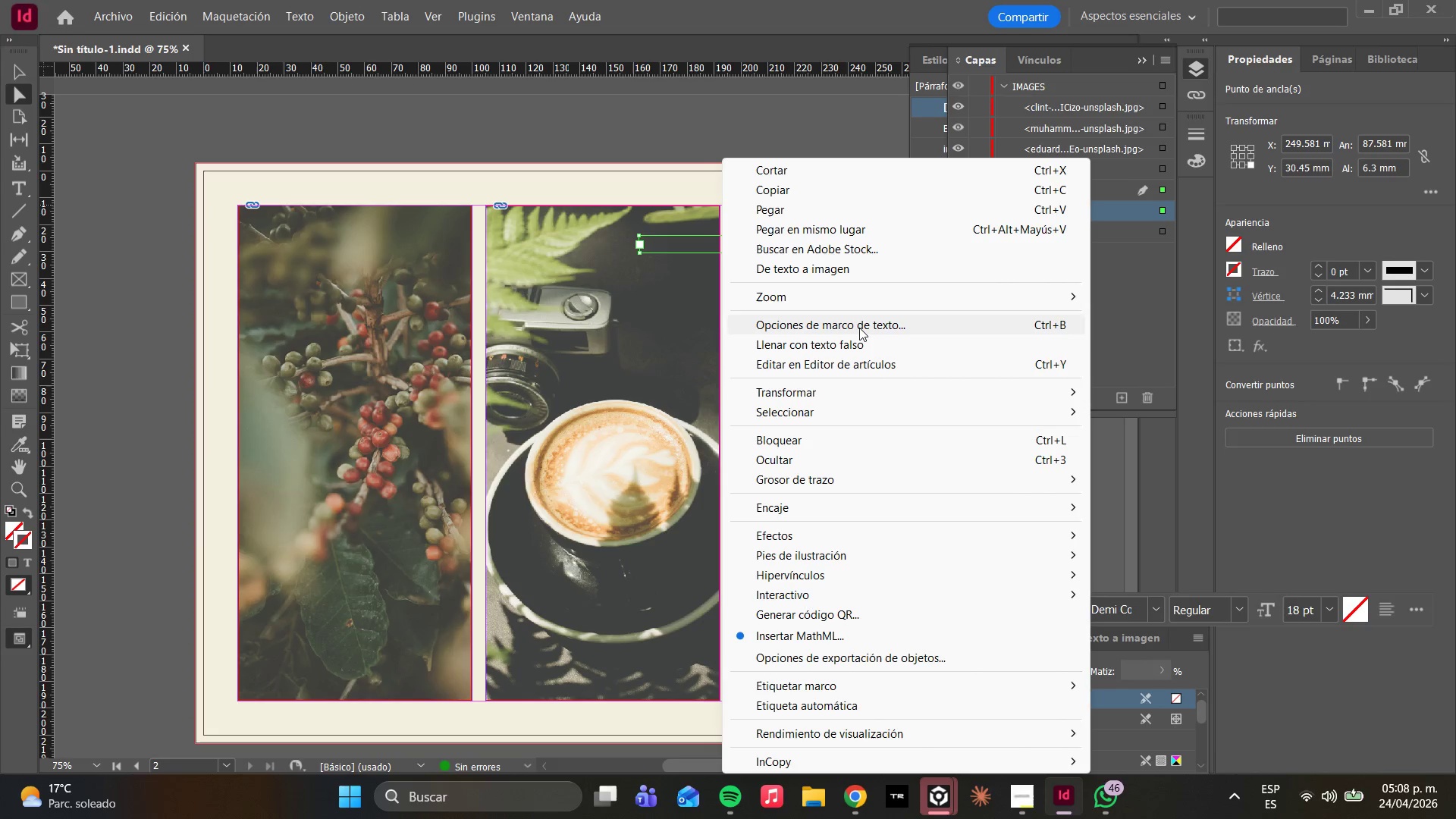 
wait(10.72)
 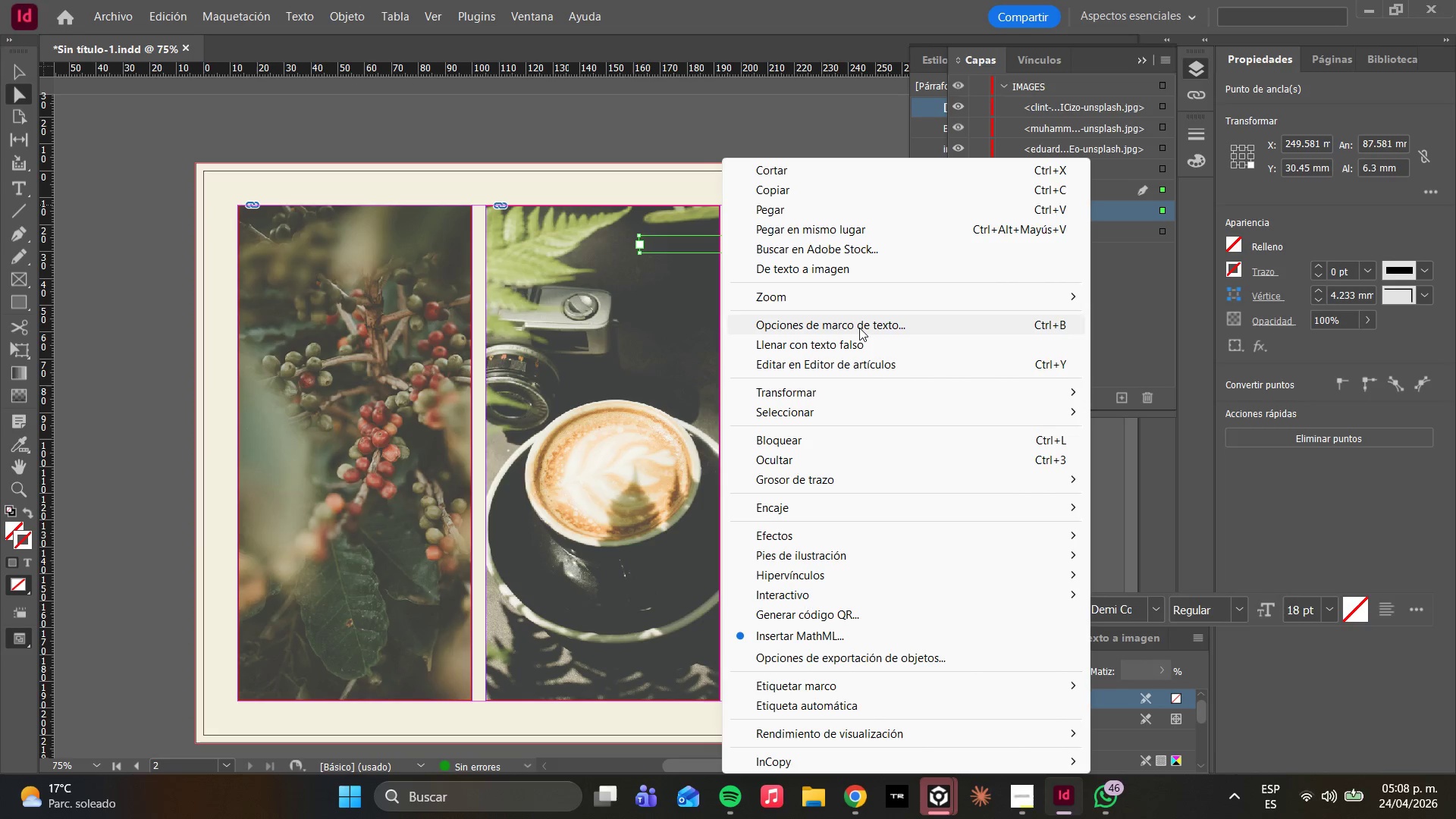 
left_click([614, 189])
 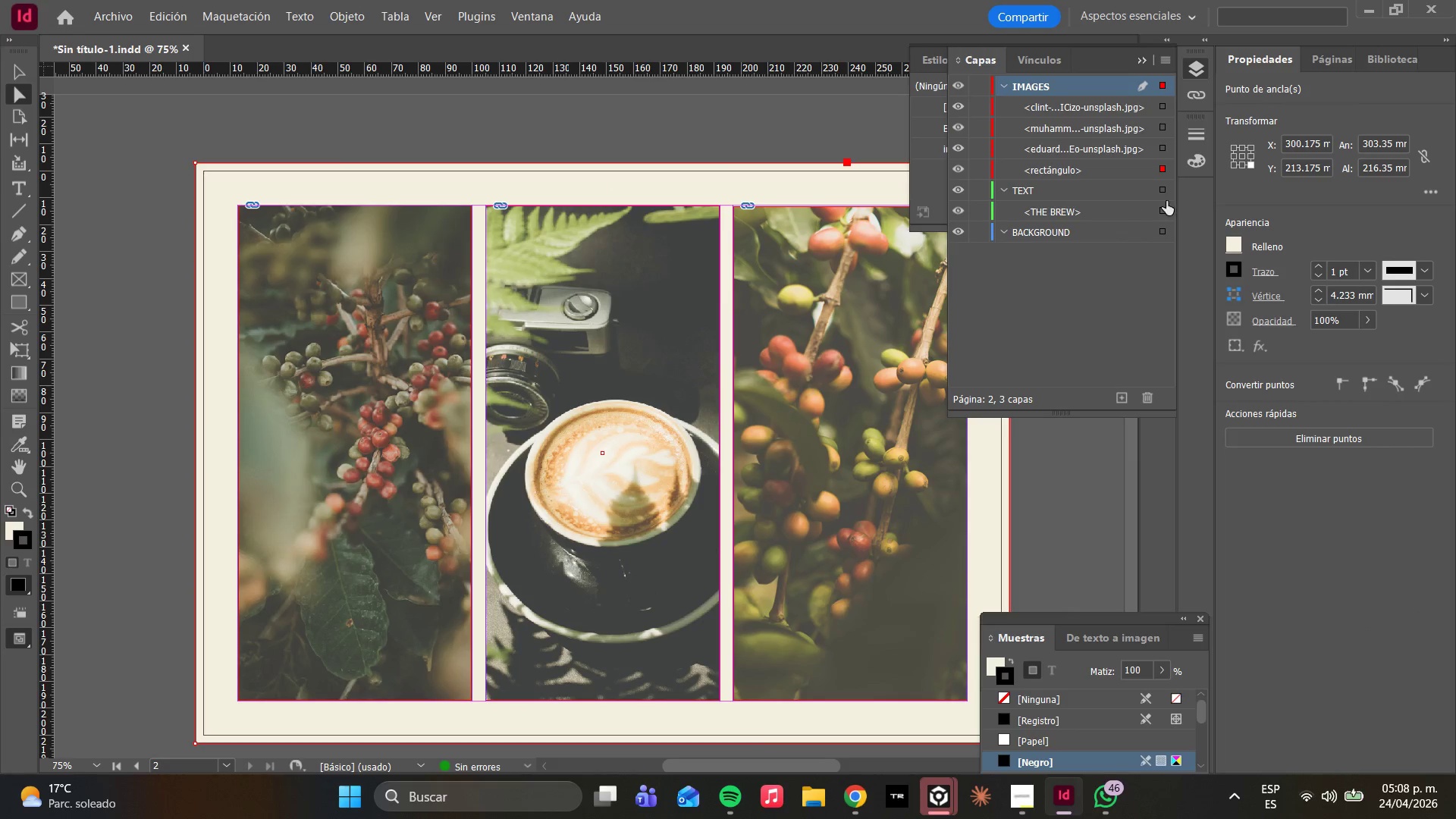 
left_click([1163, 212])
 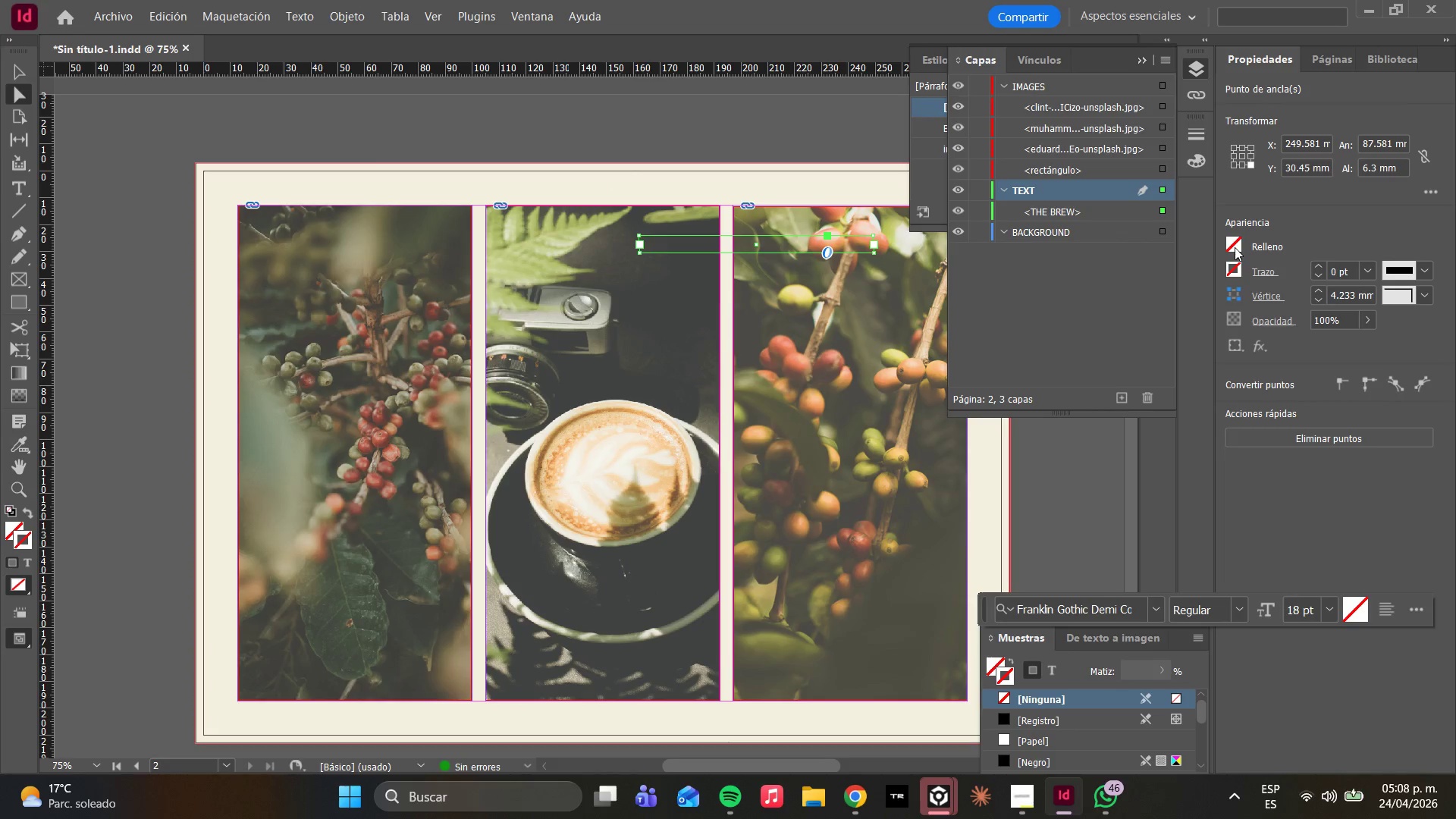 
left_click([1116, 216])
 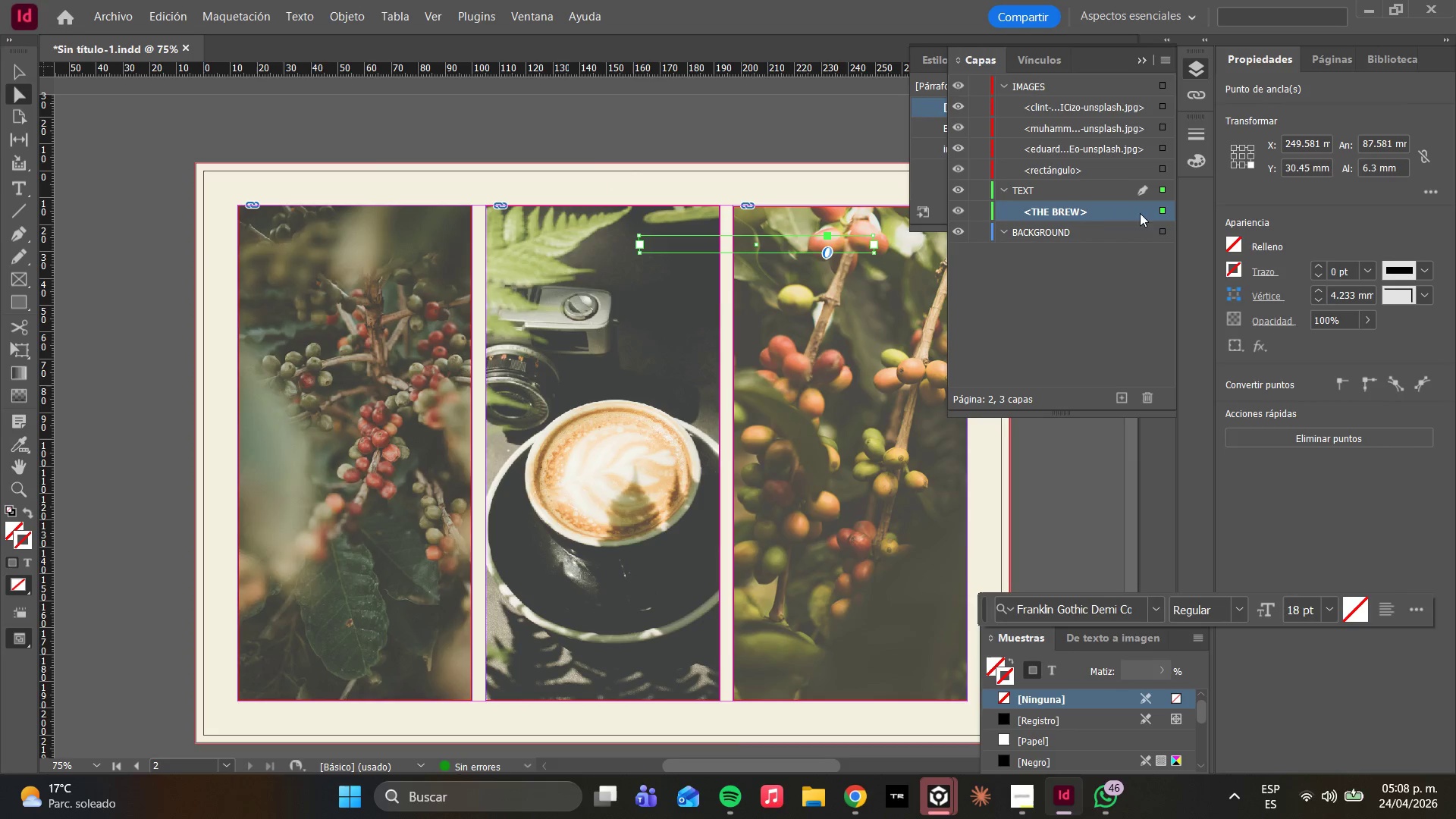 
left_click([1164, 209])
 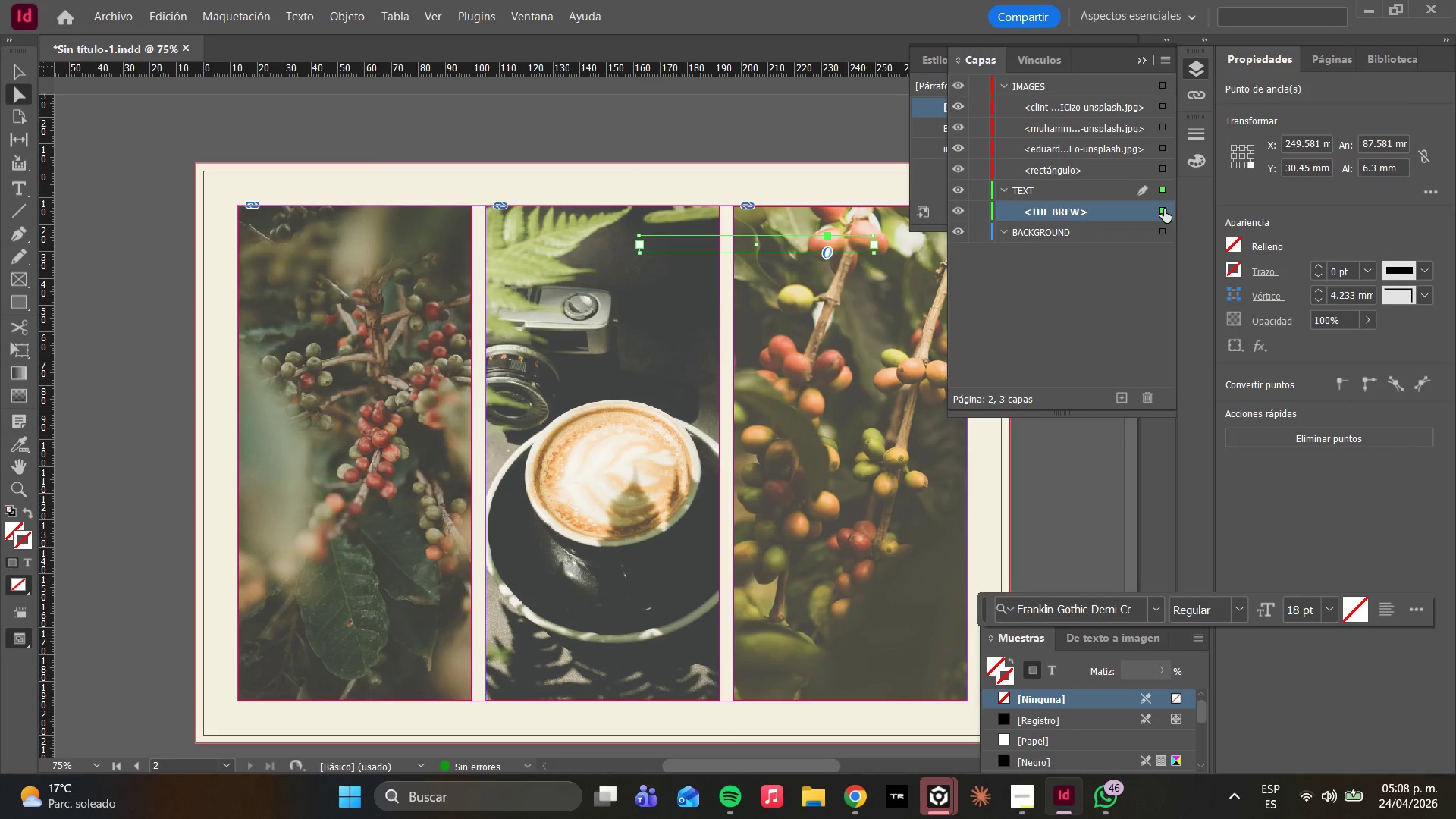 
left_click([1164, 210])
 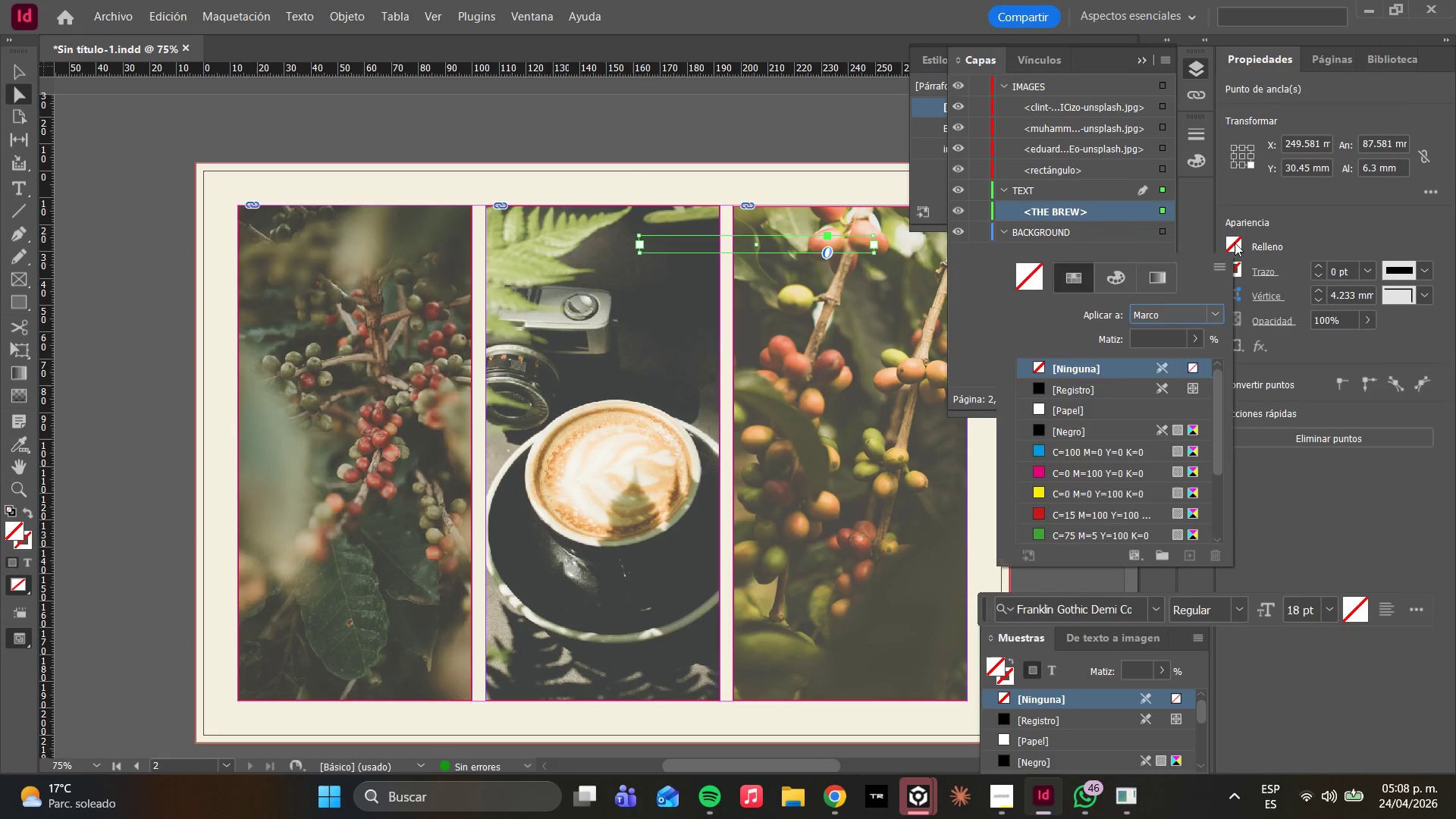 
double_click([1235, 243])
 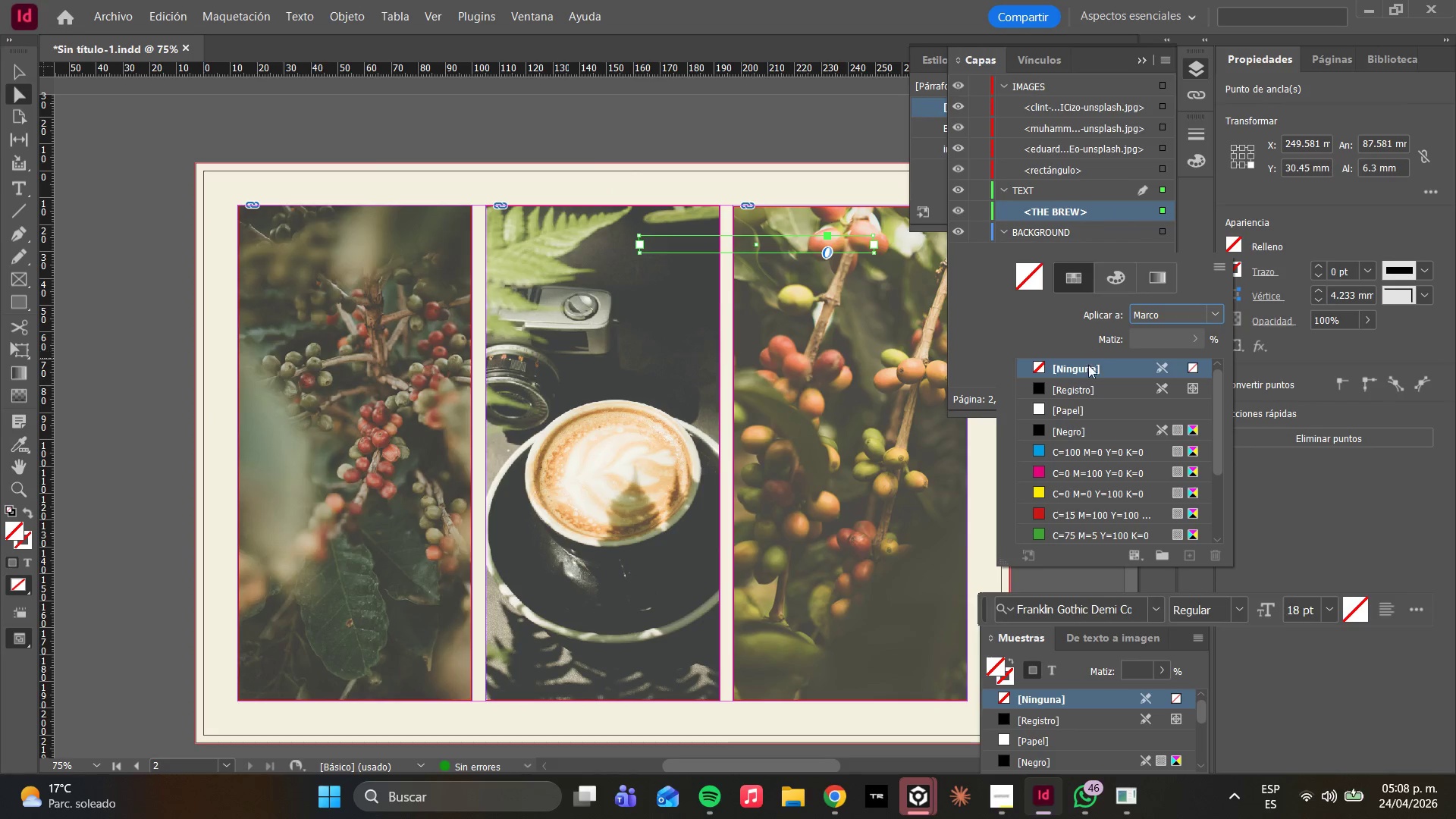 
scroll: coordinate [1045, 463], scroll_direction: down, amount: 7.0
 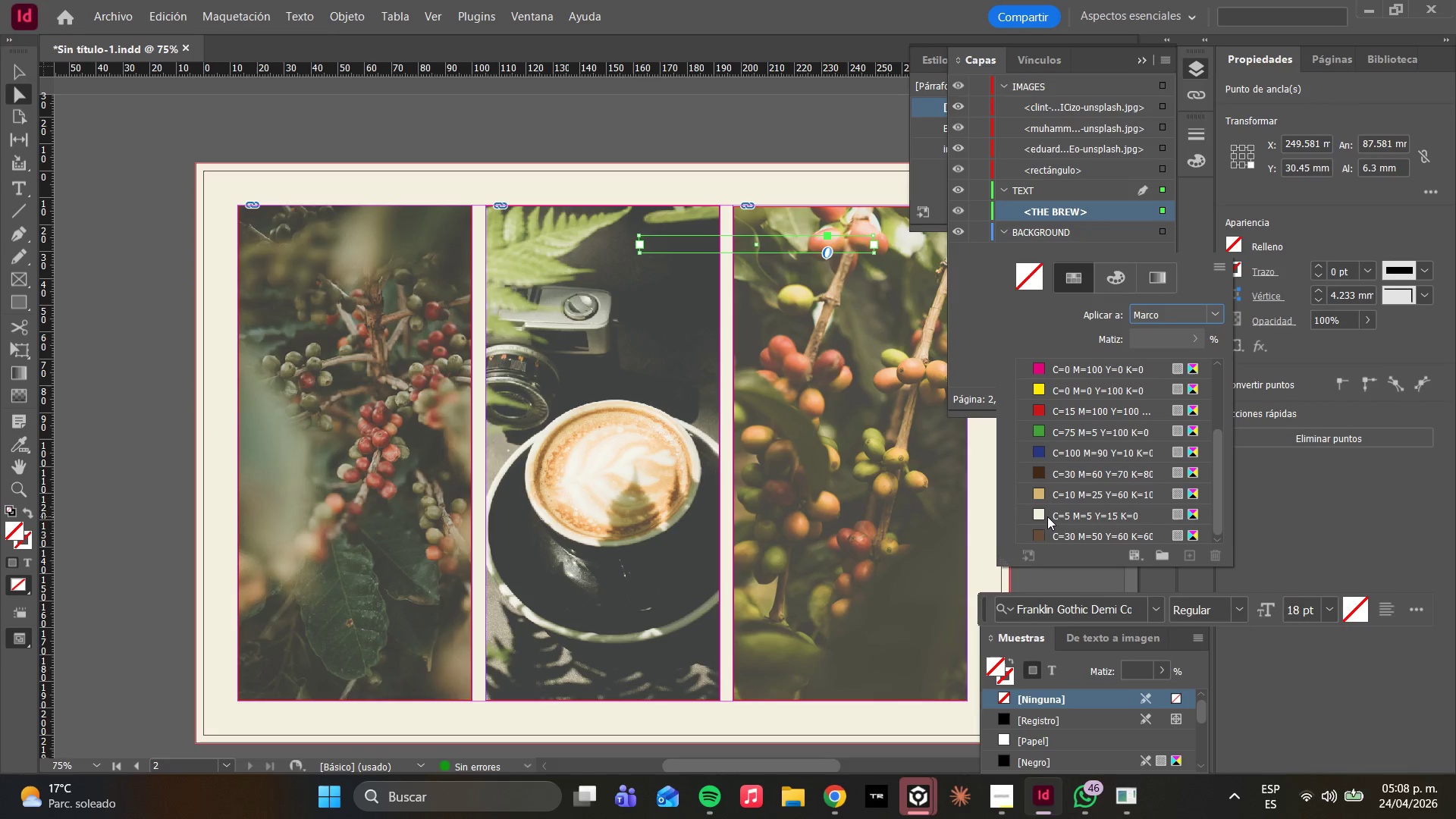 
left_click([1043, 537])
 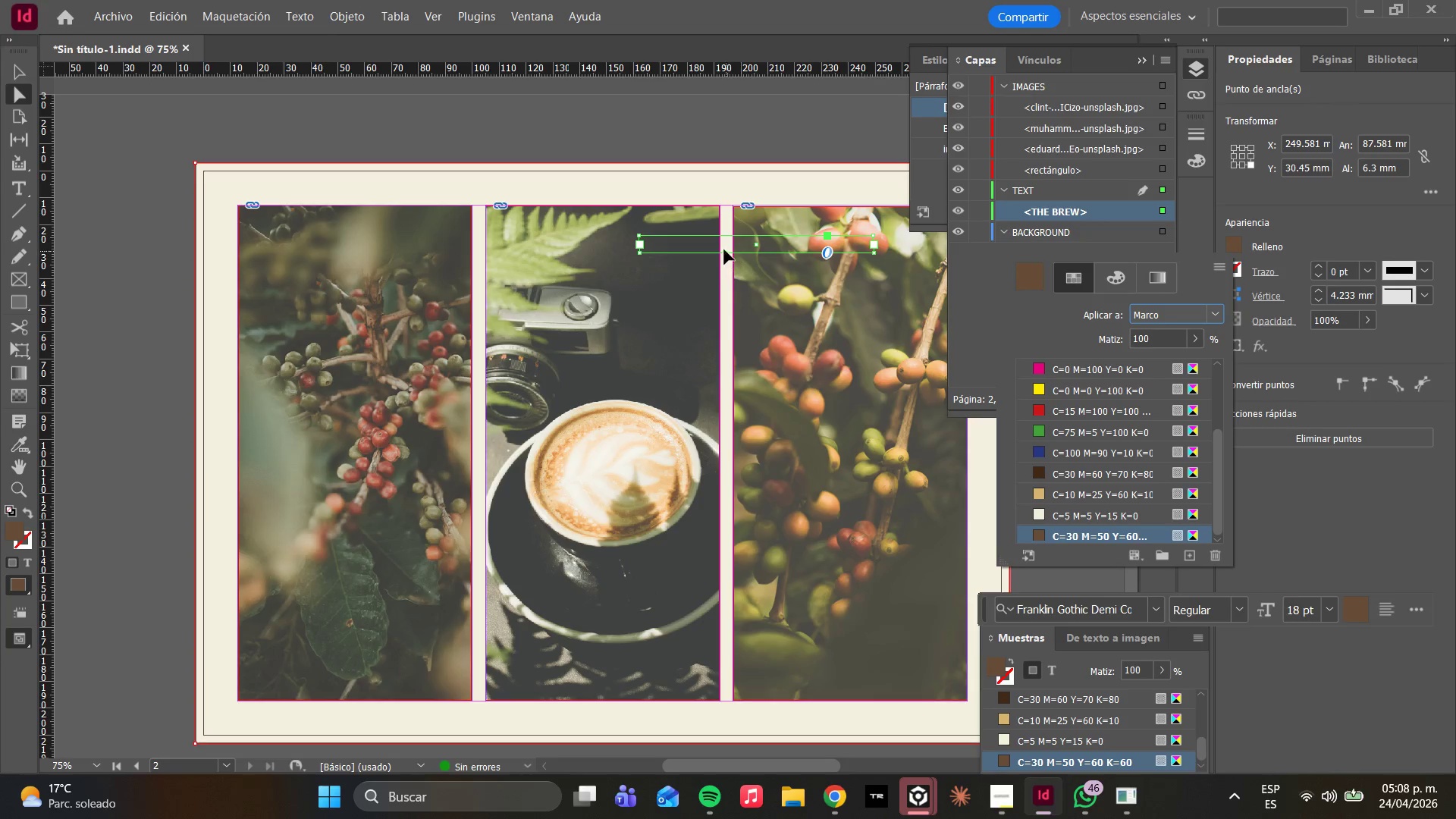 
scroll: coordinate [1050, 525], scroll_direction: down, amount: 4.0
 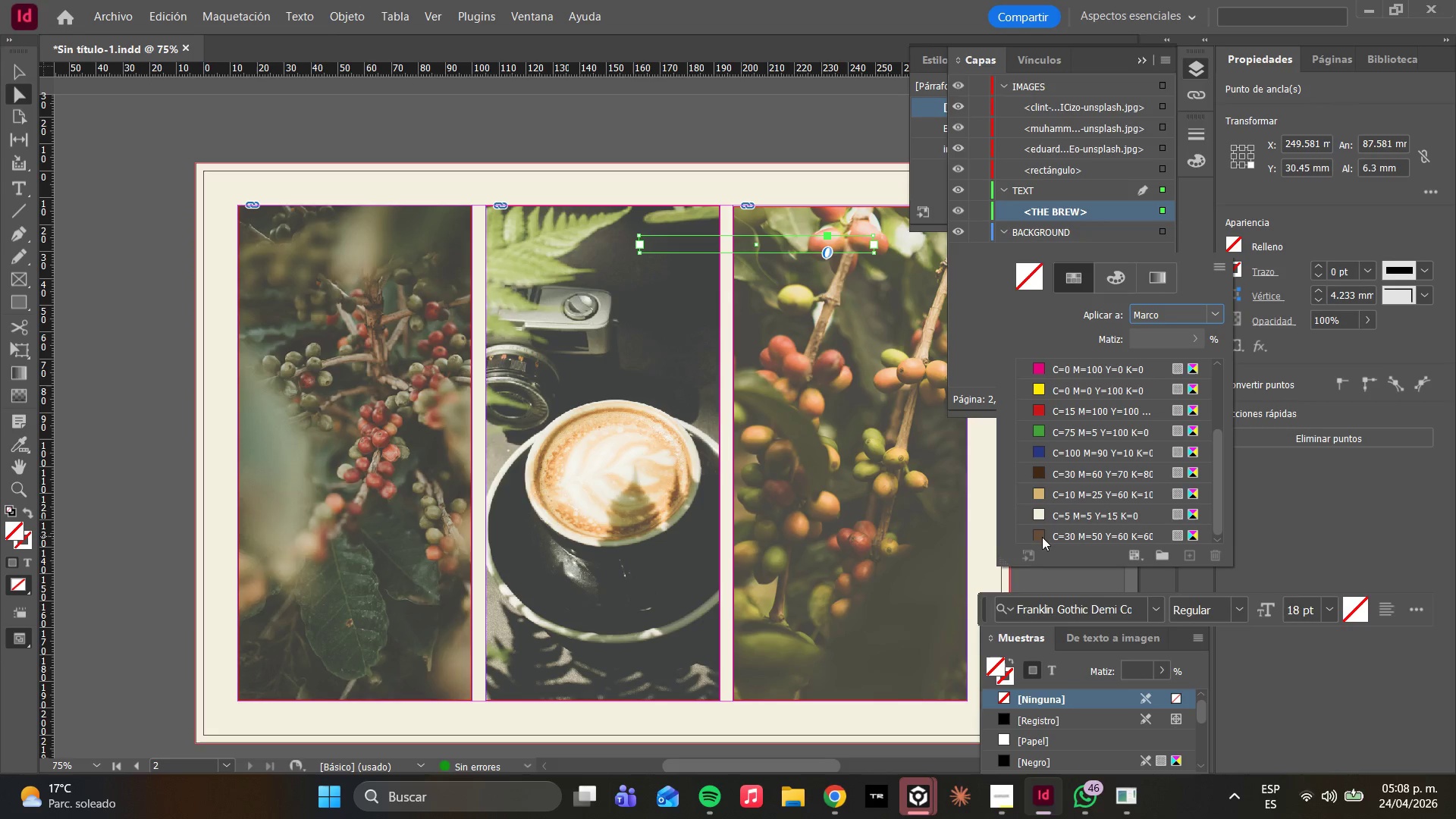 
left_click_drag(start_coordinate=[725, 246], to_coordinate=[727, 240])
 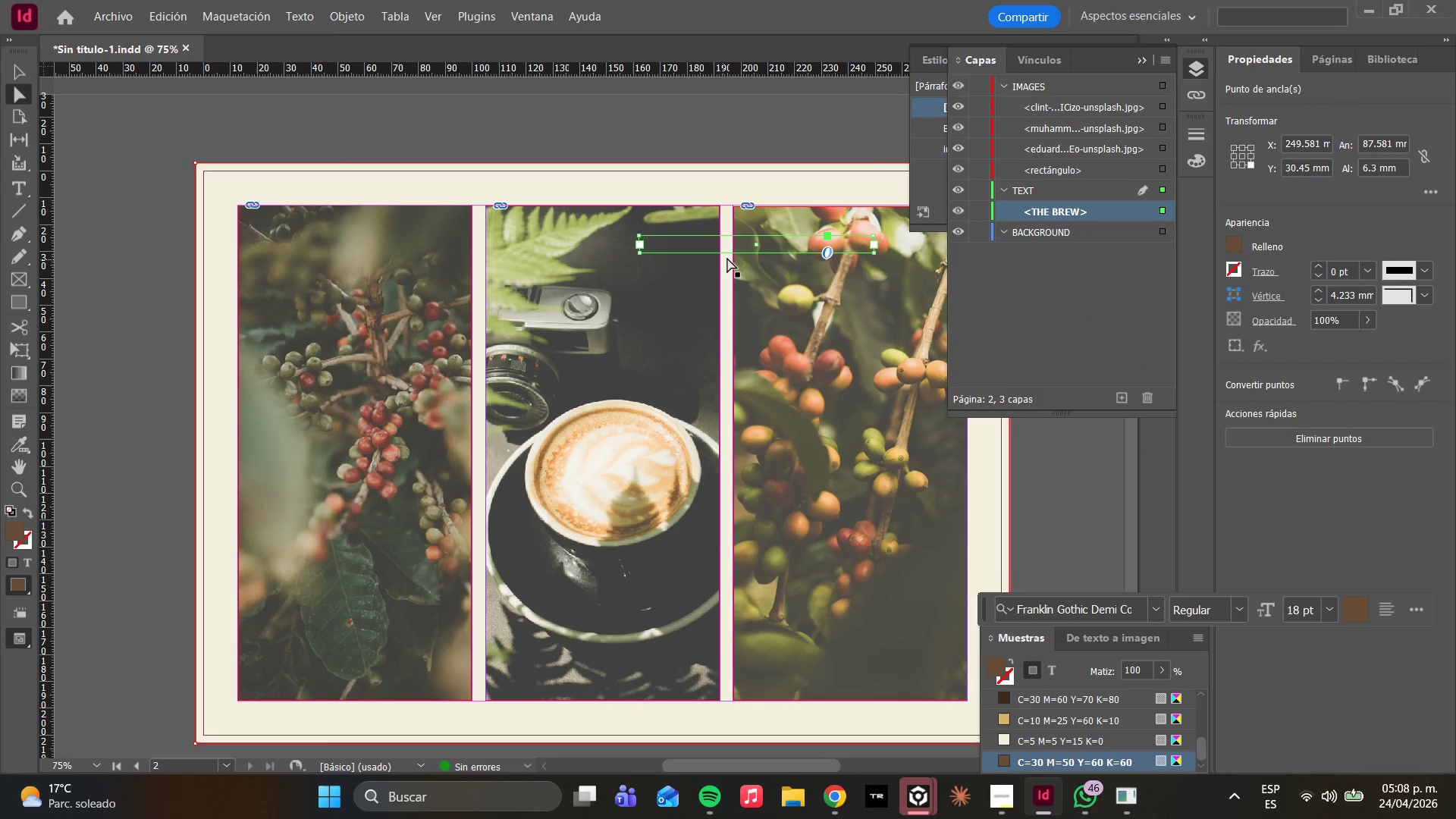 
left_click_drag(start_coordinate=[729, 253], to_coordinate=[438, 337])
 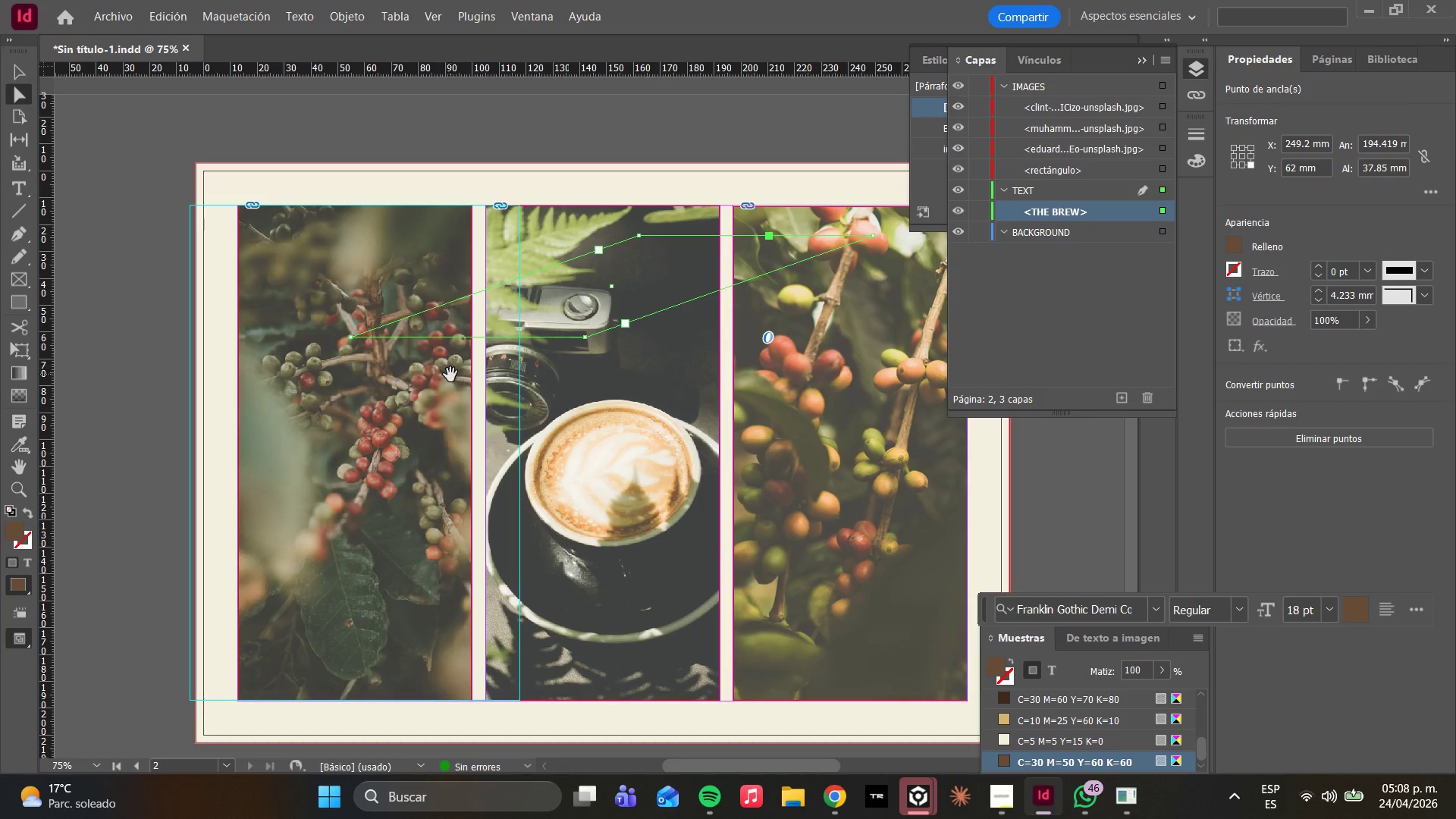 
key(Control+Z)
 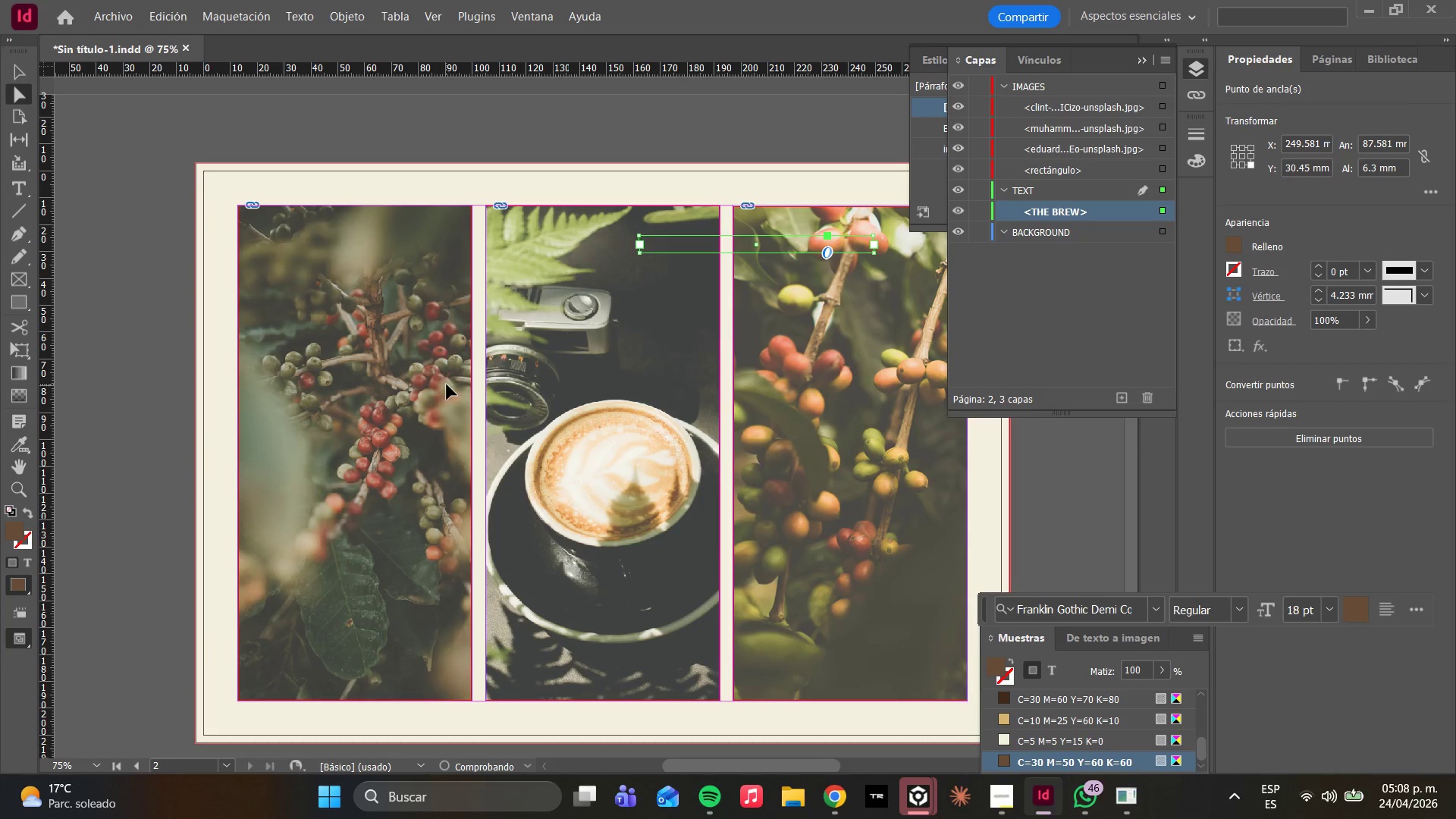 
key(Control+Z)
 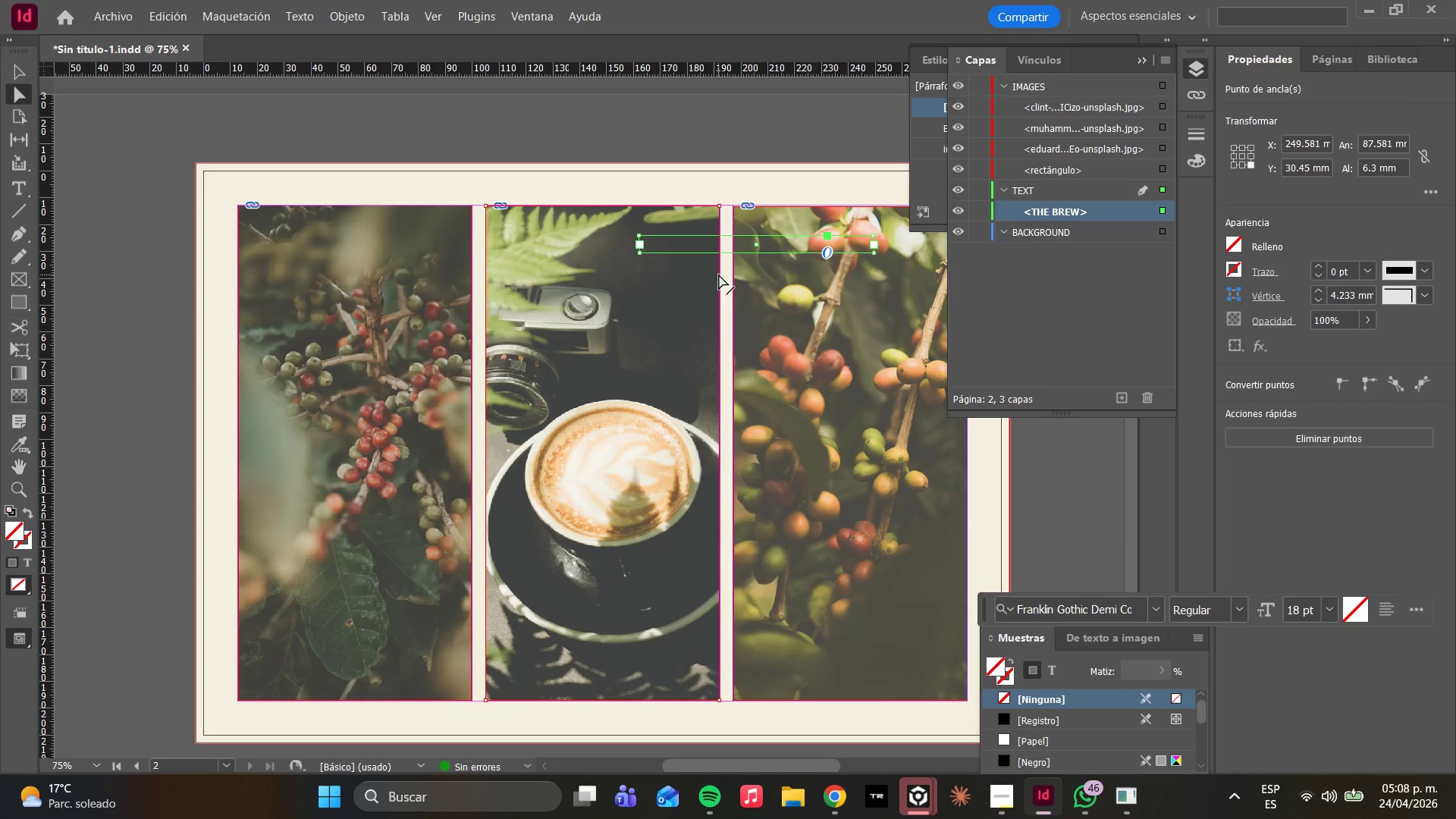 
key(Delete)
 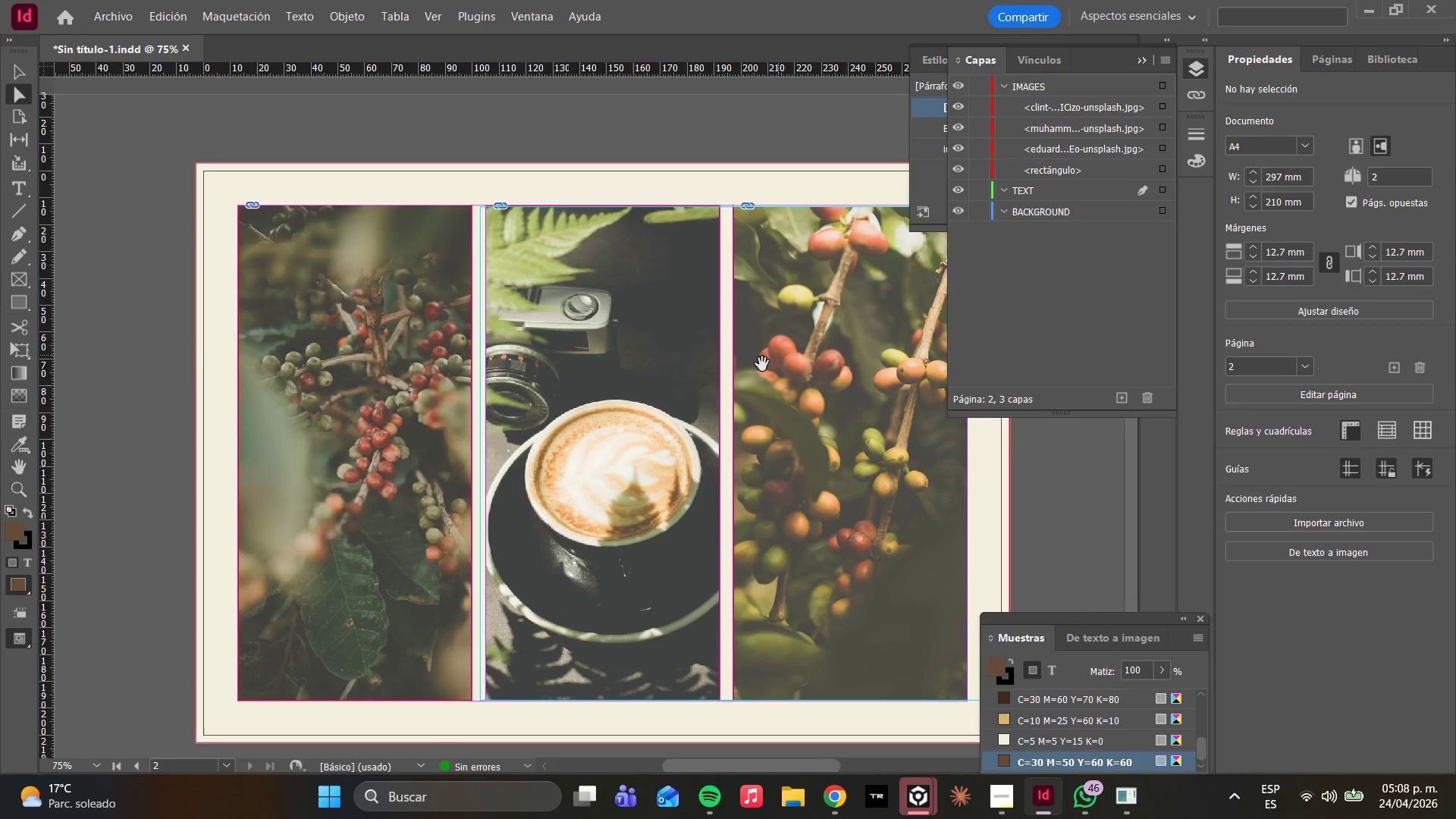 
scroll: coordinate [253, 360], scroll_direction: down, amount: 1.0
 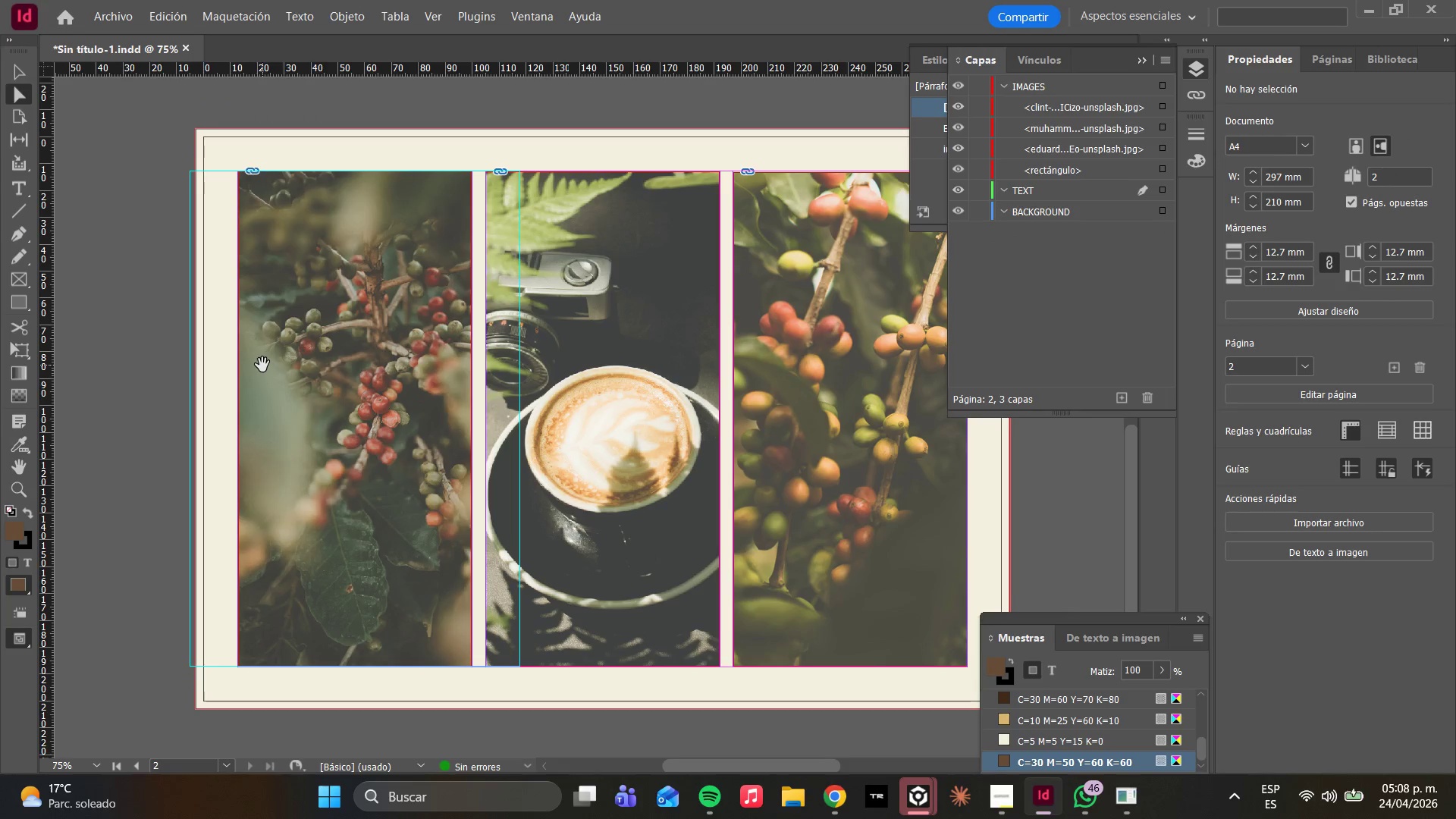 
wait(11.37)
 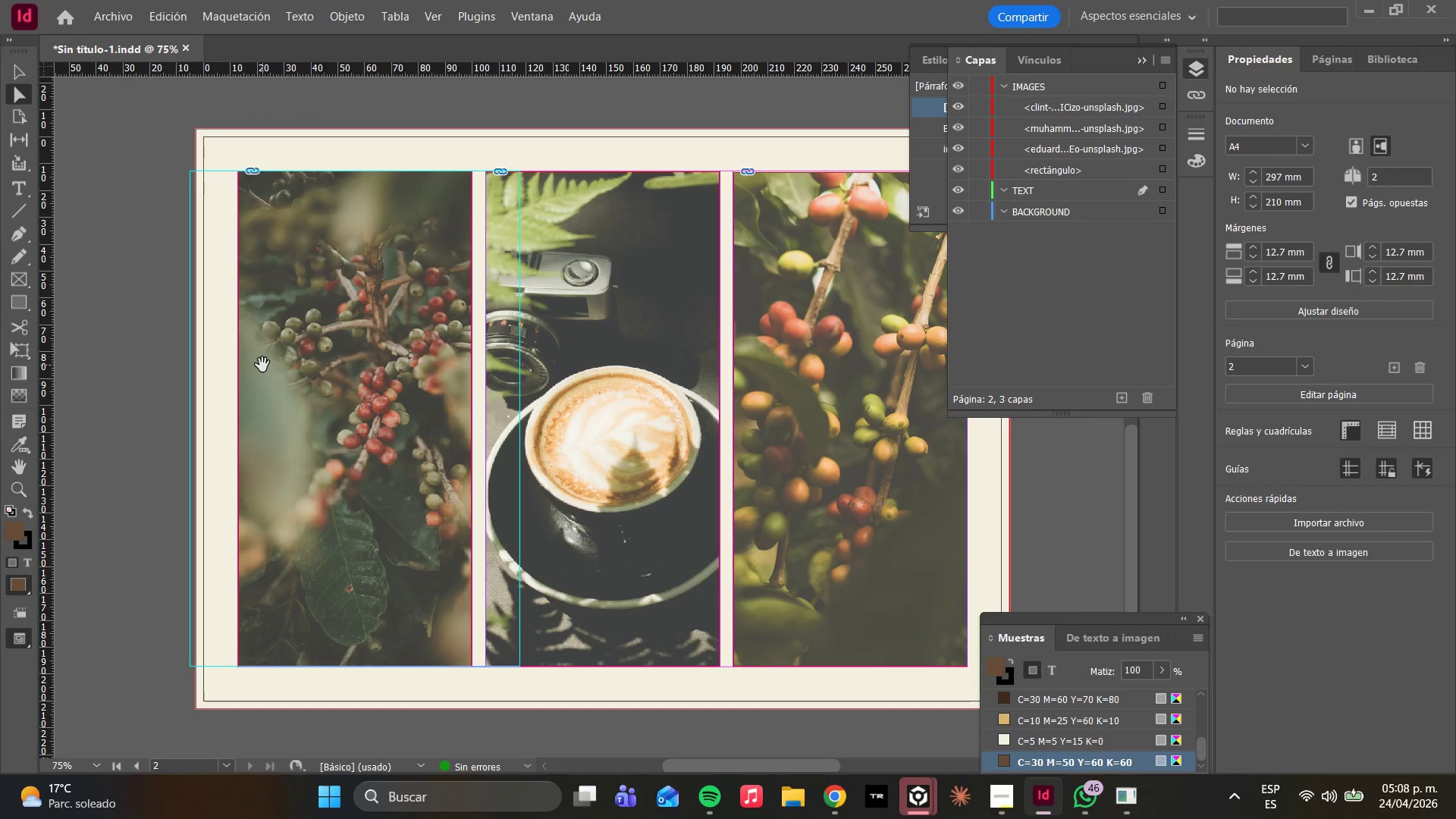 
scroll: coordinate [429, 406], scroll_direction: up, amount: 1.0
 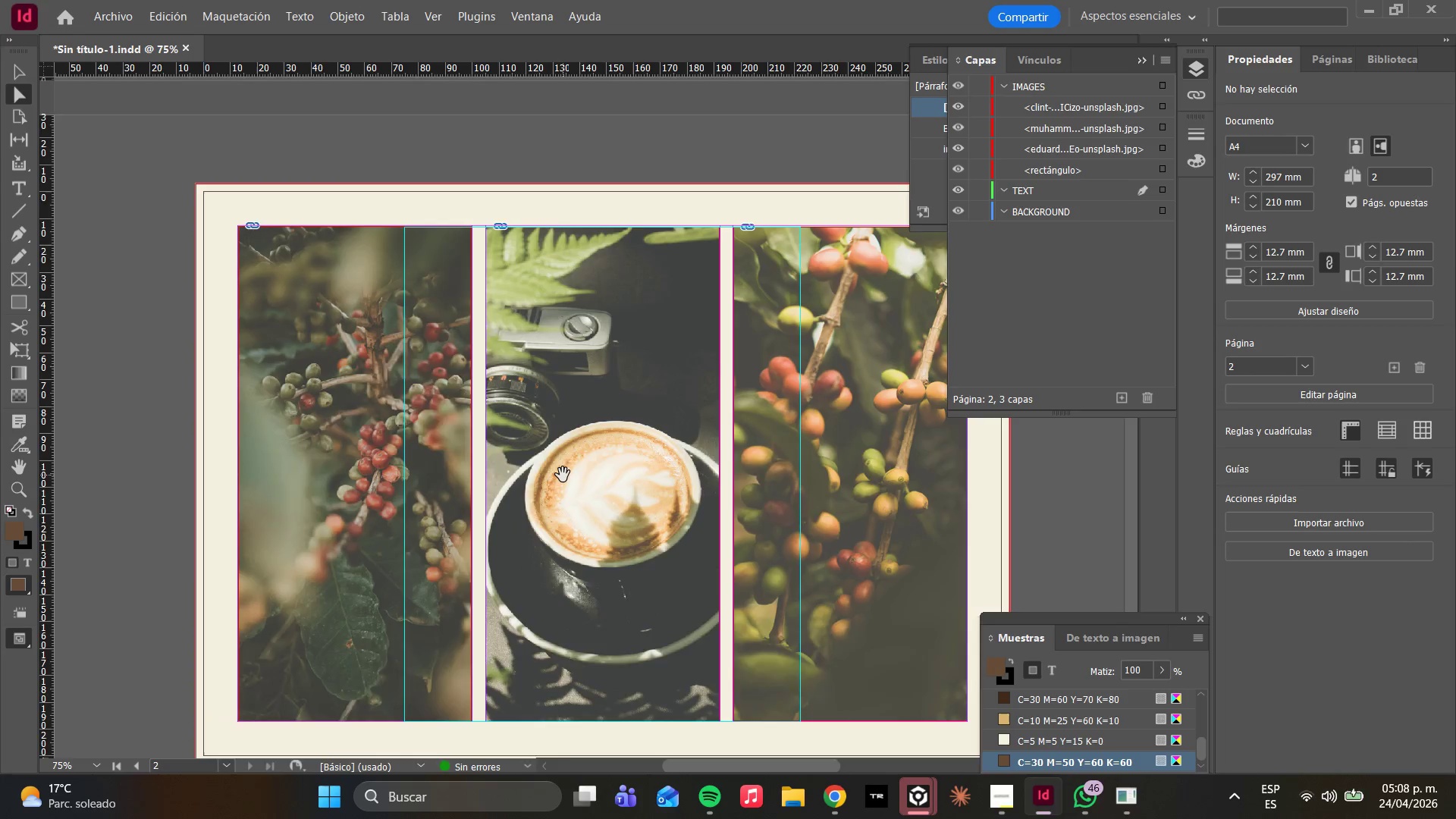 
scroll: coordinate [564, 475], scroll_direction: none, amount: 0.0
 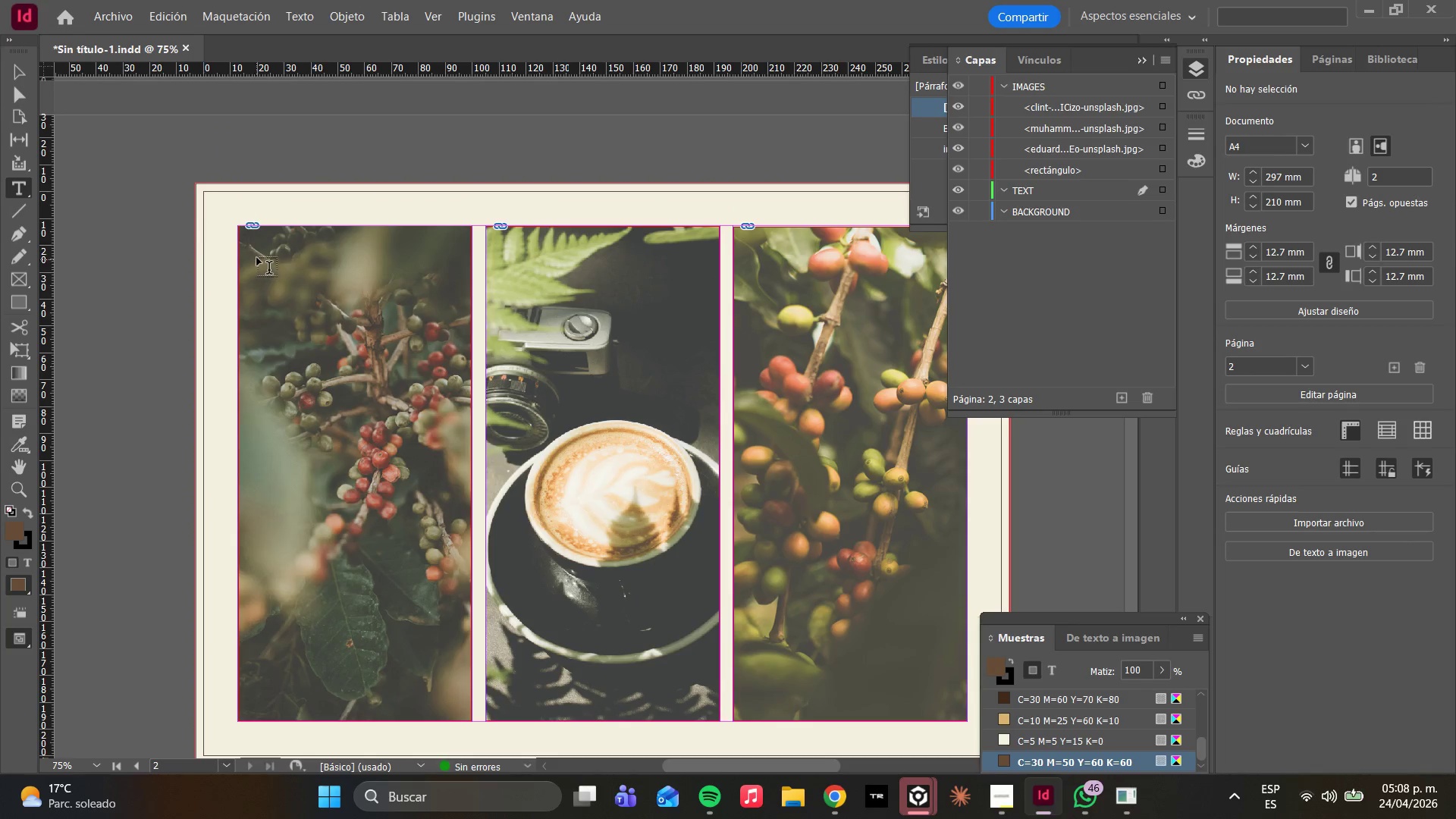 
left_click([25, 304])
 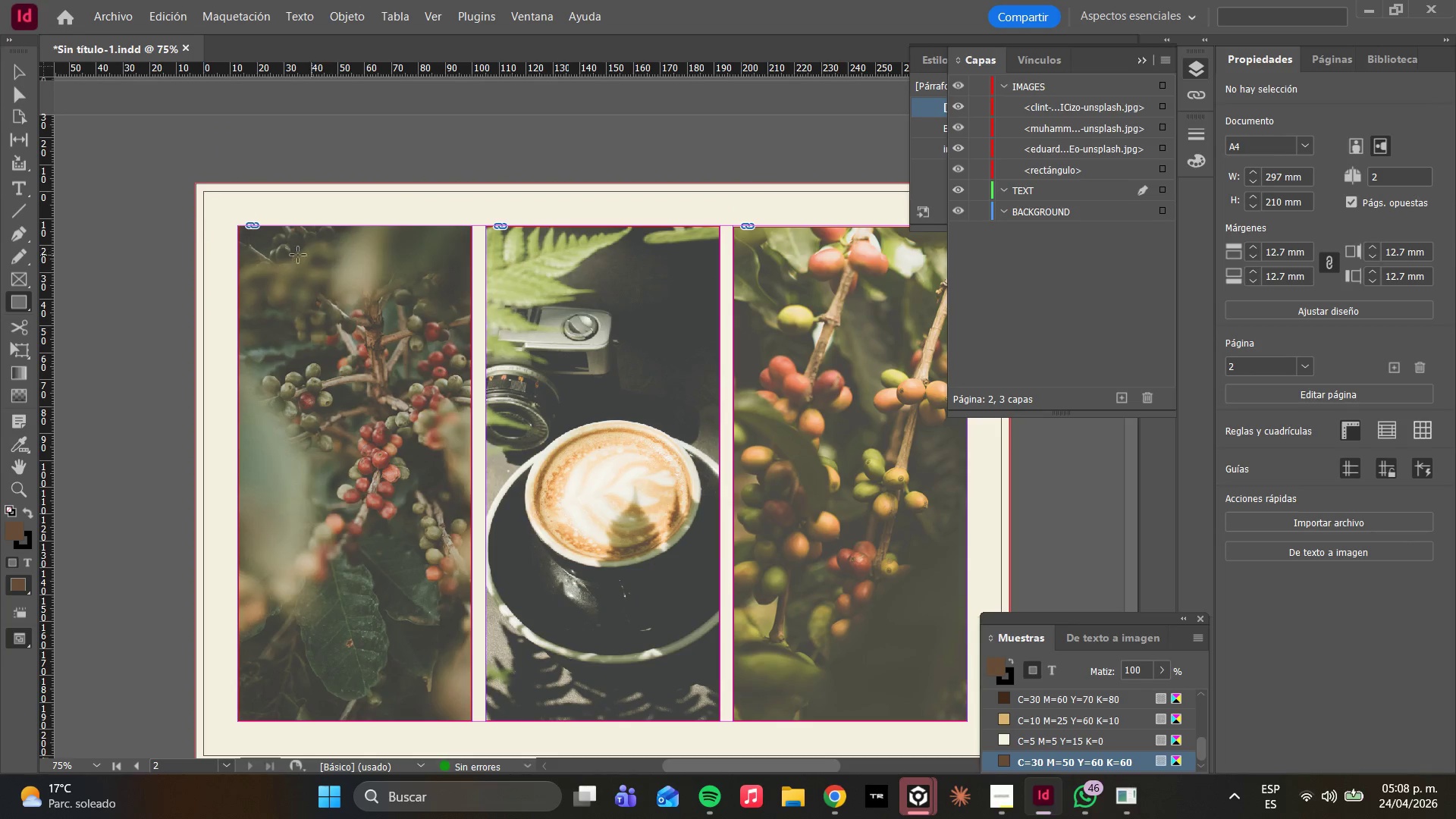 
left_click_drag(start_coordinate=[287, 250], to_coordinate=[435, 277])
 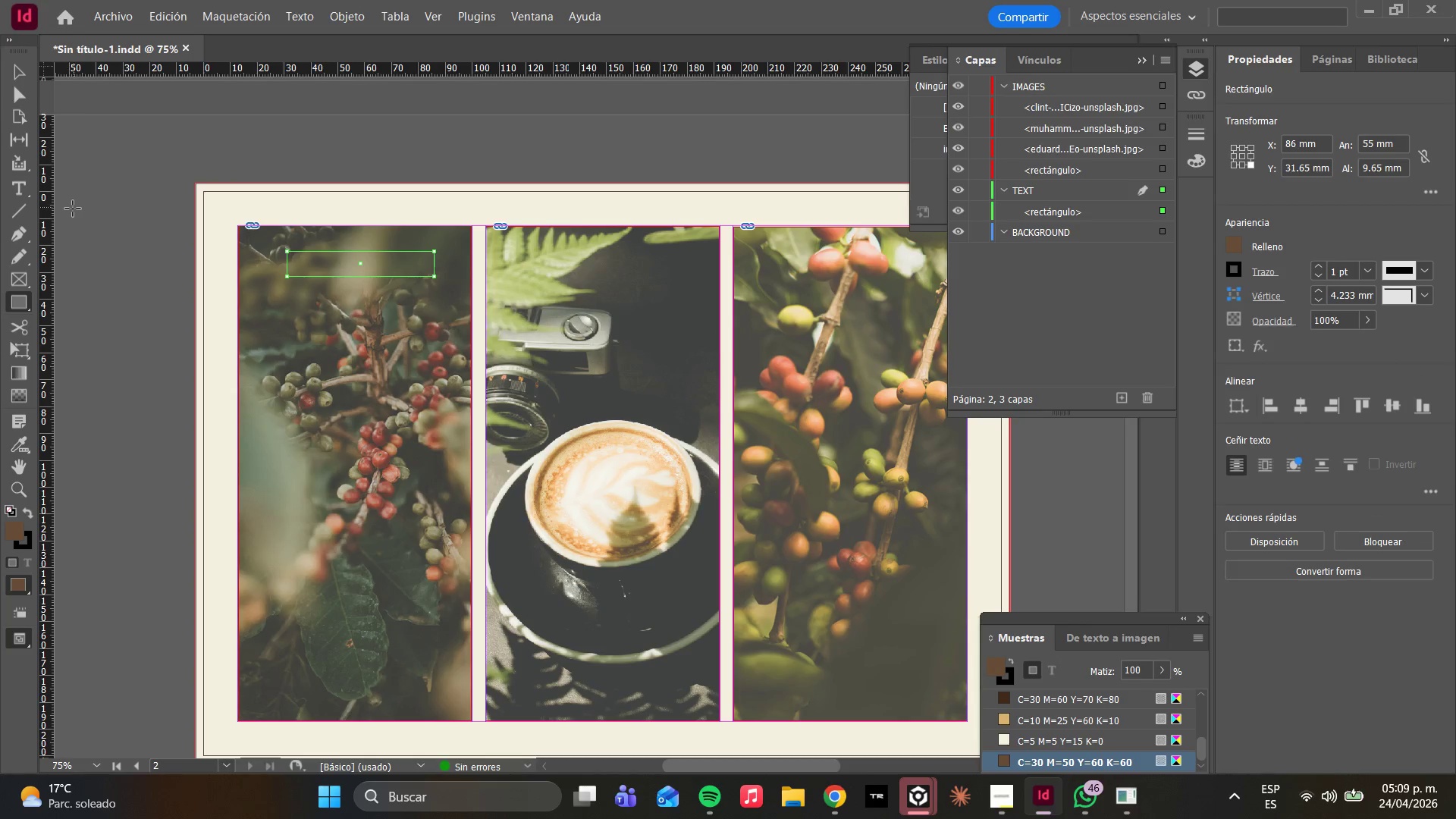 
mouse_move([36, 191])
 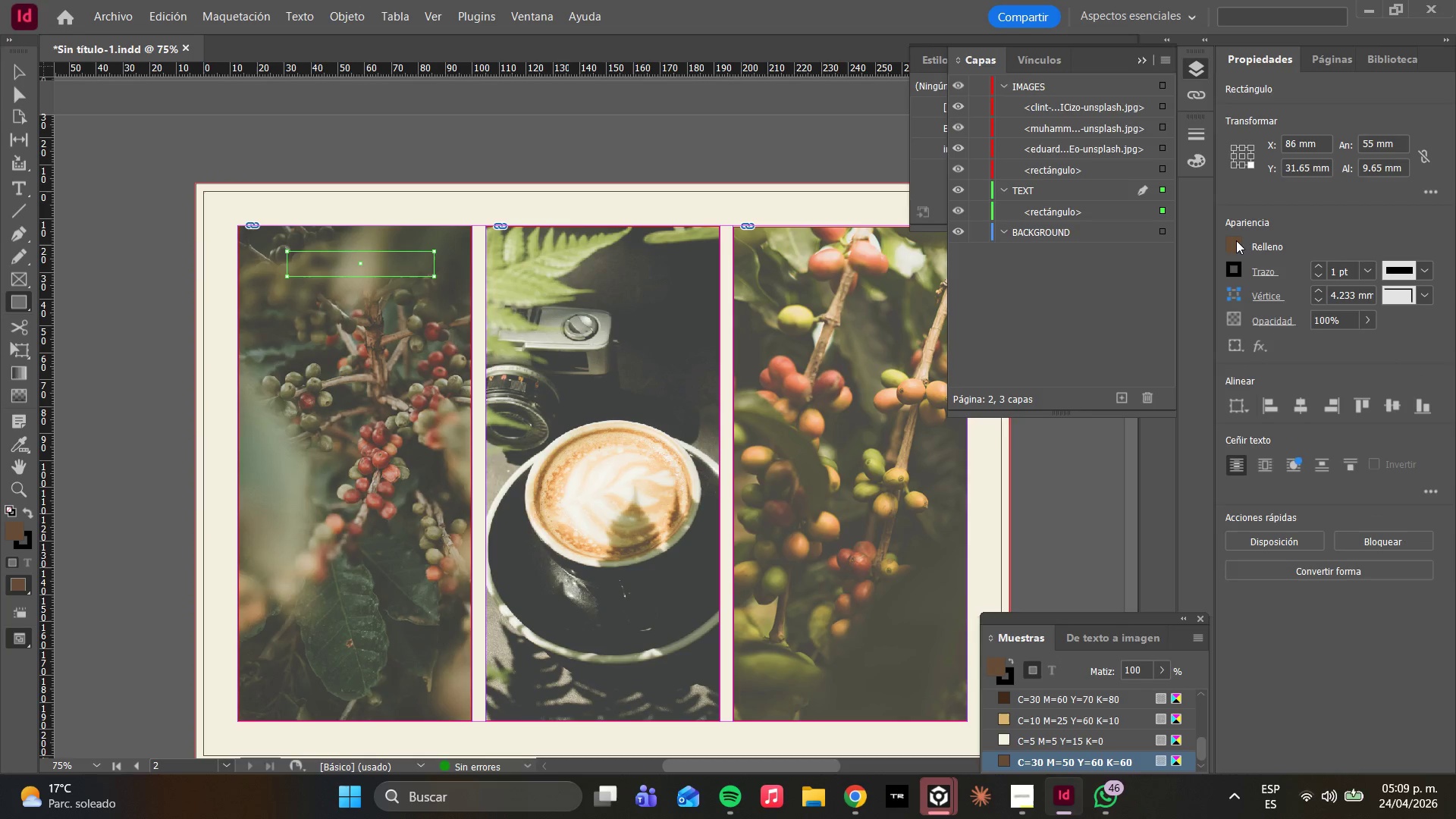 
left_click([1236, 240])
 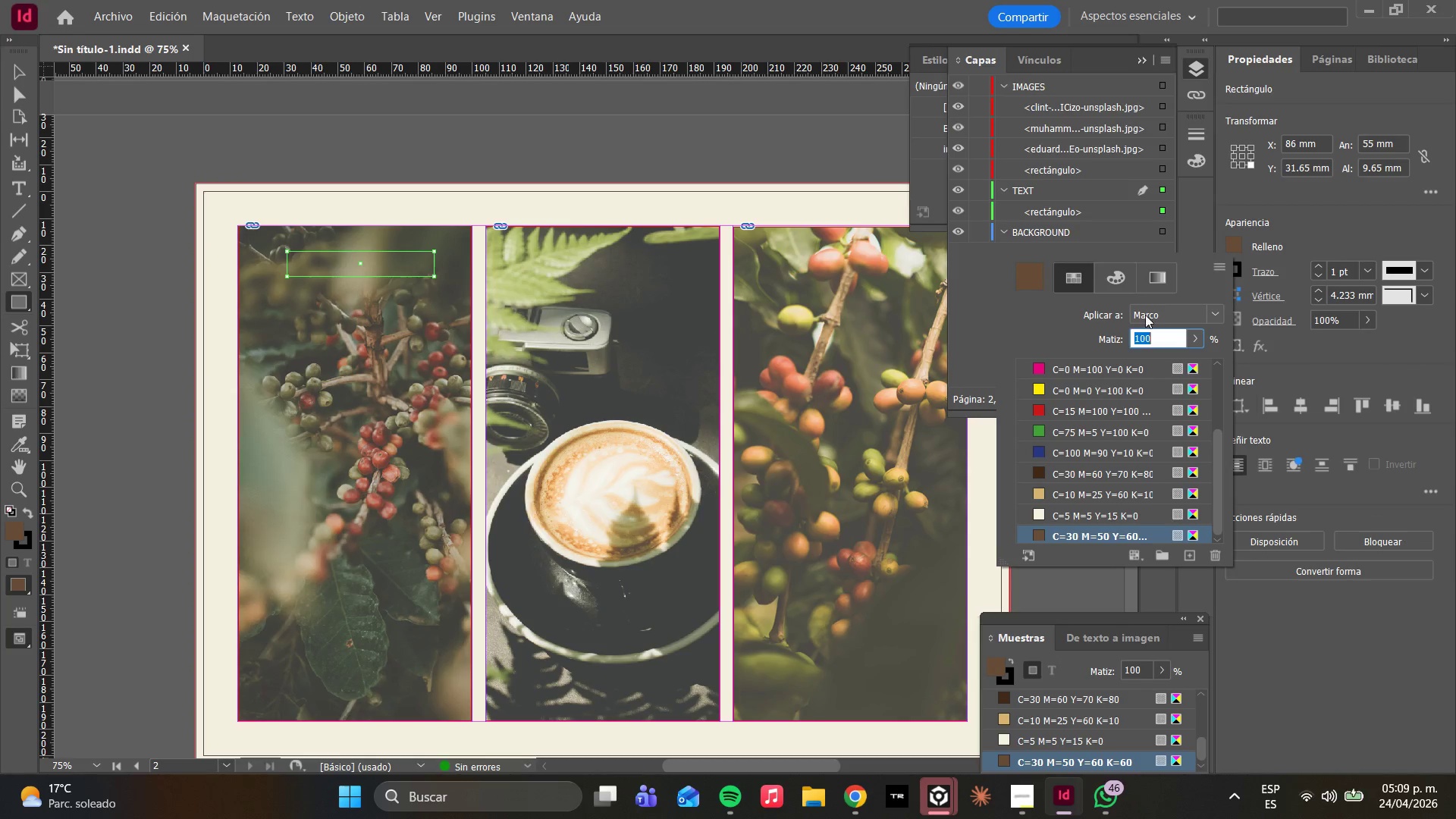 
scroll: coordinate [1122, 435], scroll_direction: up, amount: 6.0
 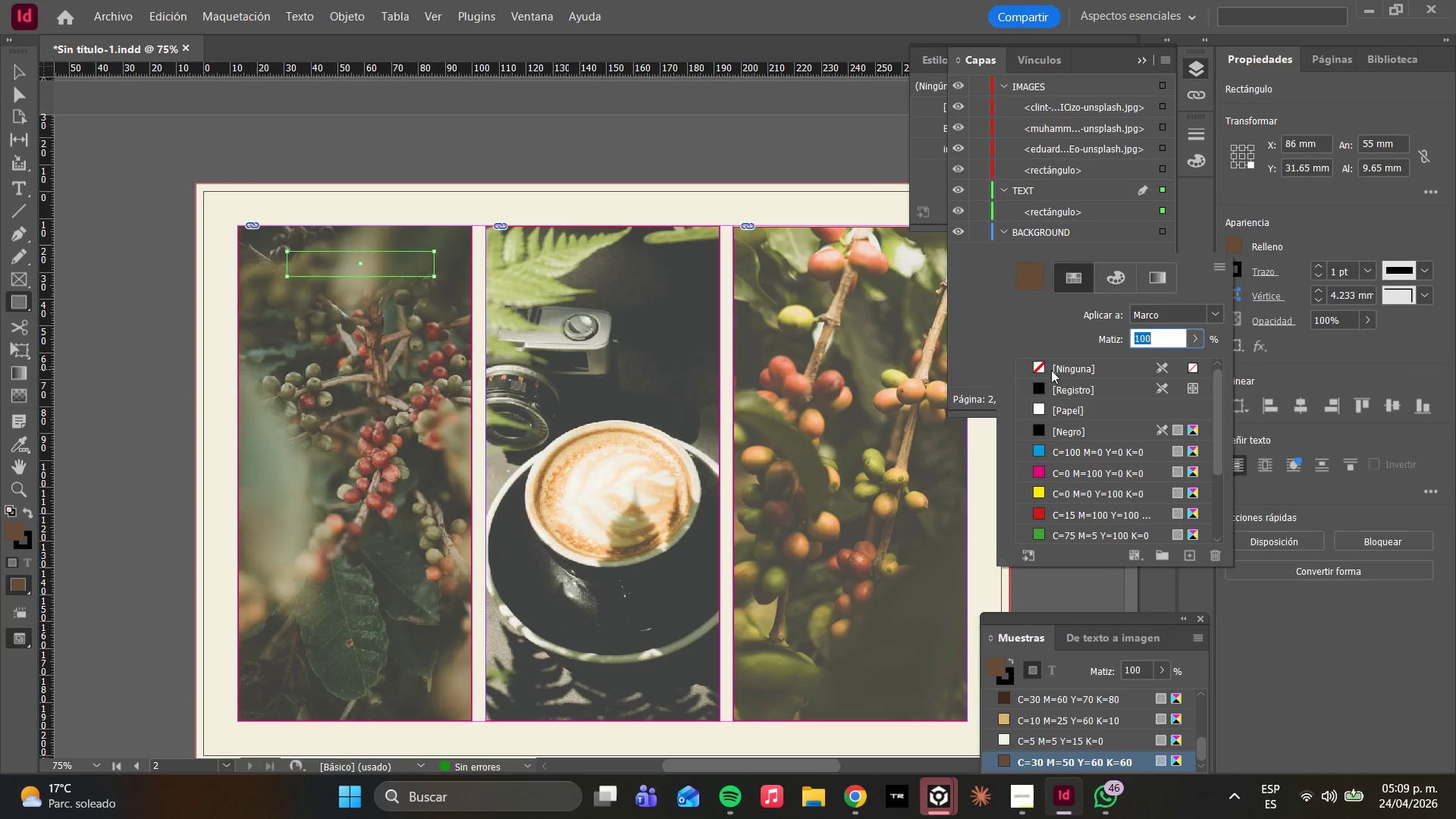 
left_click([1051, 370])
 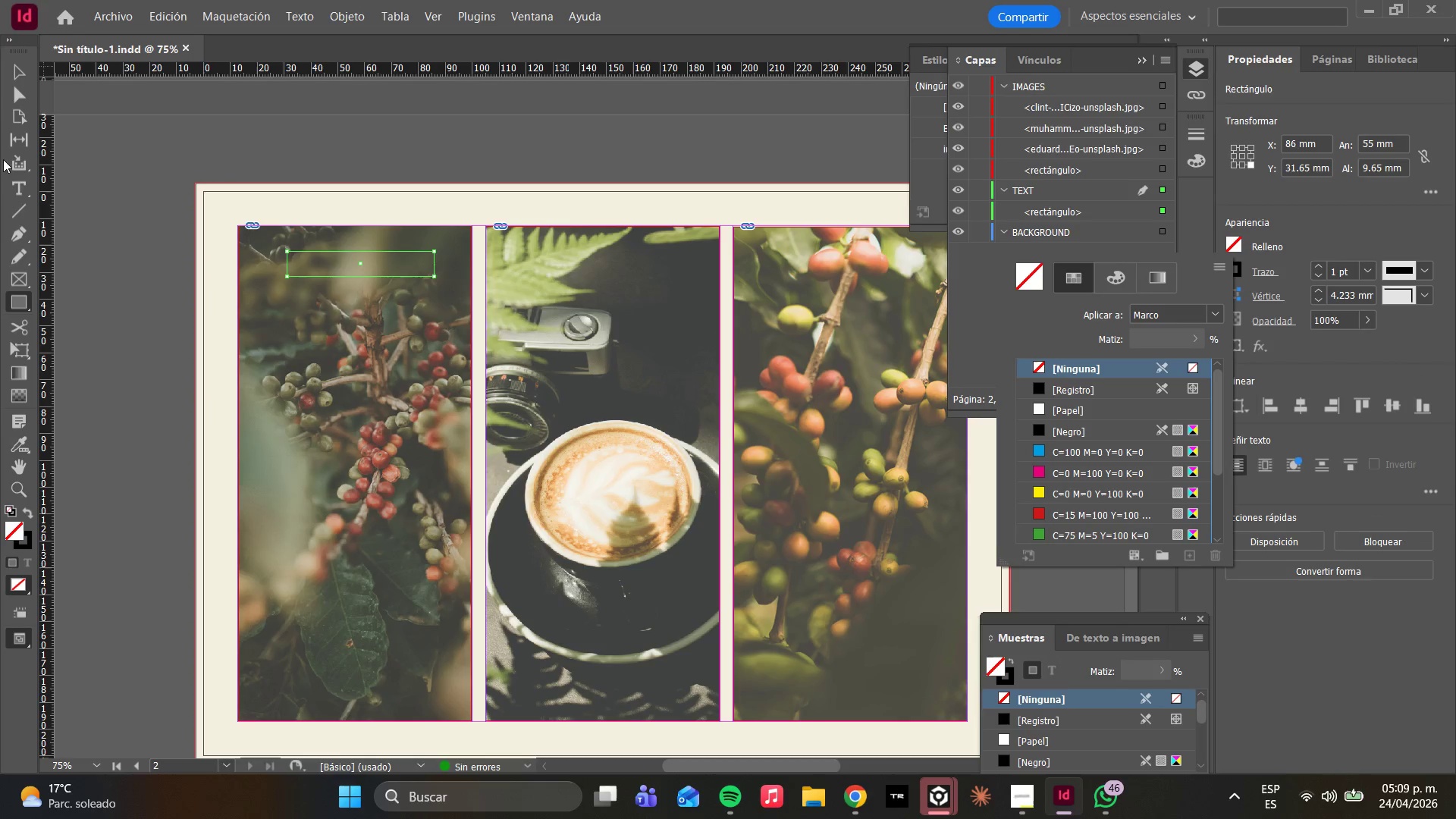 
left_click([16, 196])
 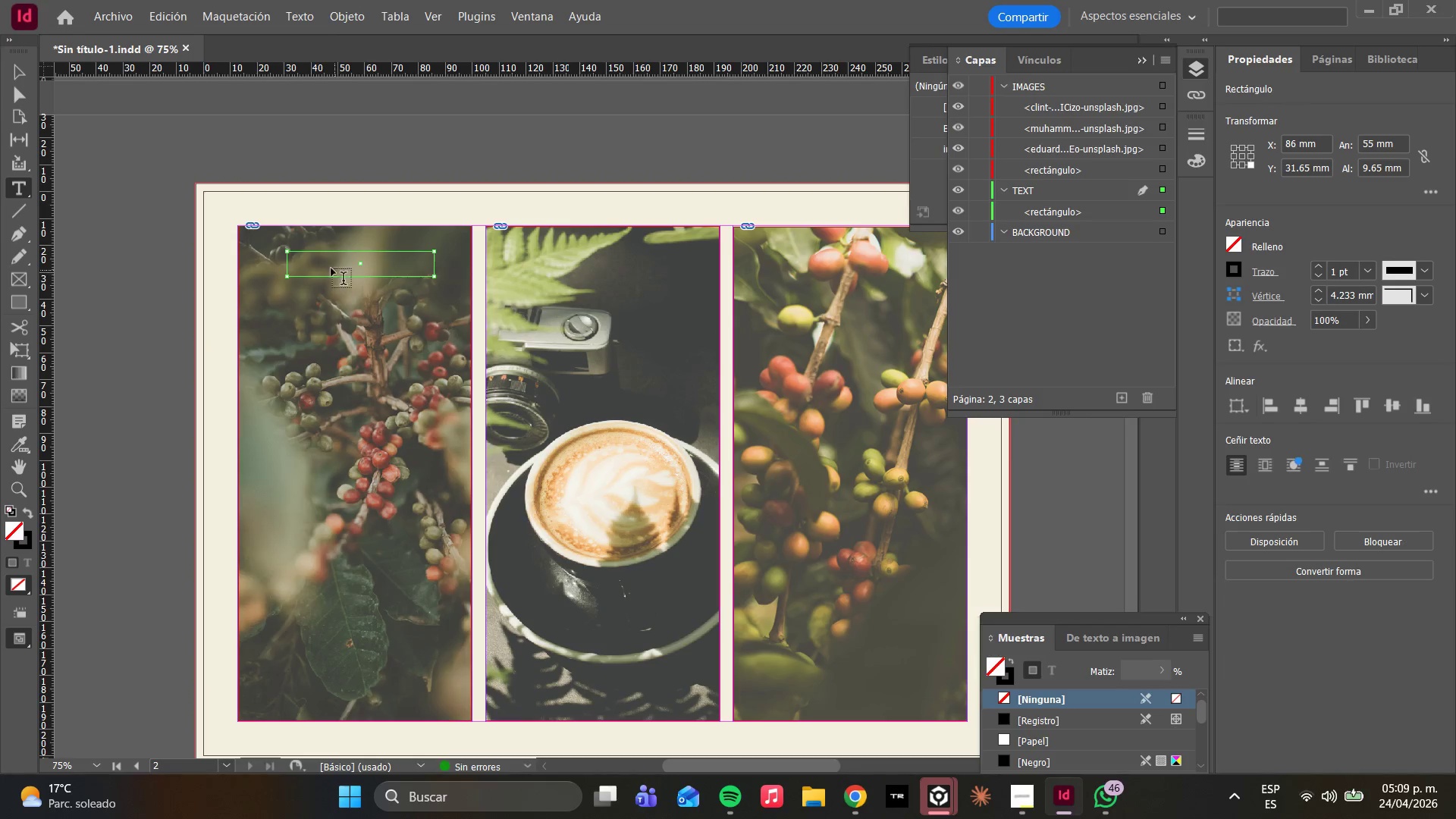 
left_click([321, 259])
 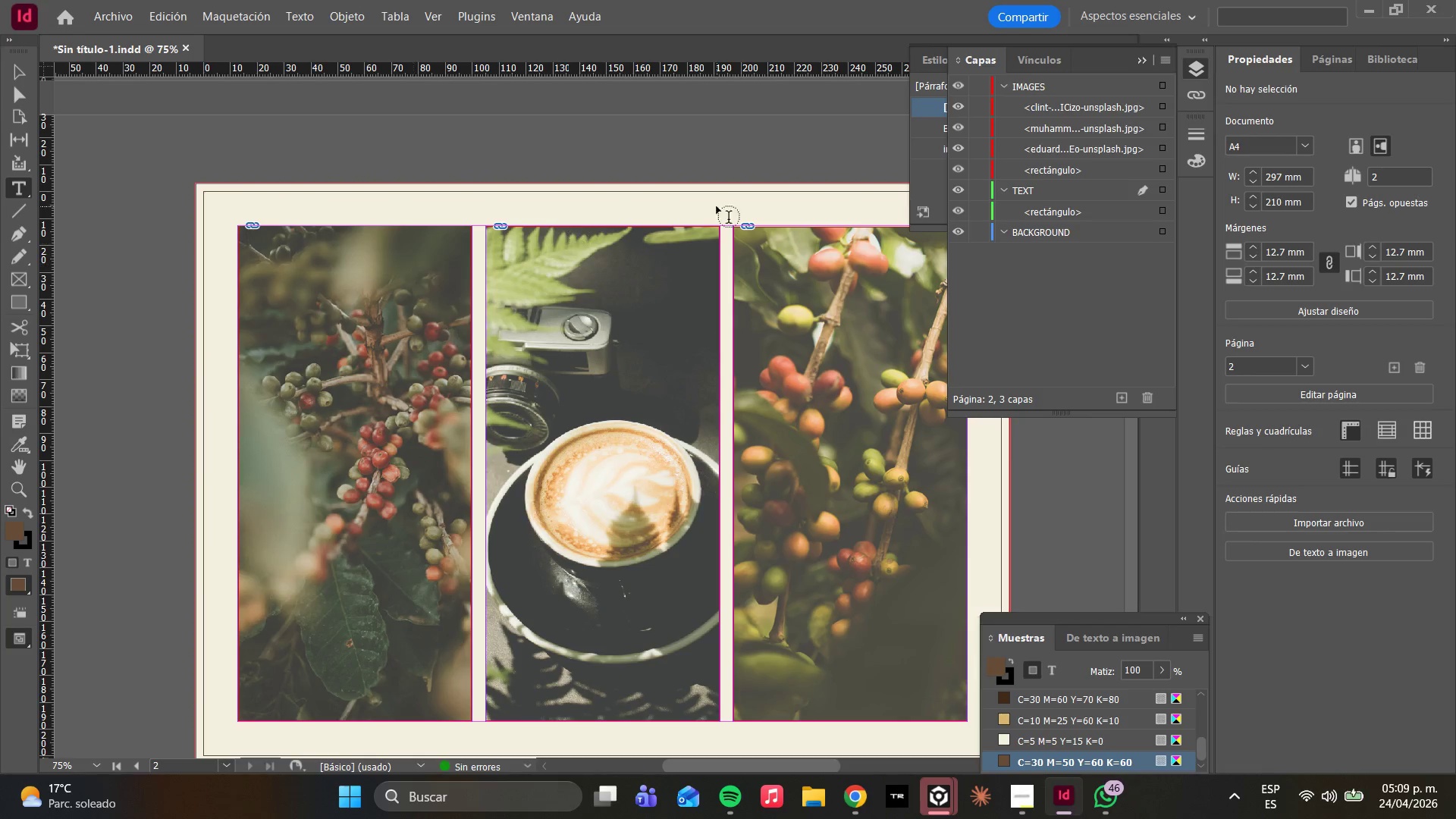 
wait(5.28)
 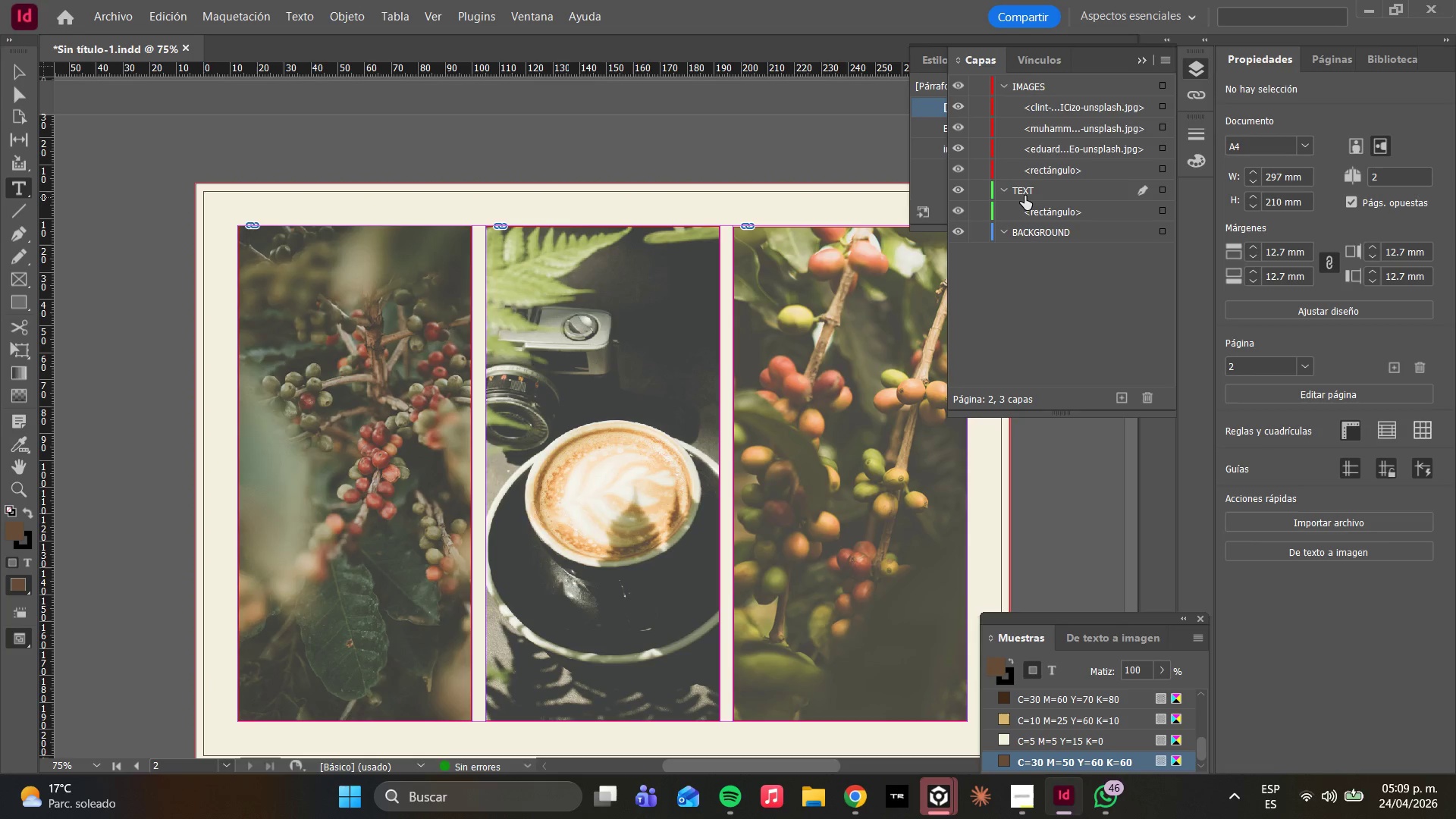 
left_click_drag(start_coordinate=[1022, 193], to_coordinate=[1034, 80])
 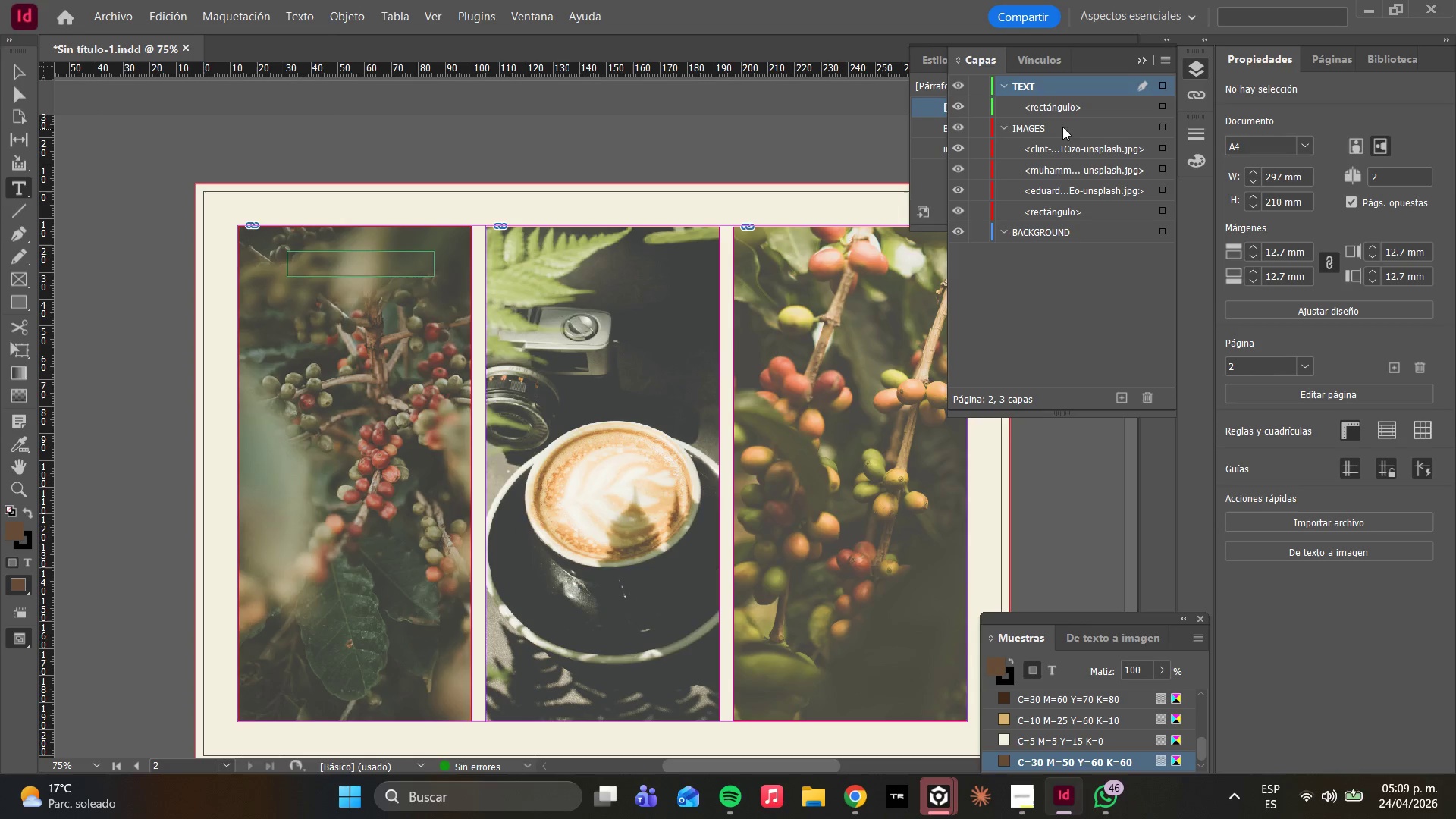 
scroll: coordinate [1039, 200], scroll_direction: up, amount: 8.0
 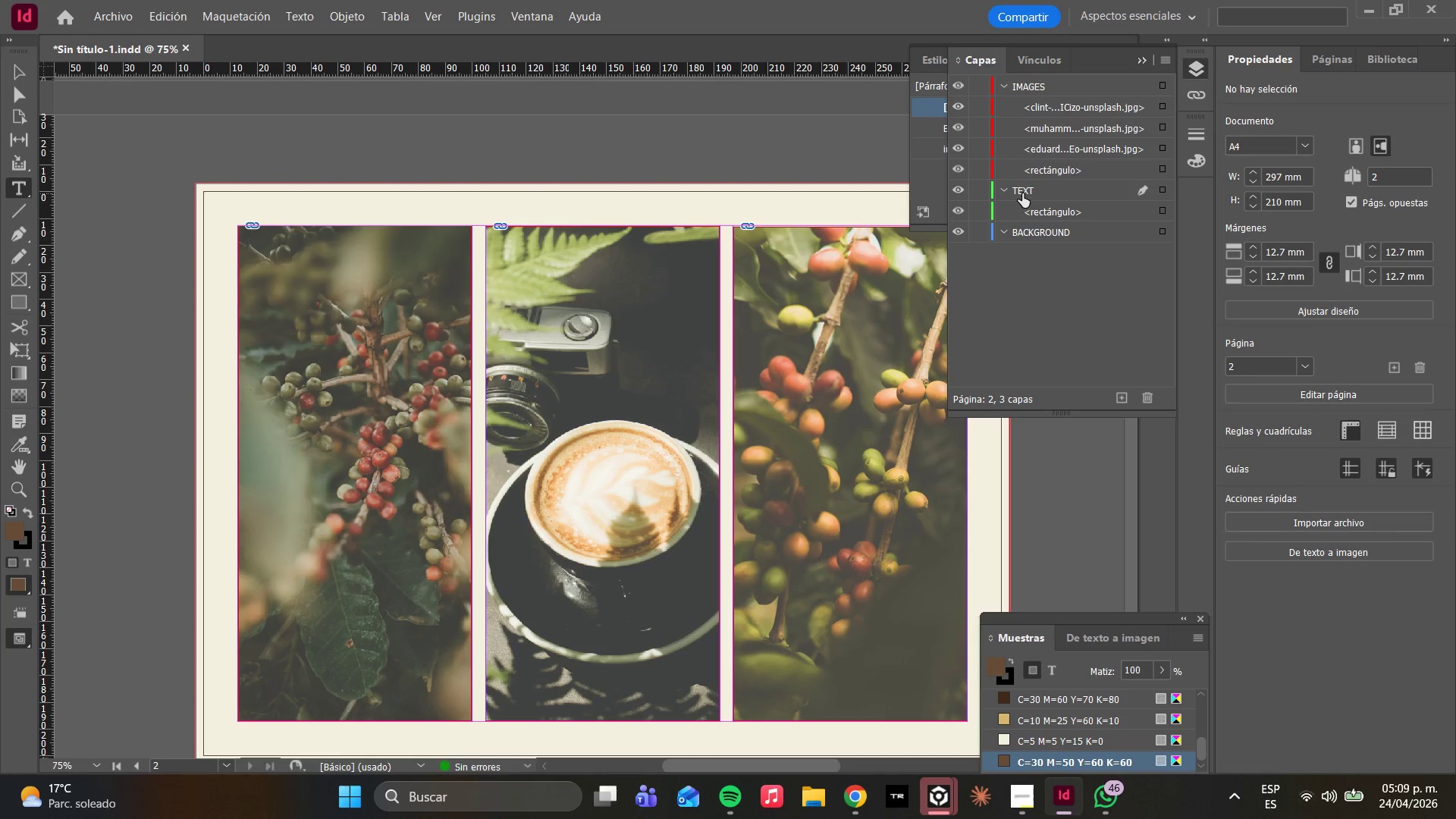 
left_click_drag(start_coordinate=[1046, 86], to_coordinate=[1069, 236])
 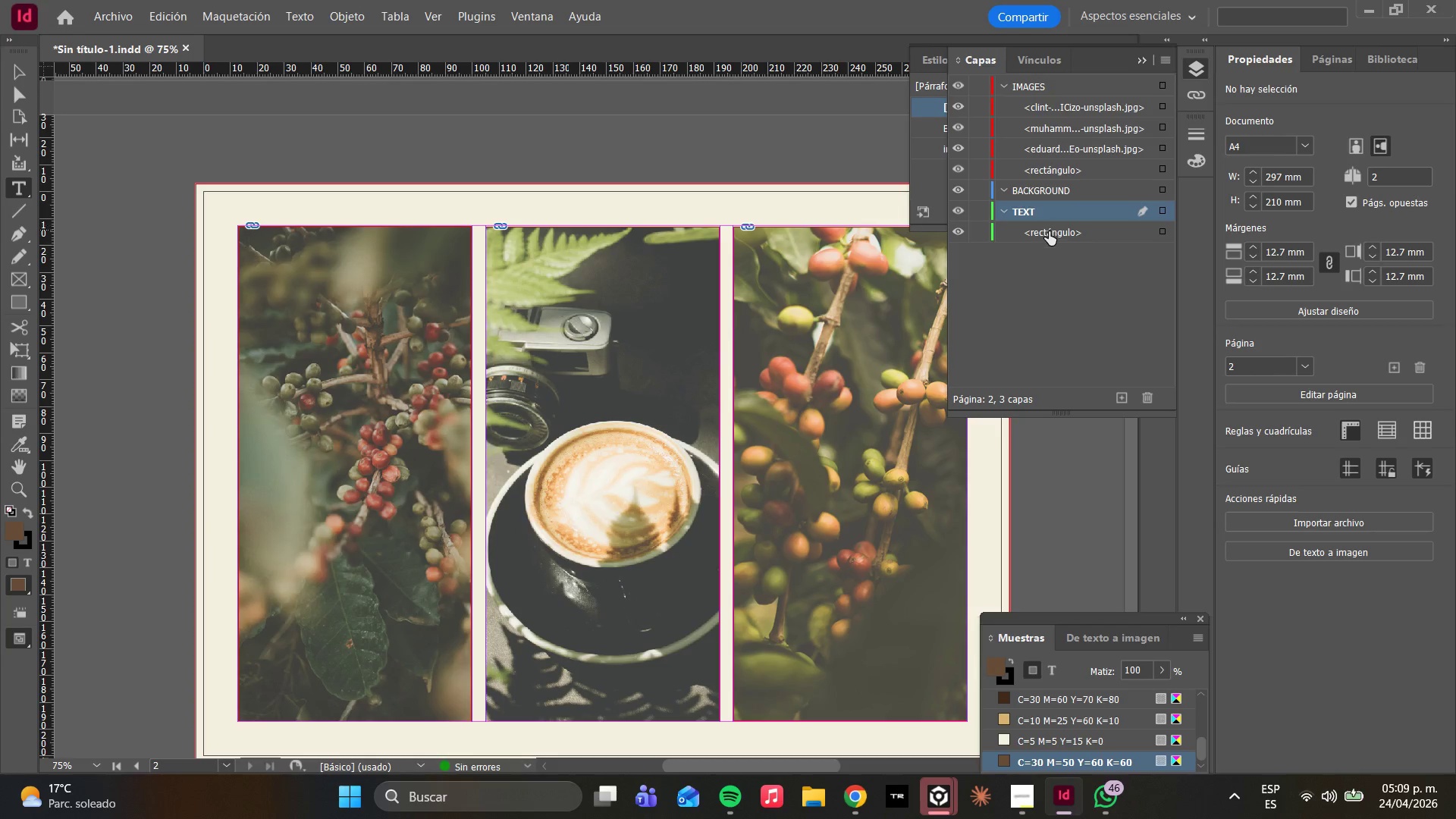 
left_click_drag(start_coordinate=[1043, 209], to_coordinate=[1043, 80])
 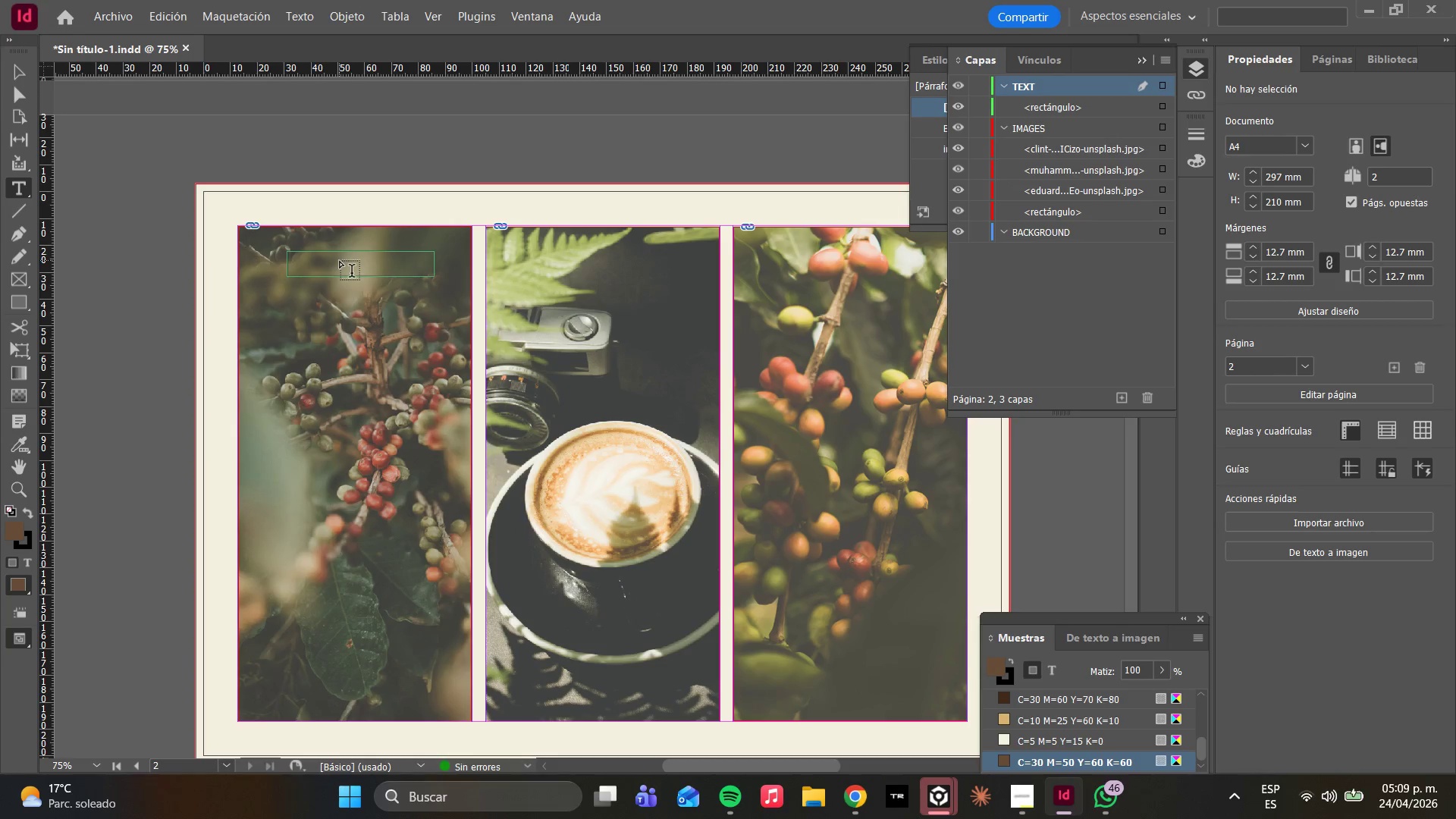 
key(CapsLock)
 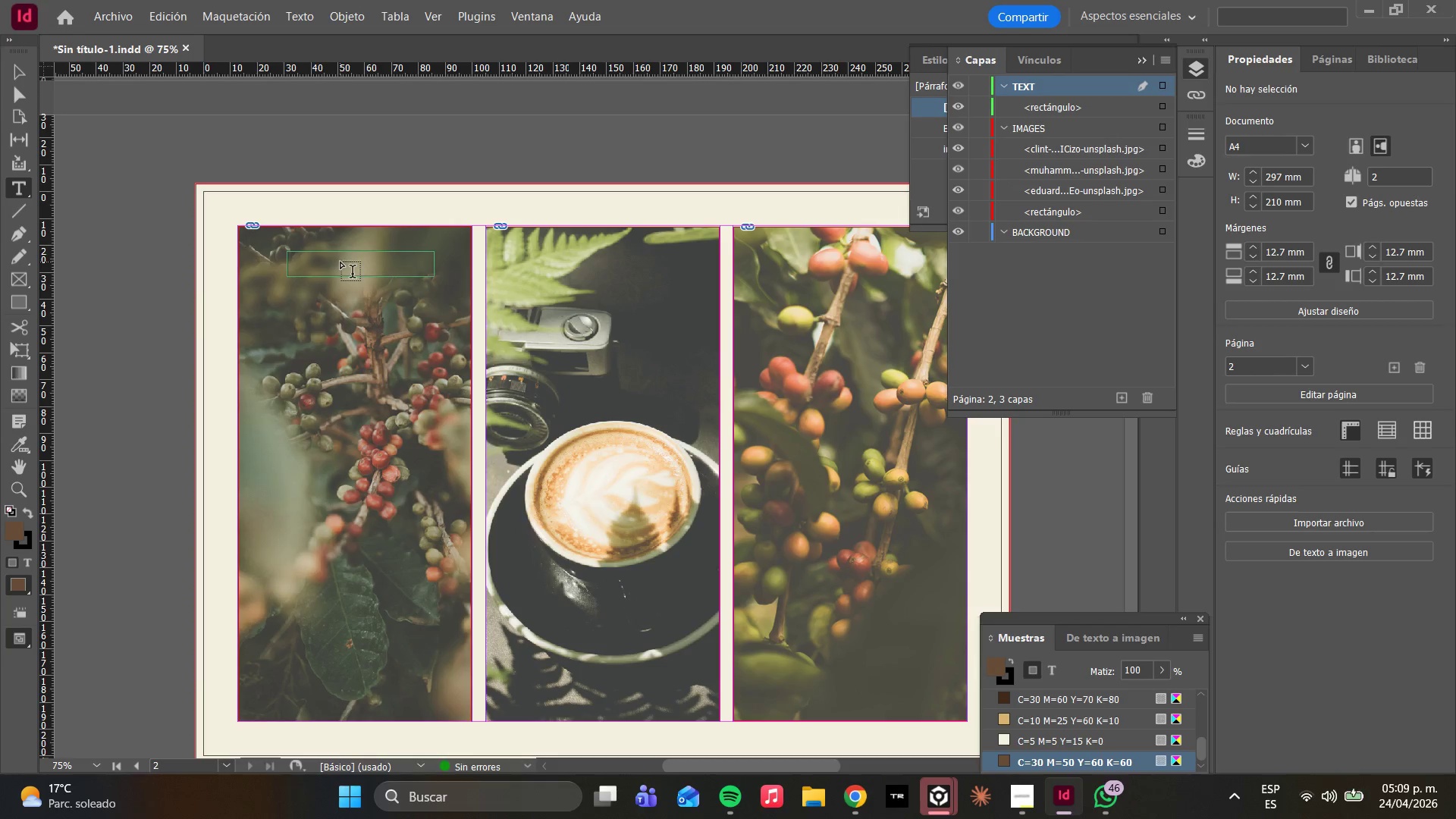 
type(T)
key(Backspace)
type(OUR ORIGINS)
 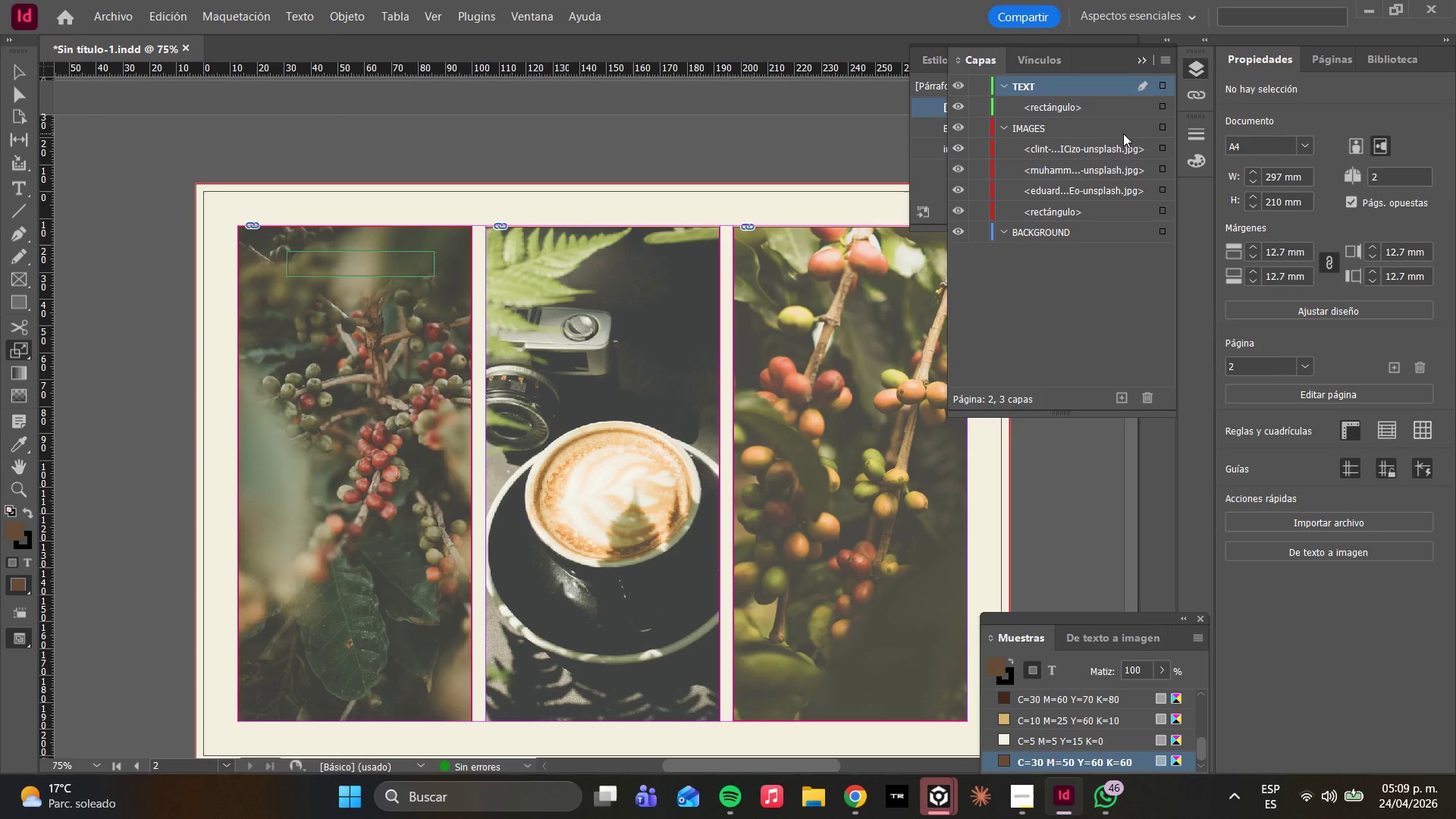 
left_click([1074, 108])
 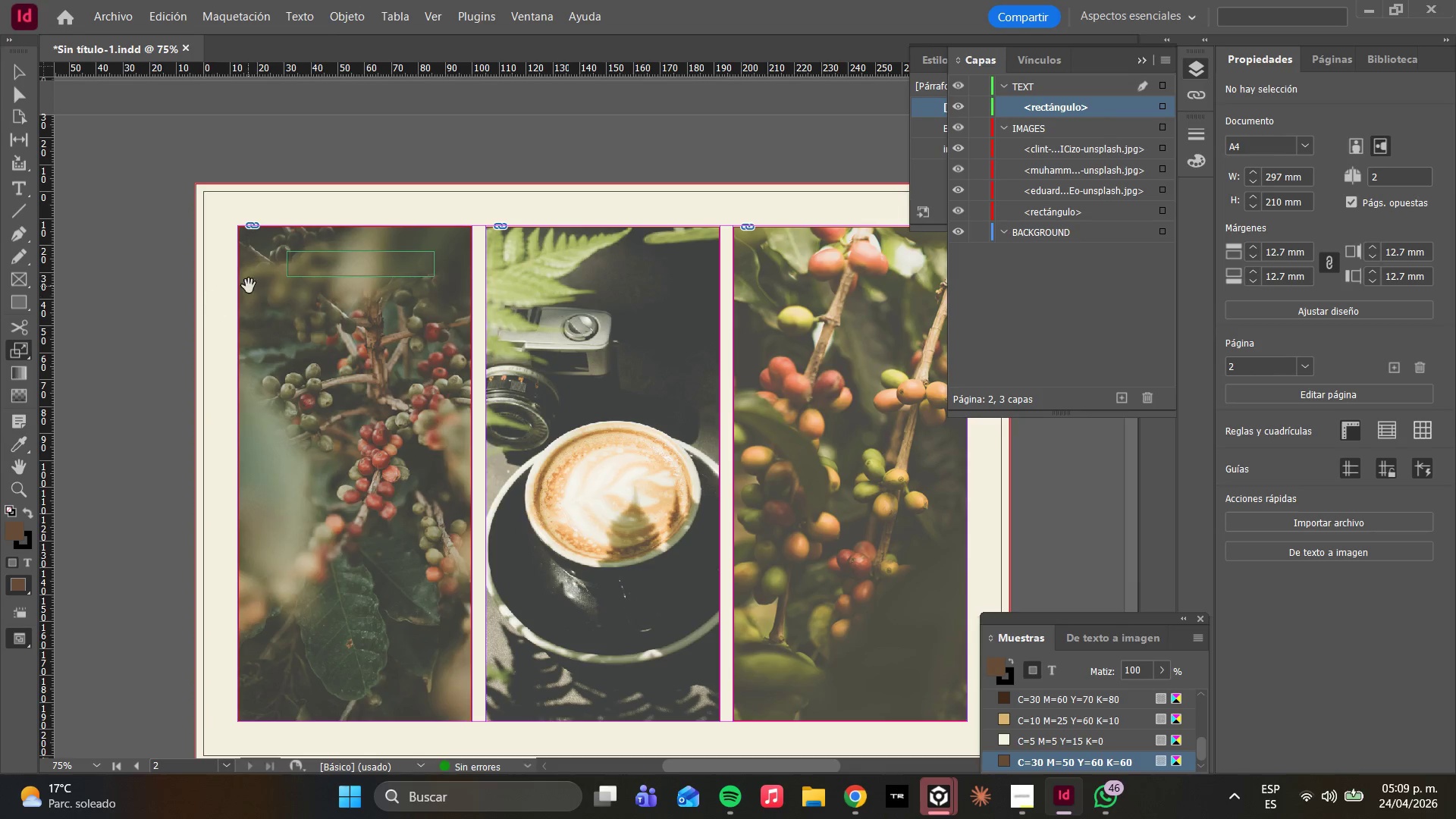 
left_click([301, 274])
 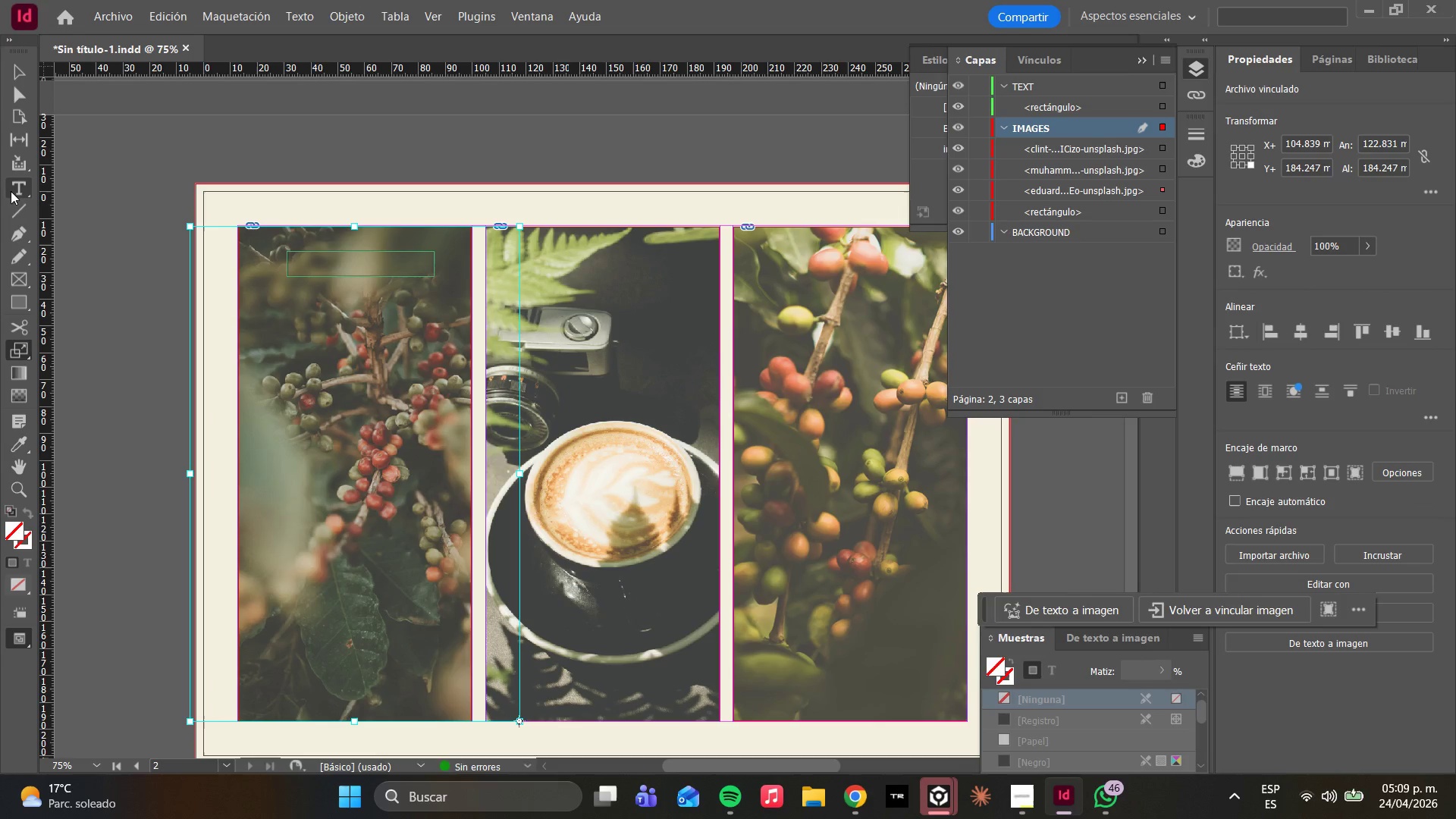 
left_click([13, 193])
 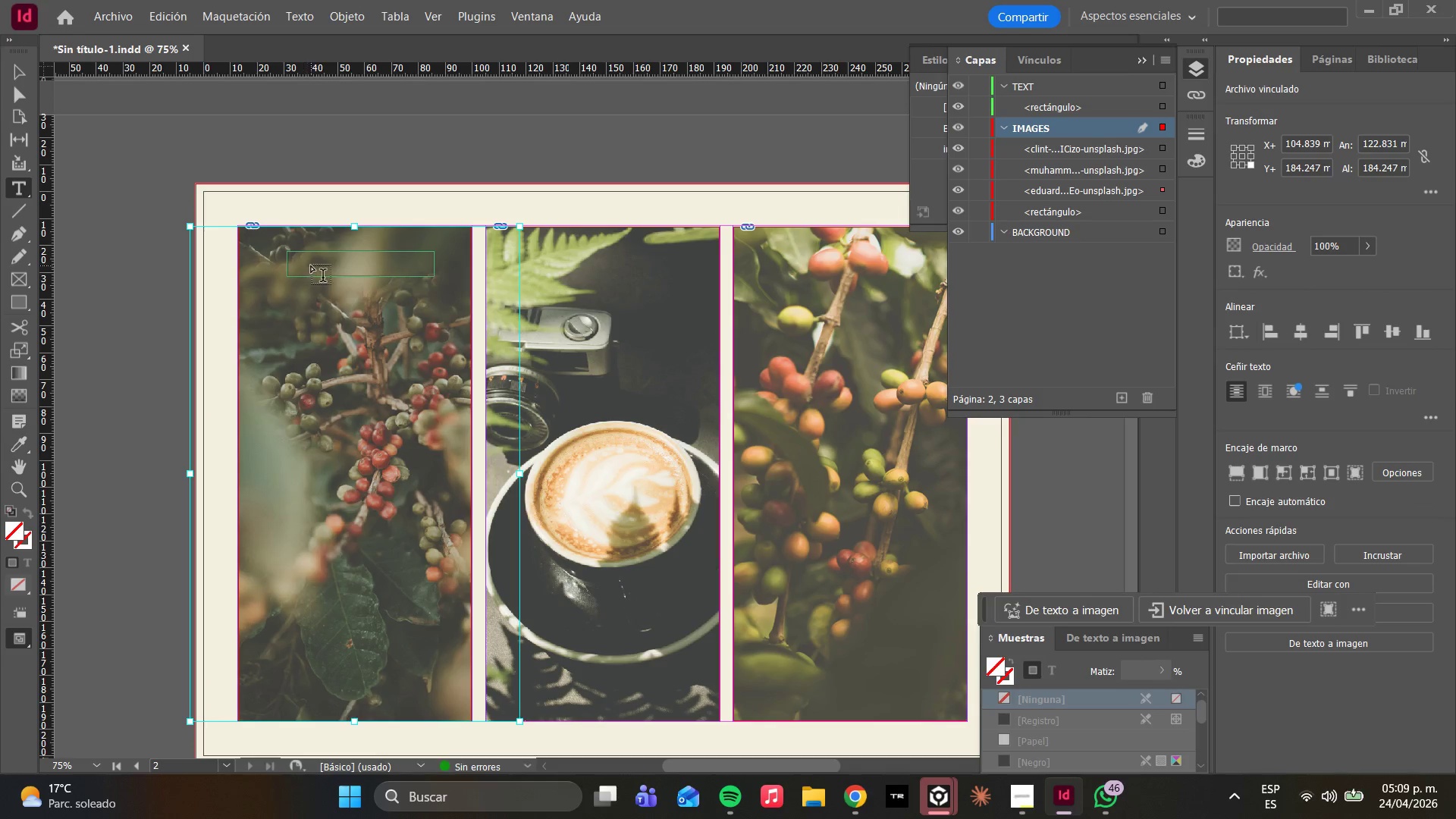 
left_click([311, 265])
 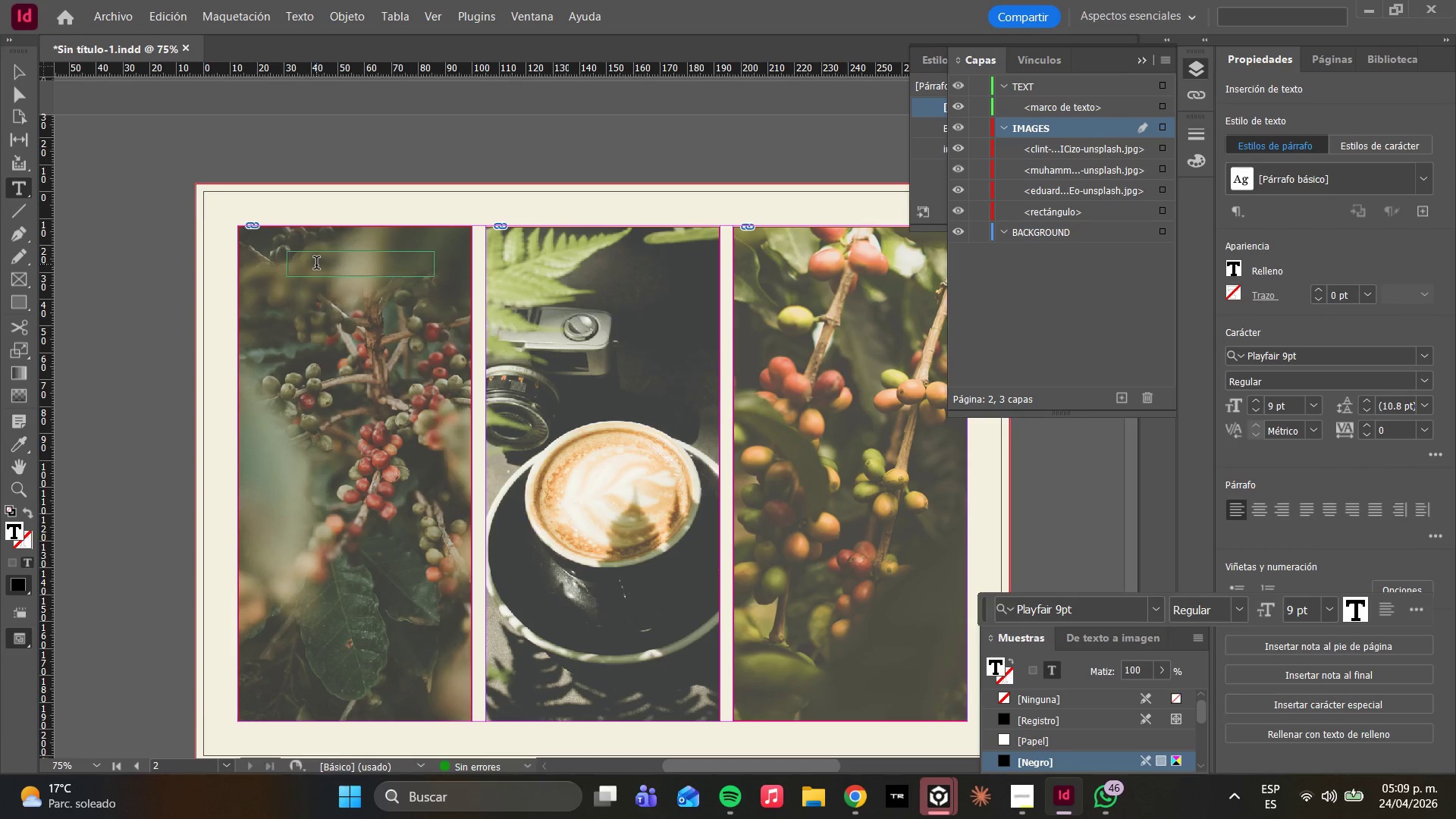 
type(OUR ORIGINS)
 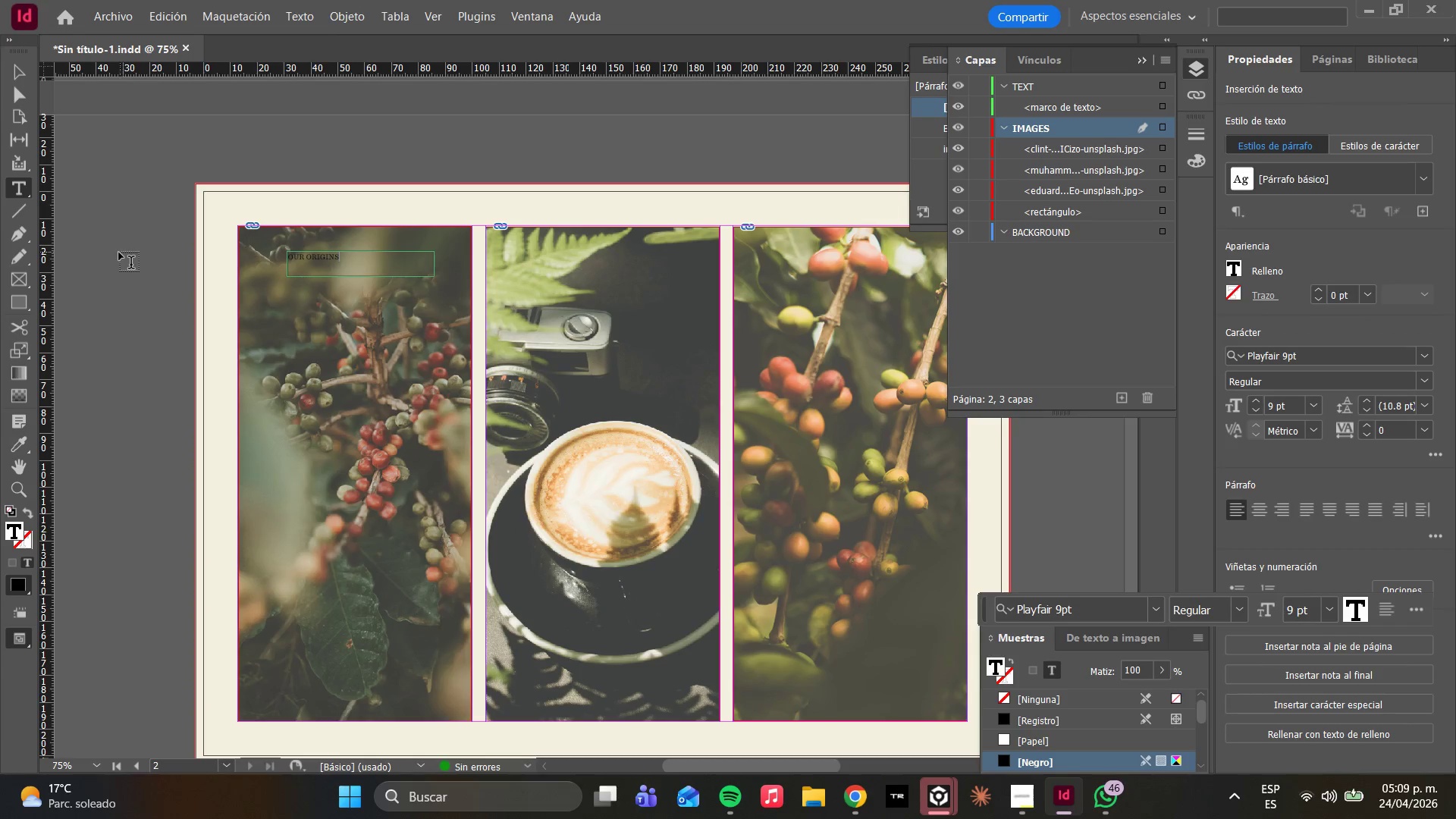 
key(Control+A)
 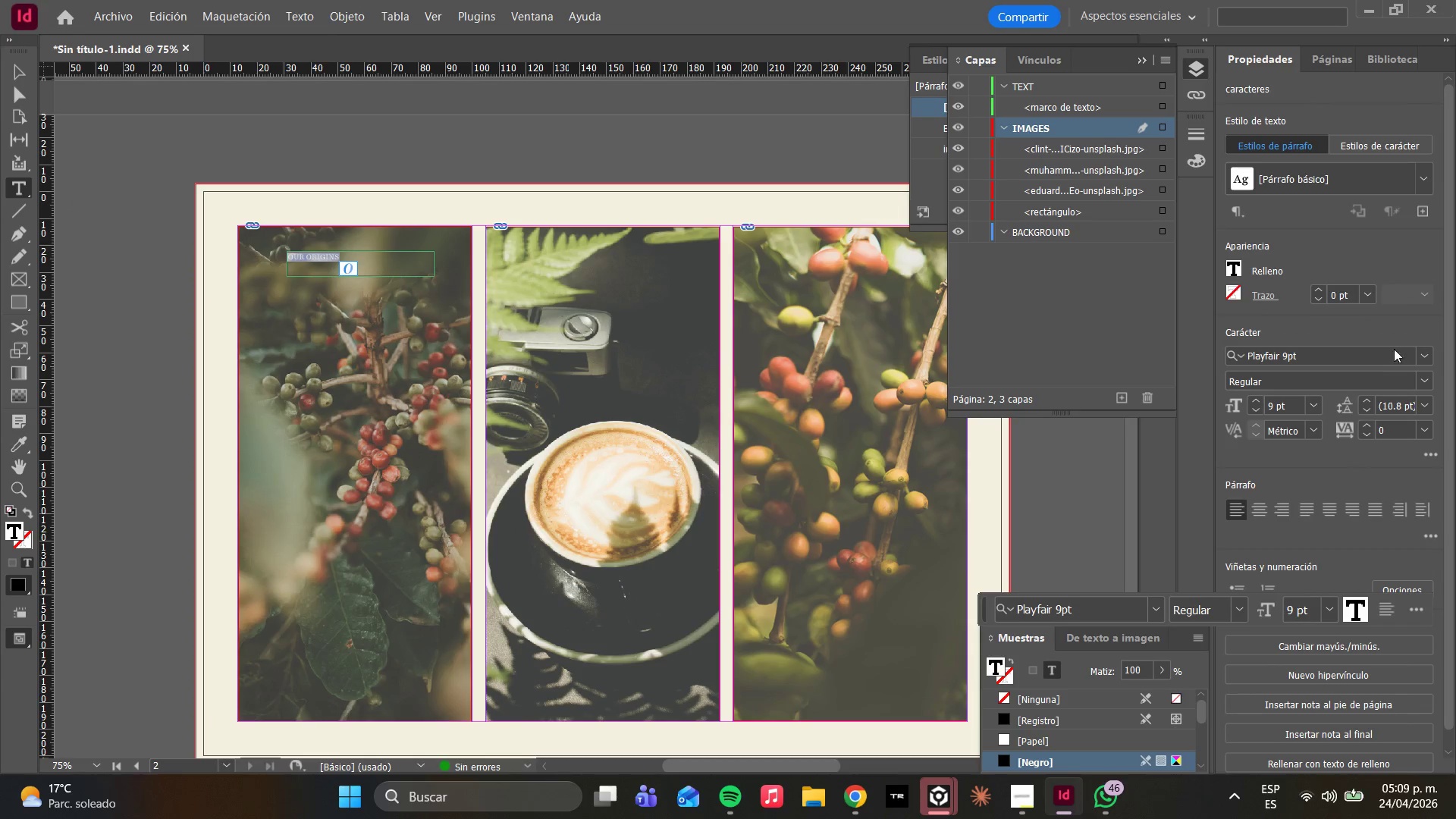 
left_click([1423, 353])
 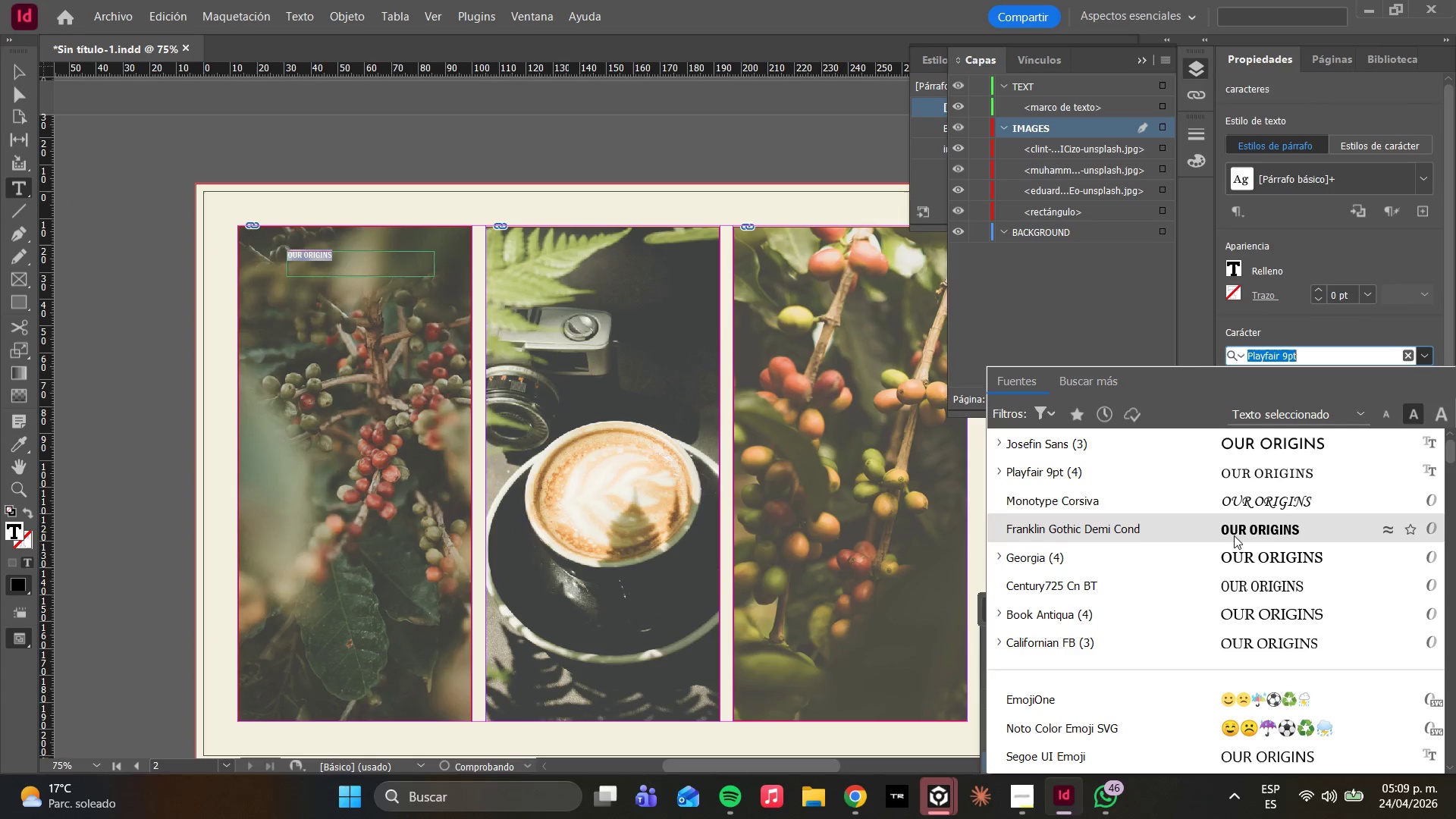 
left_click([1234, 535])
 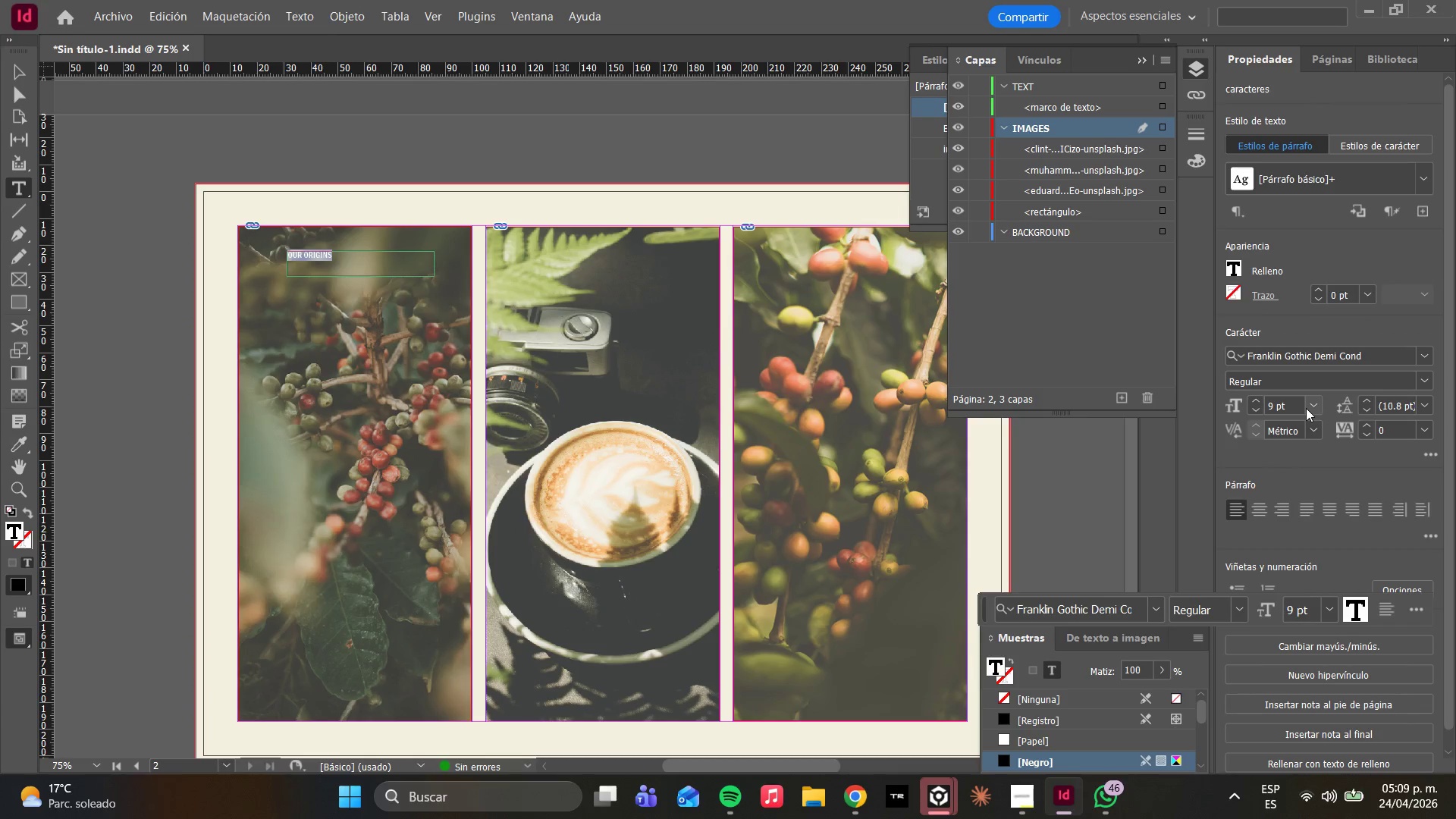 
wait(7.03)
 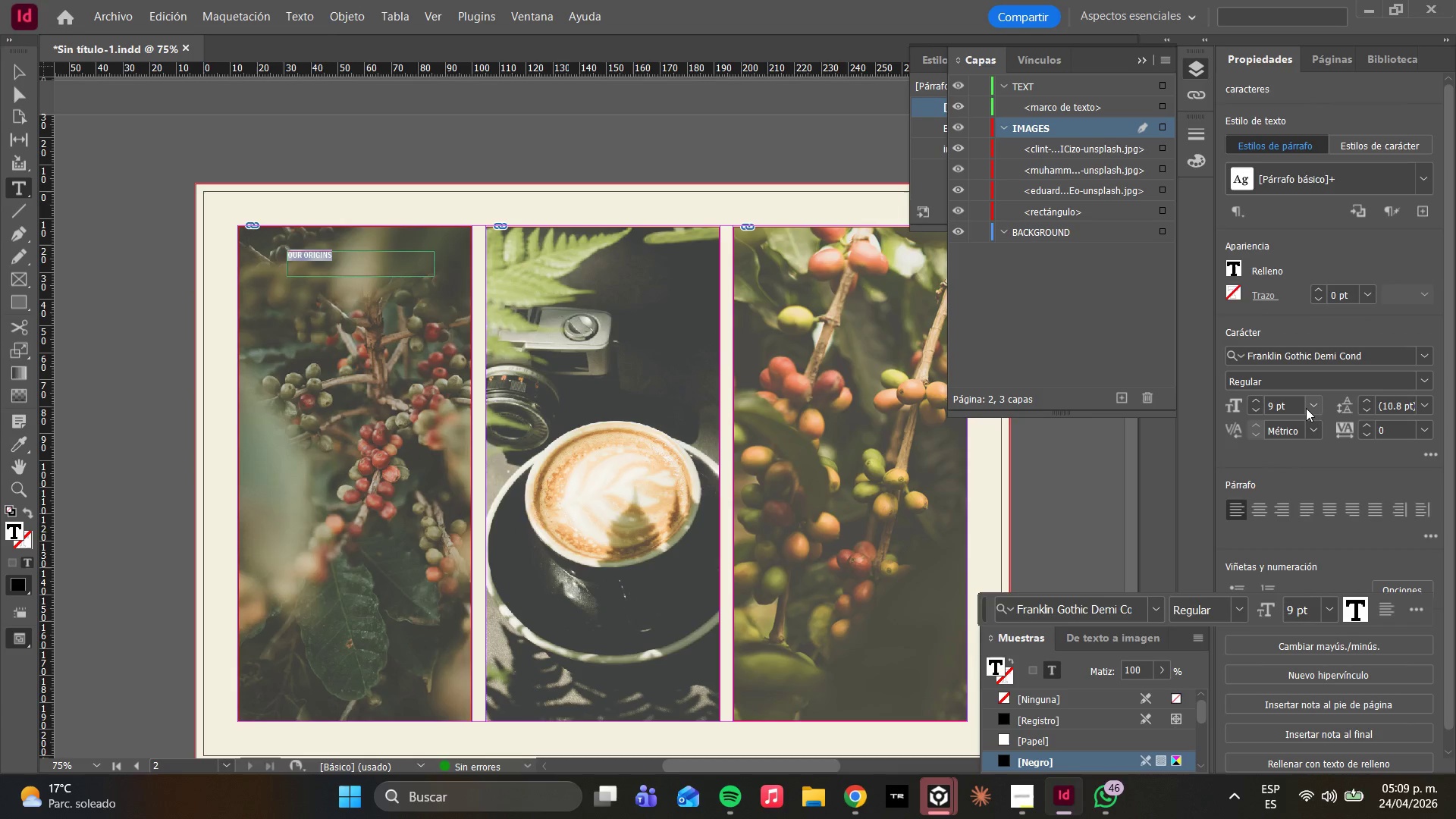 
double_click([1305, 408])
 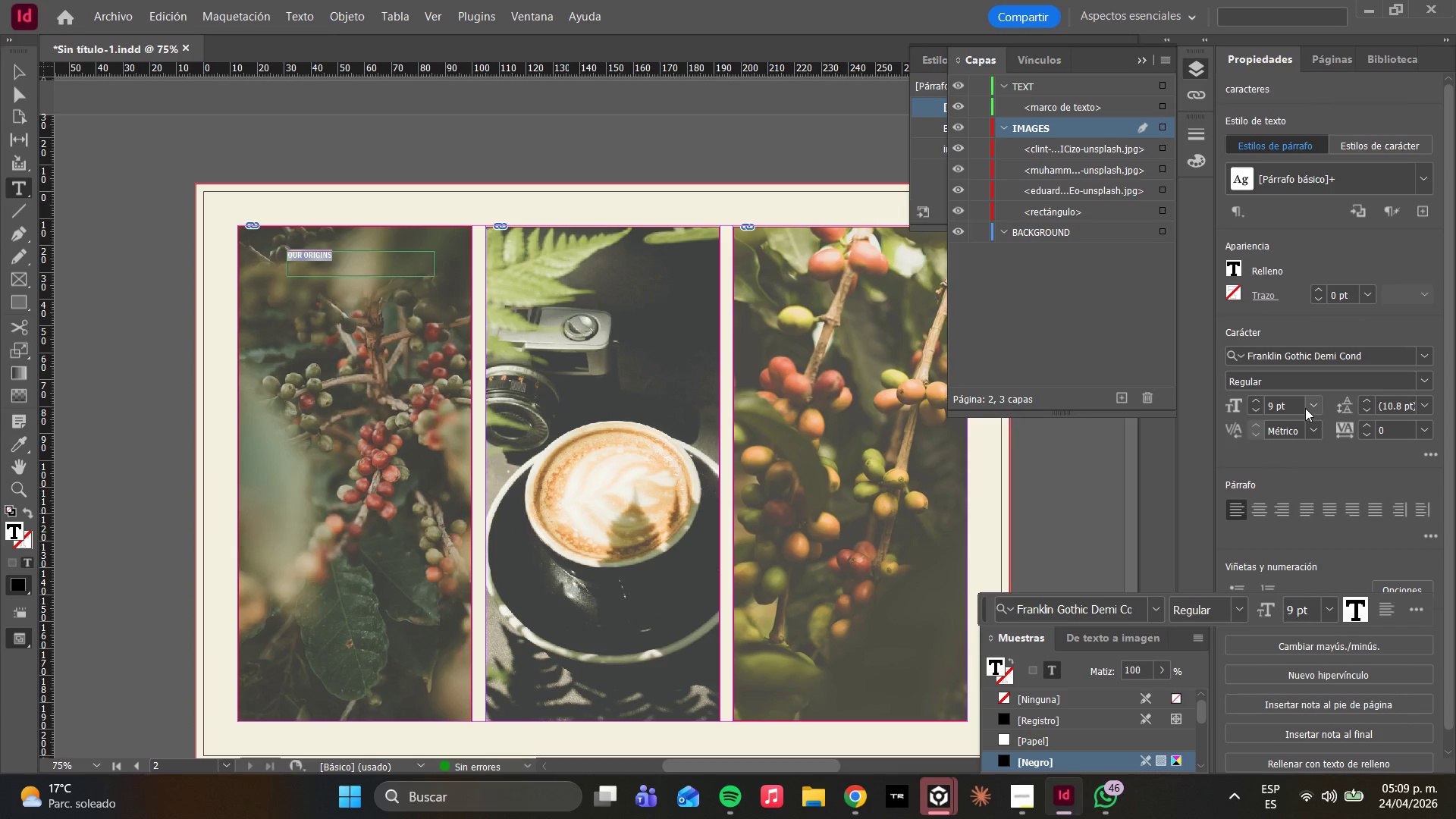 
left_click_drag(start_coordinate=[1305, 408], to_coordinate=[1283, 570])
 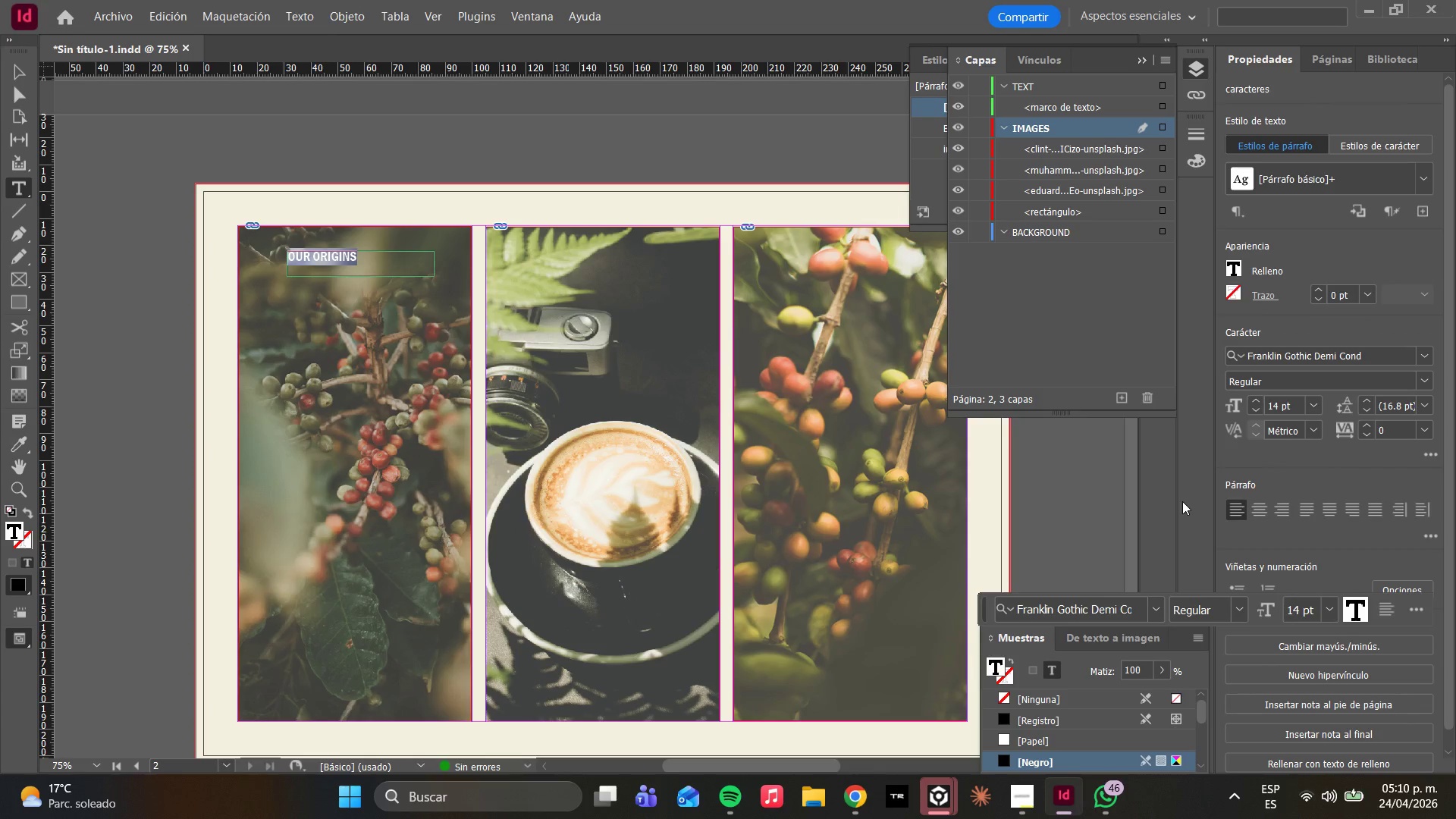 
left_click([1283, 570])
 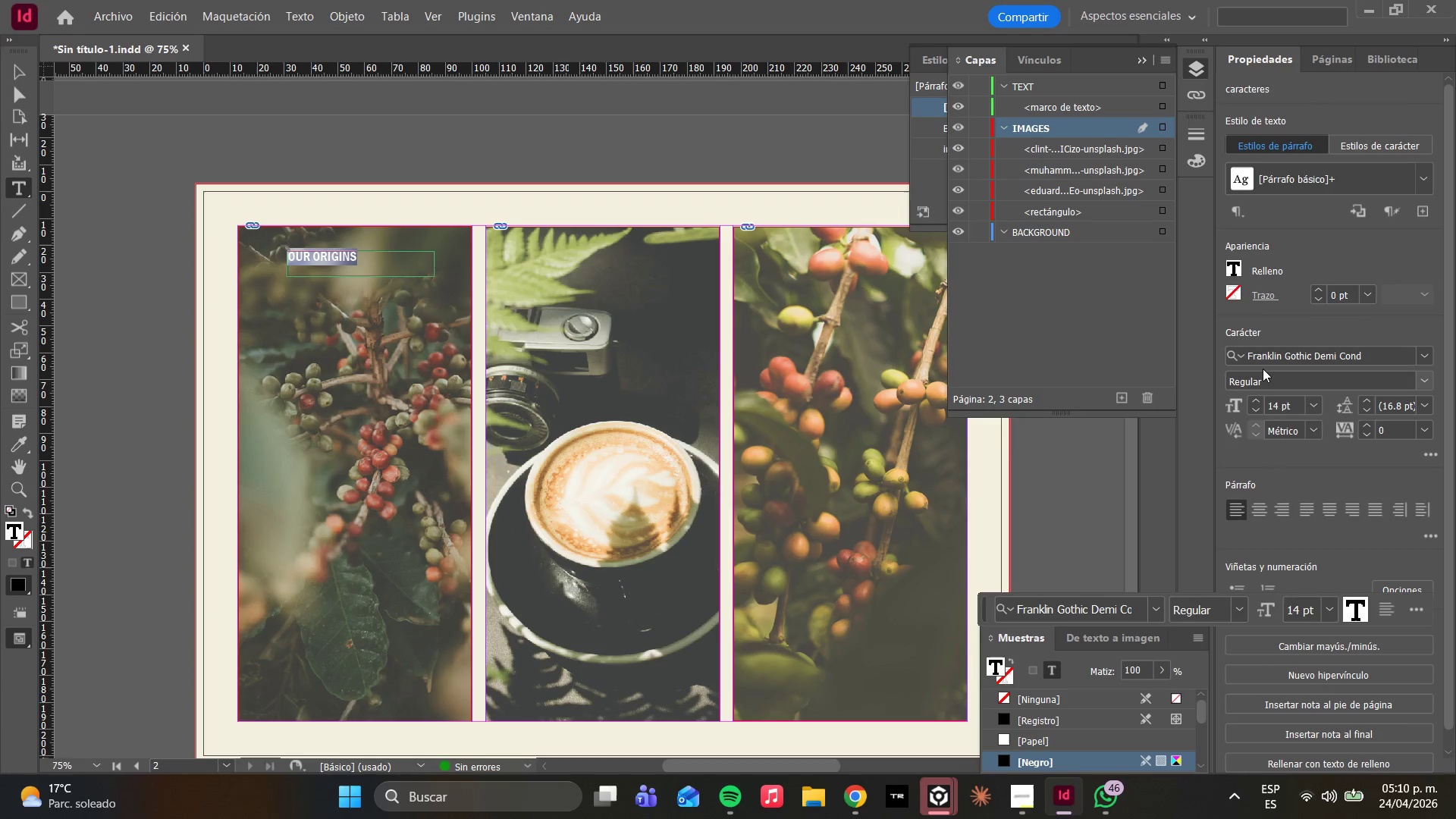 
left_click([1313, 411])
 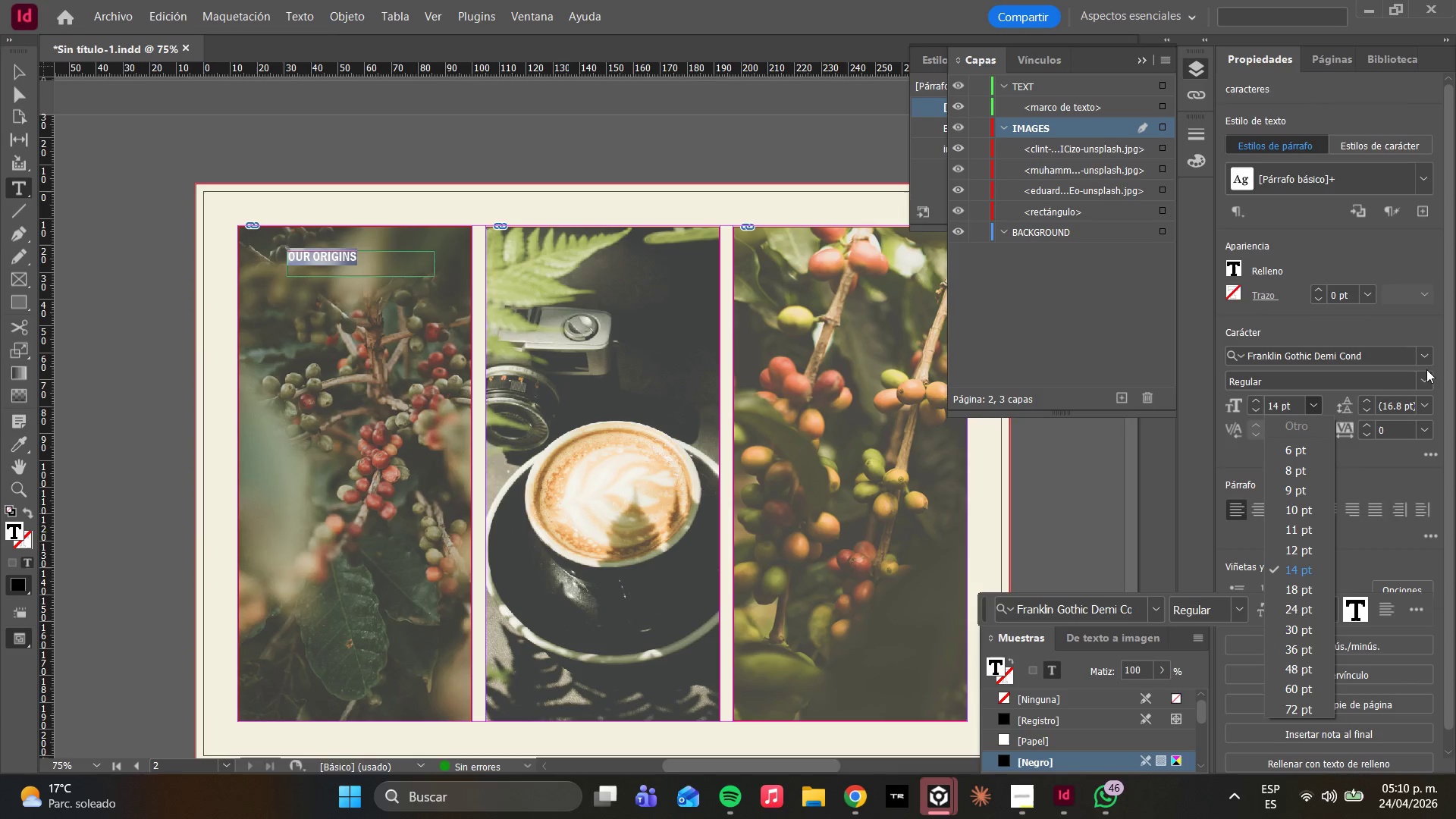 
double_click([1419, 358])
 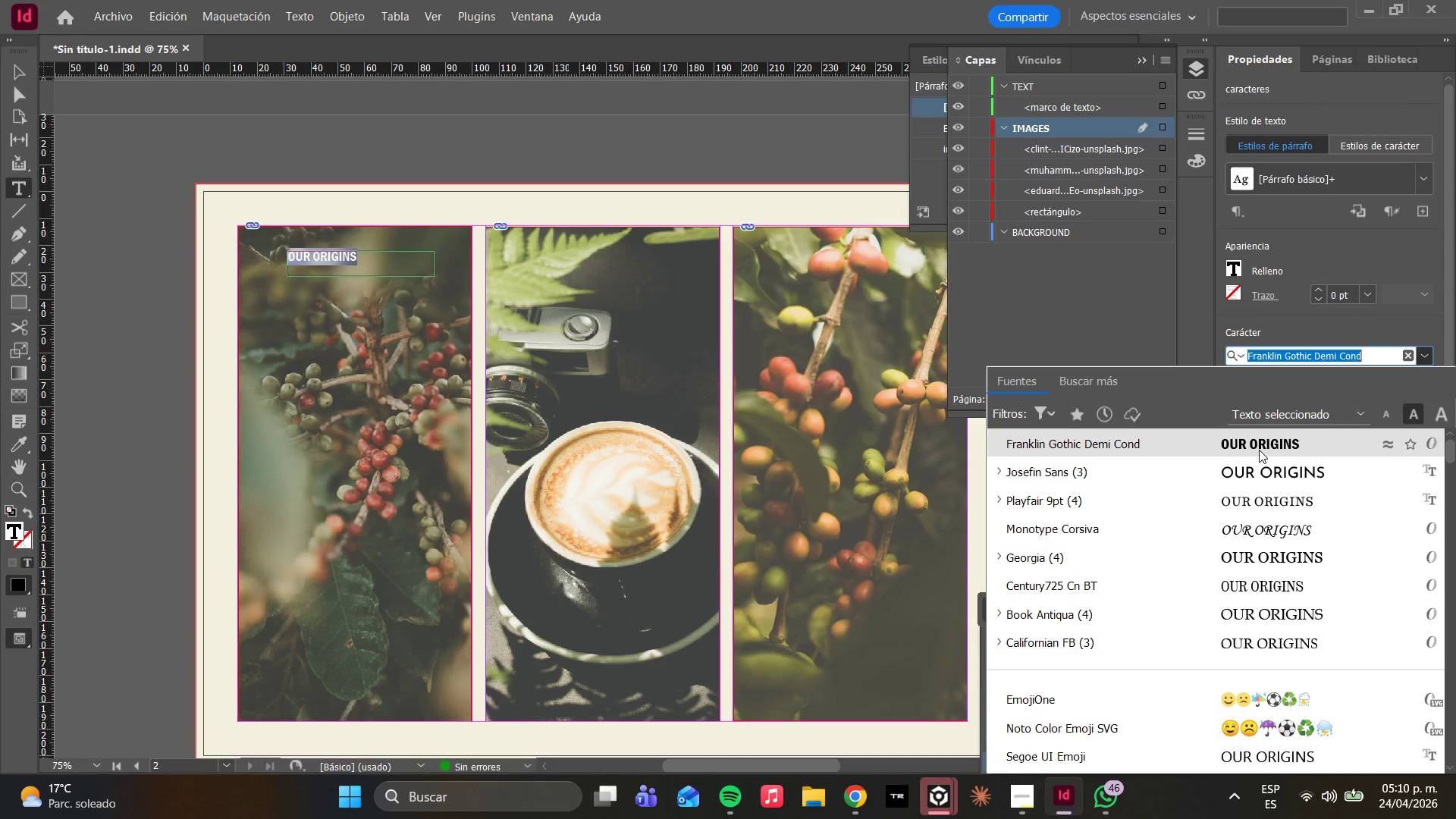 
left_click([1257, 448])
 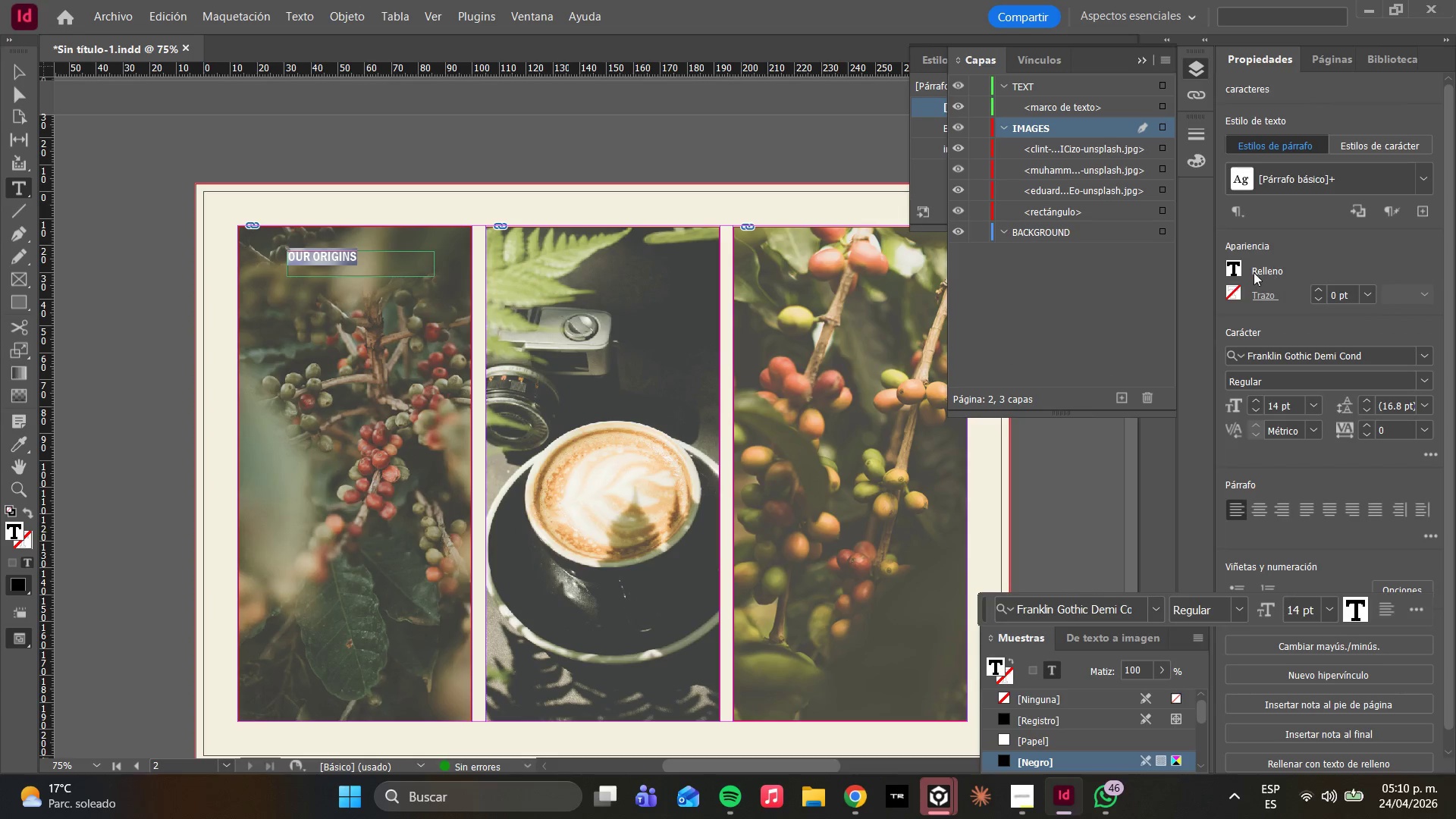 
double_click([1233, 271])
 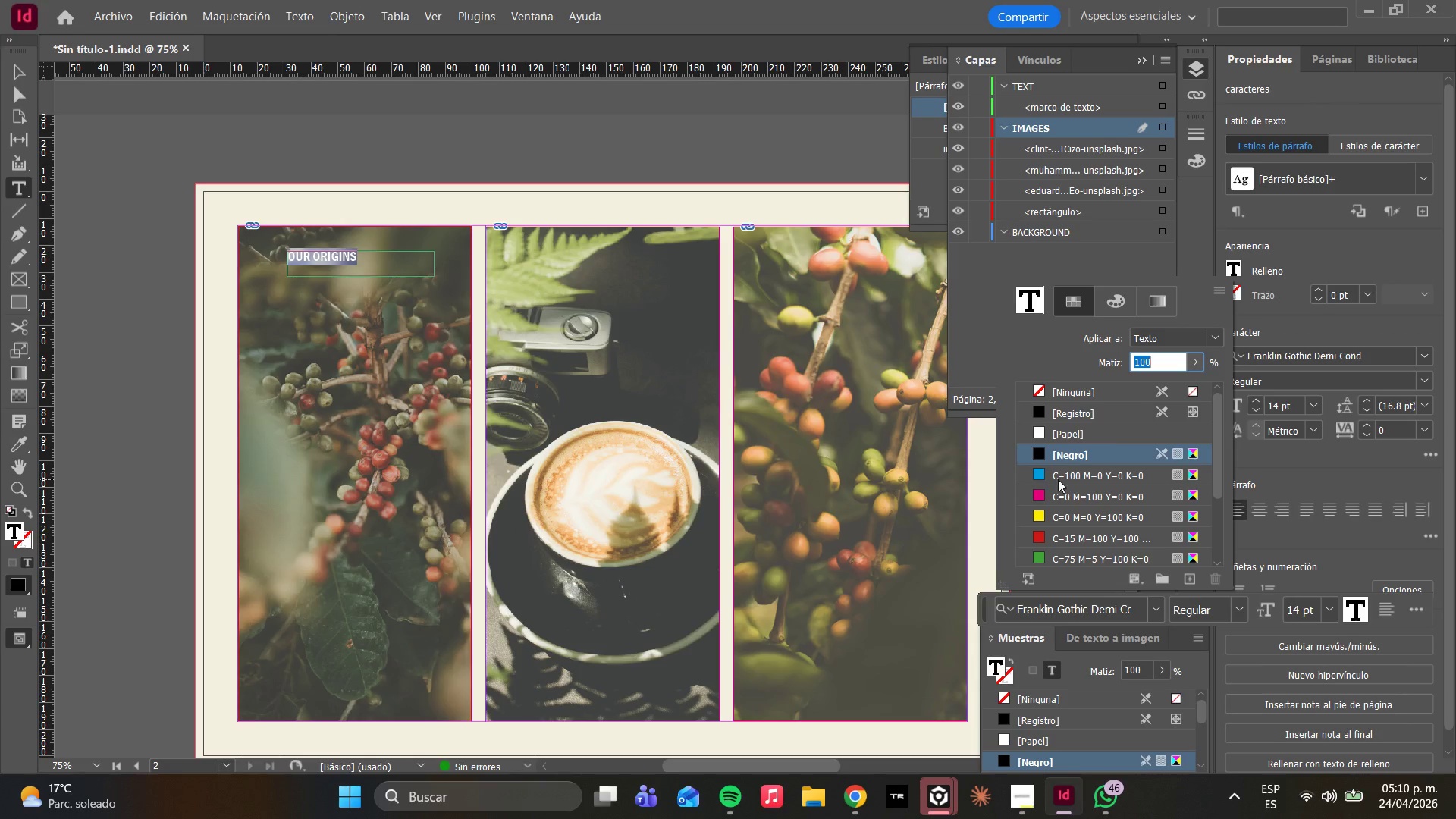 
scroll: coordinate [1065, 492], scroll_direction: down, amount: 9.0
 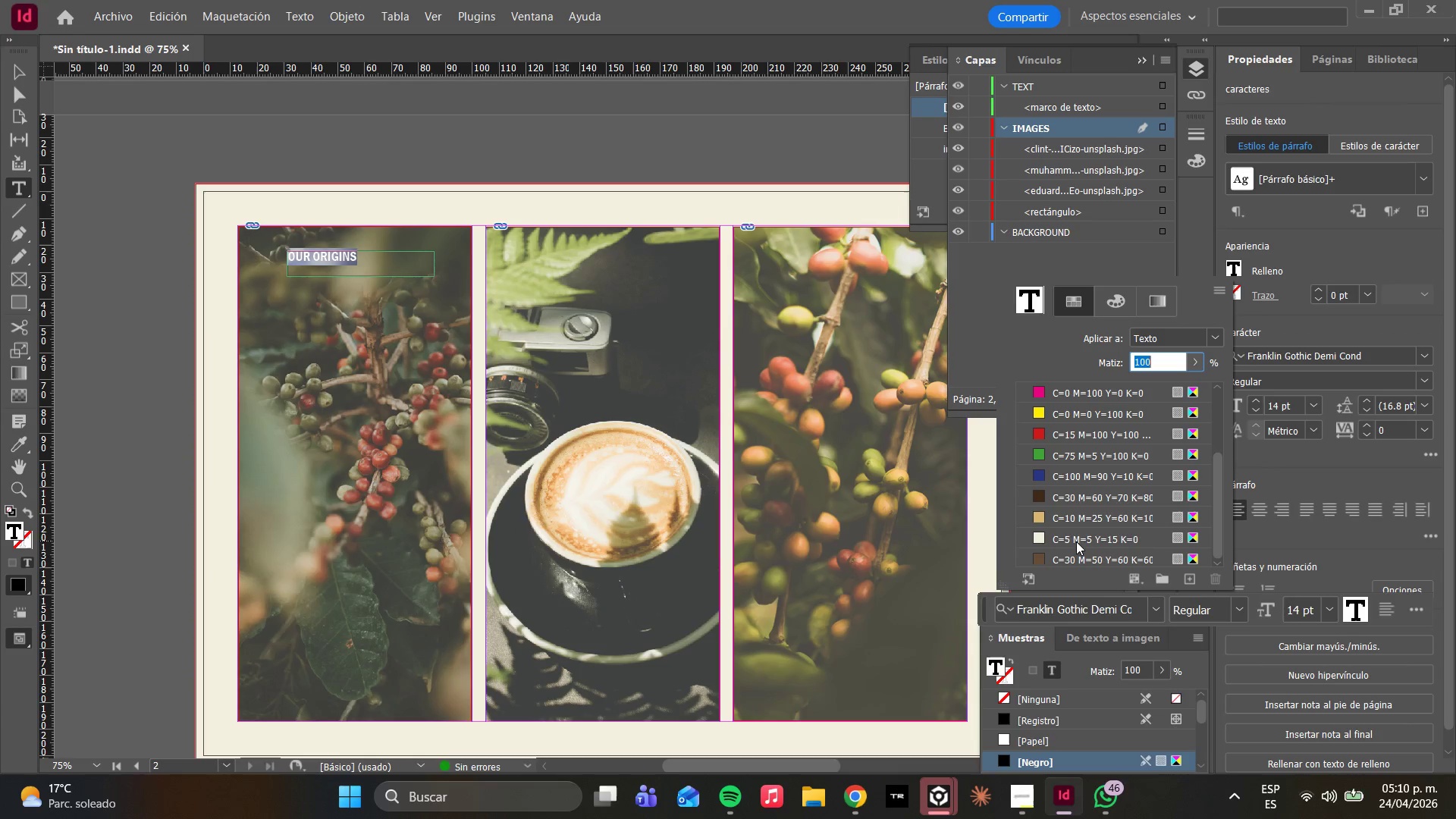 
left_click([1076, 541])
 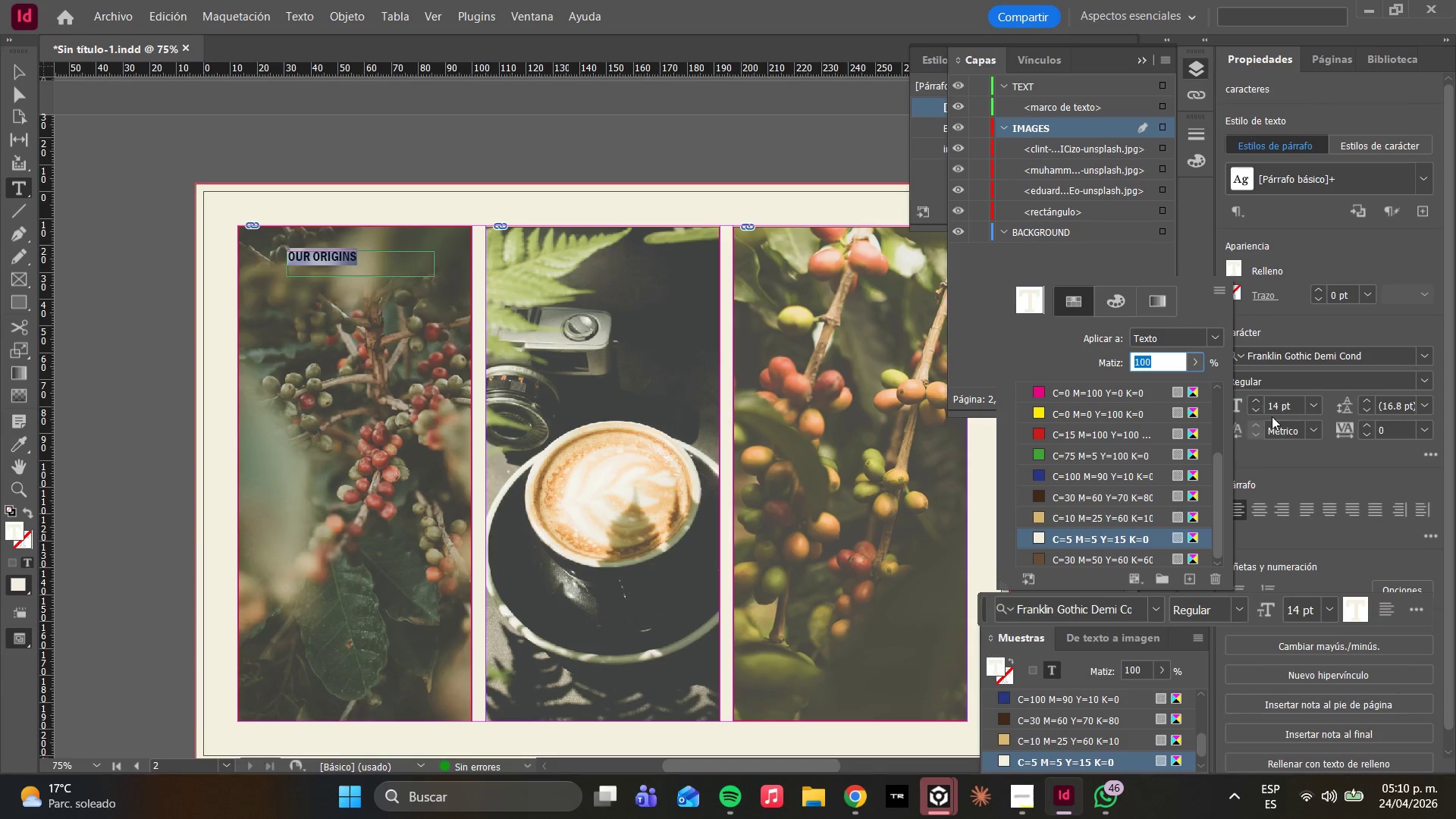 
left_click([1313, 460])
 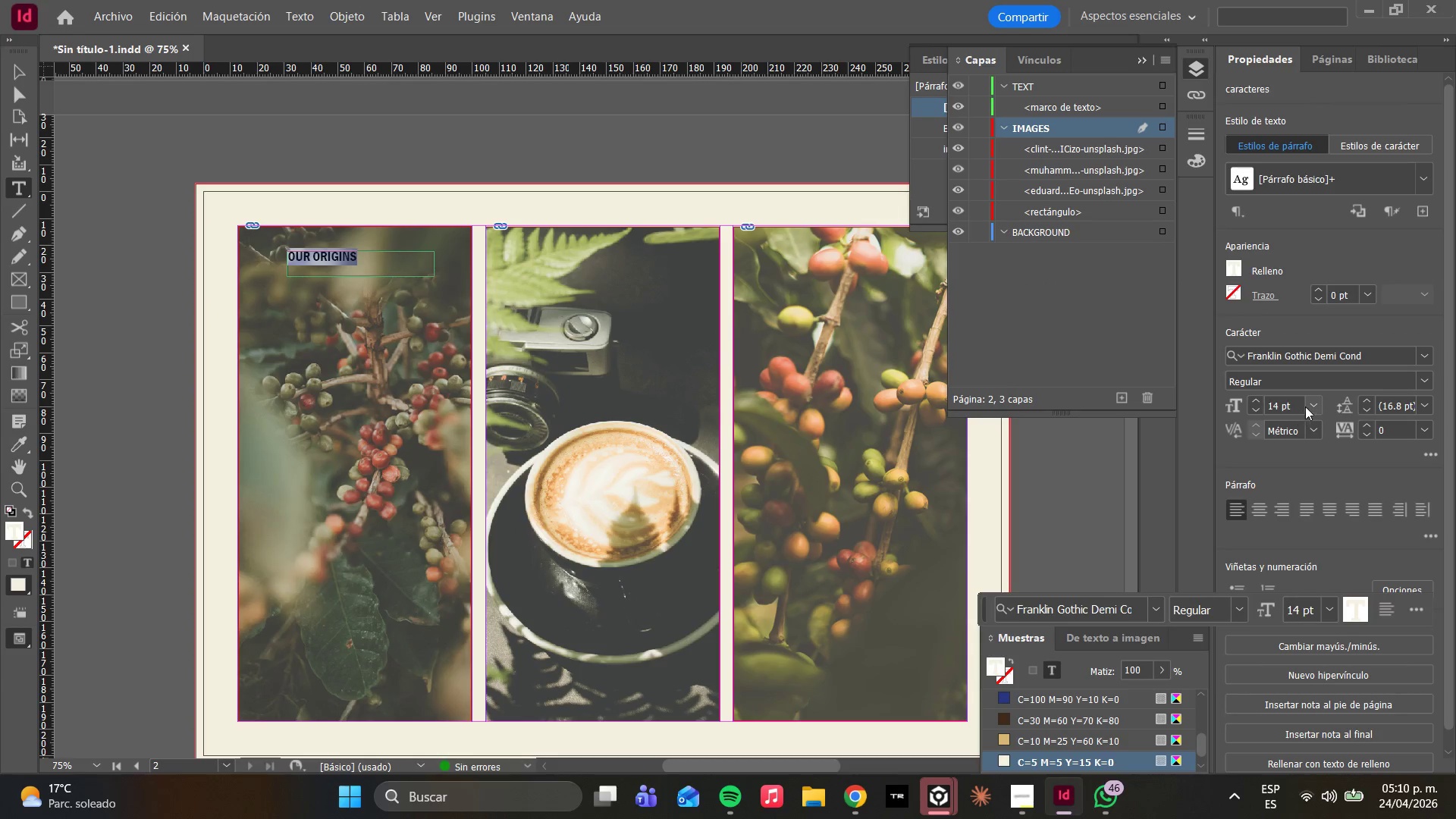 
left_click([1313, 403])
 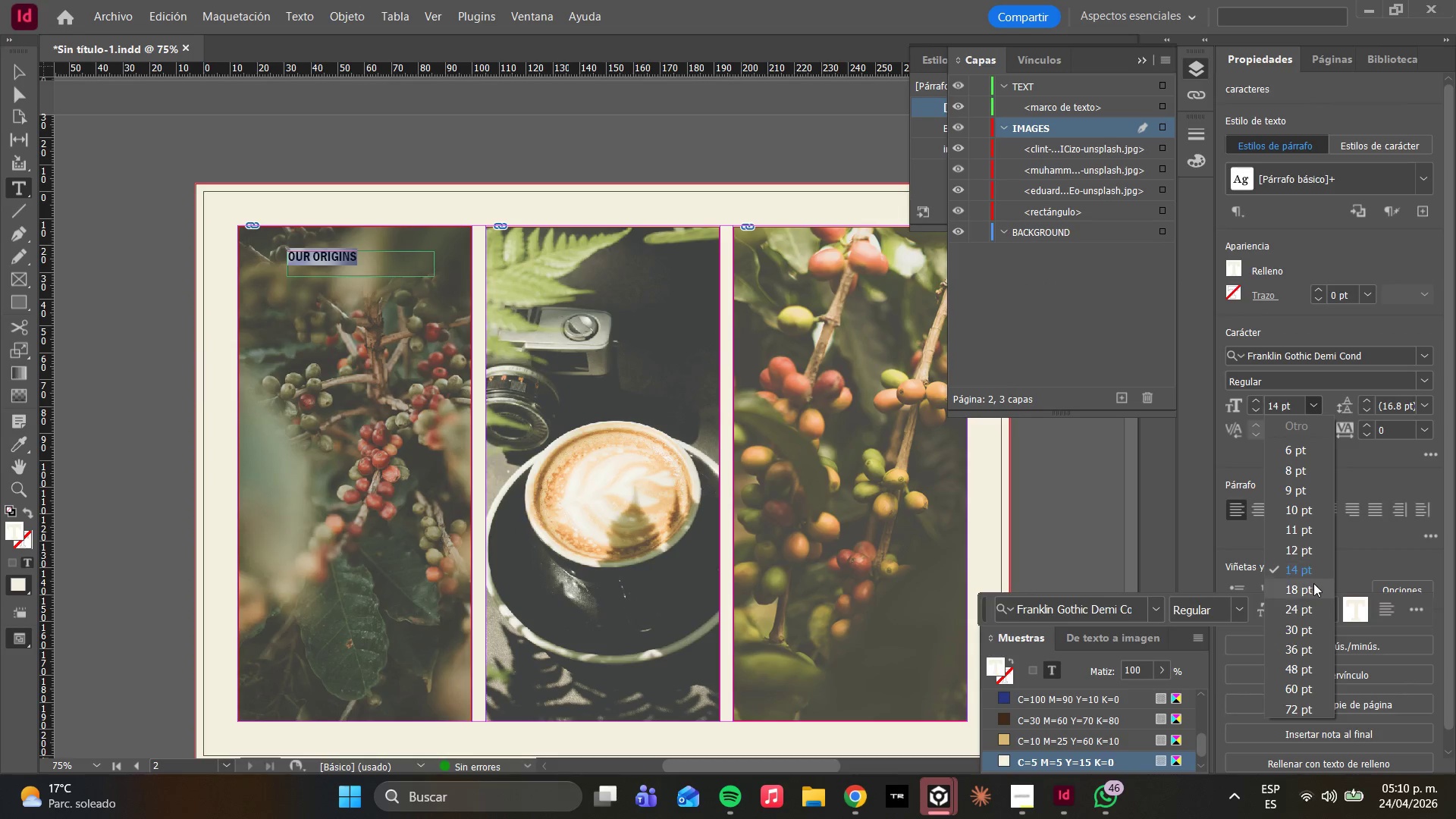 
left_click([1321, 604])
 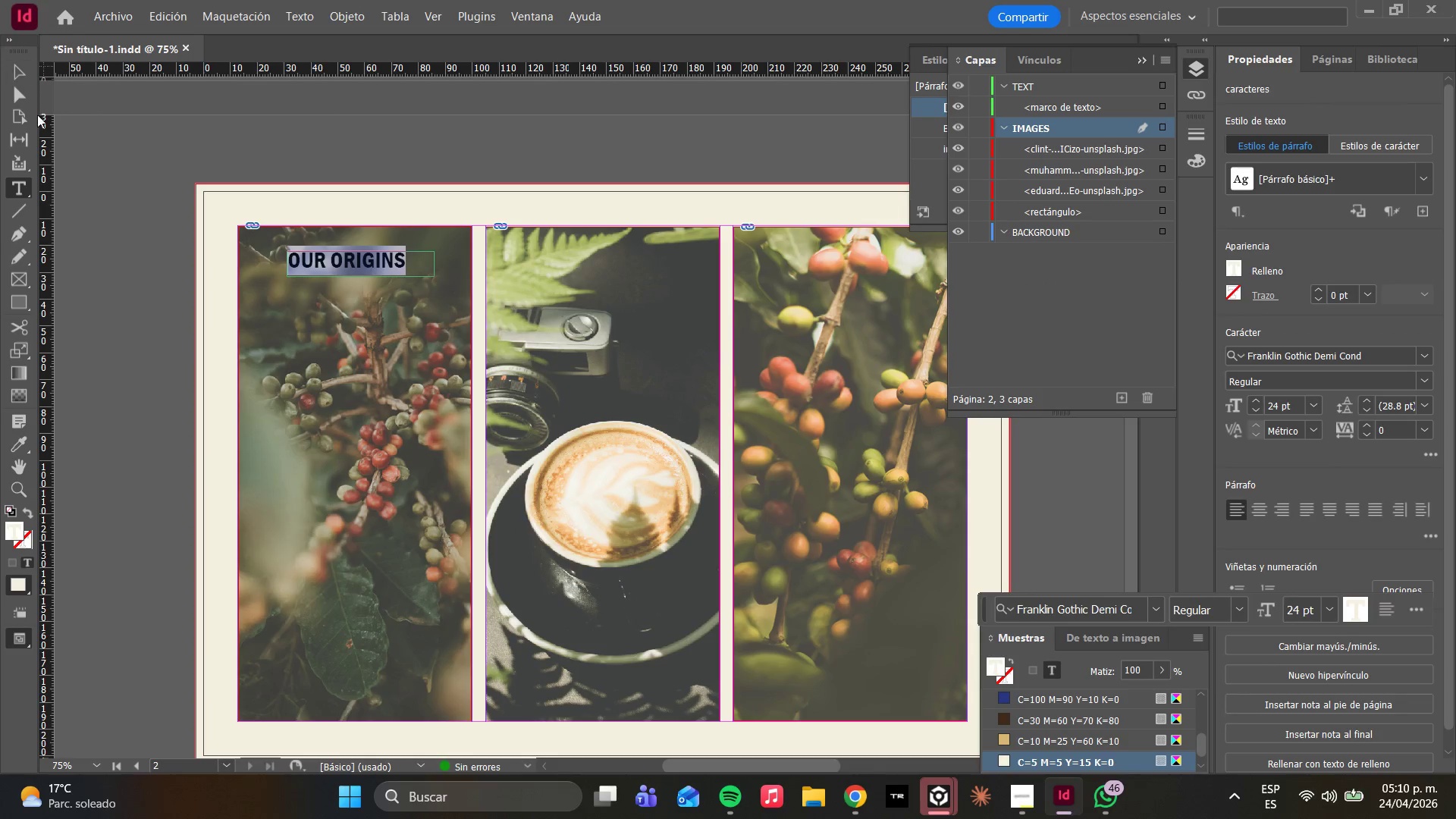 
left_click([17, 102])
 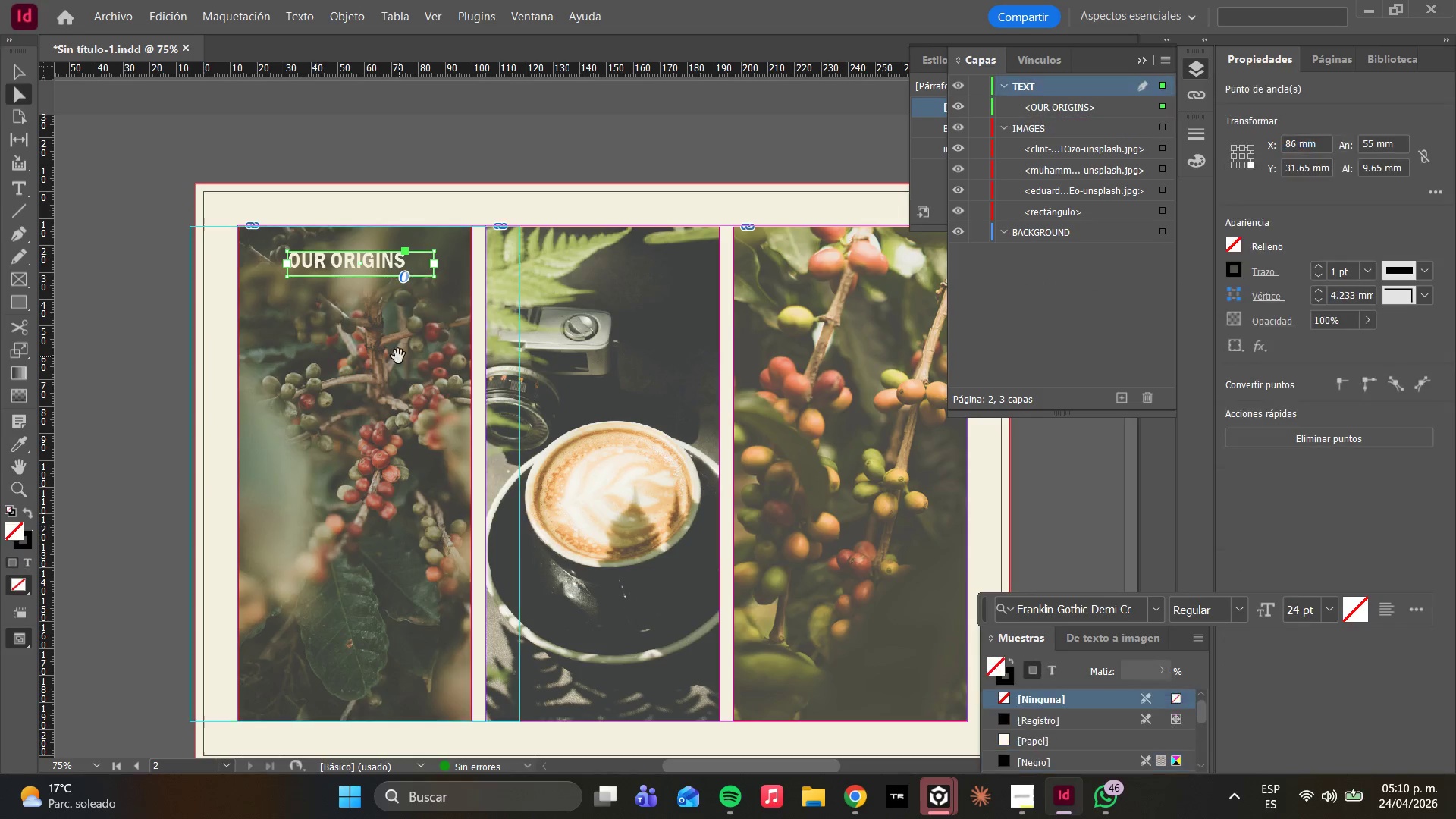 
left_click([397, 356])
 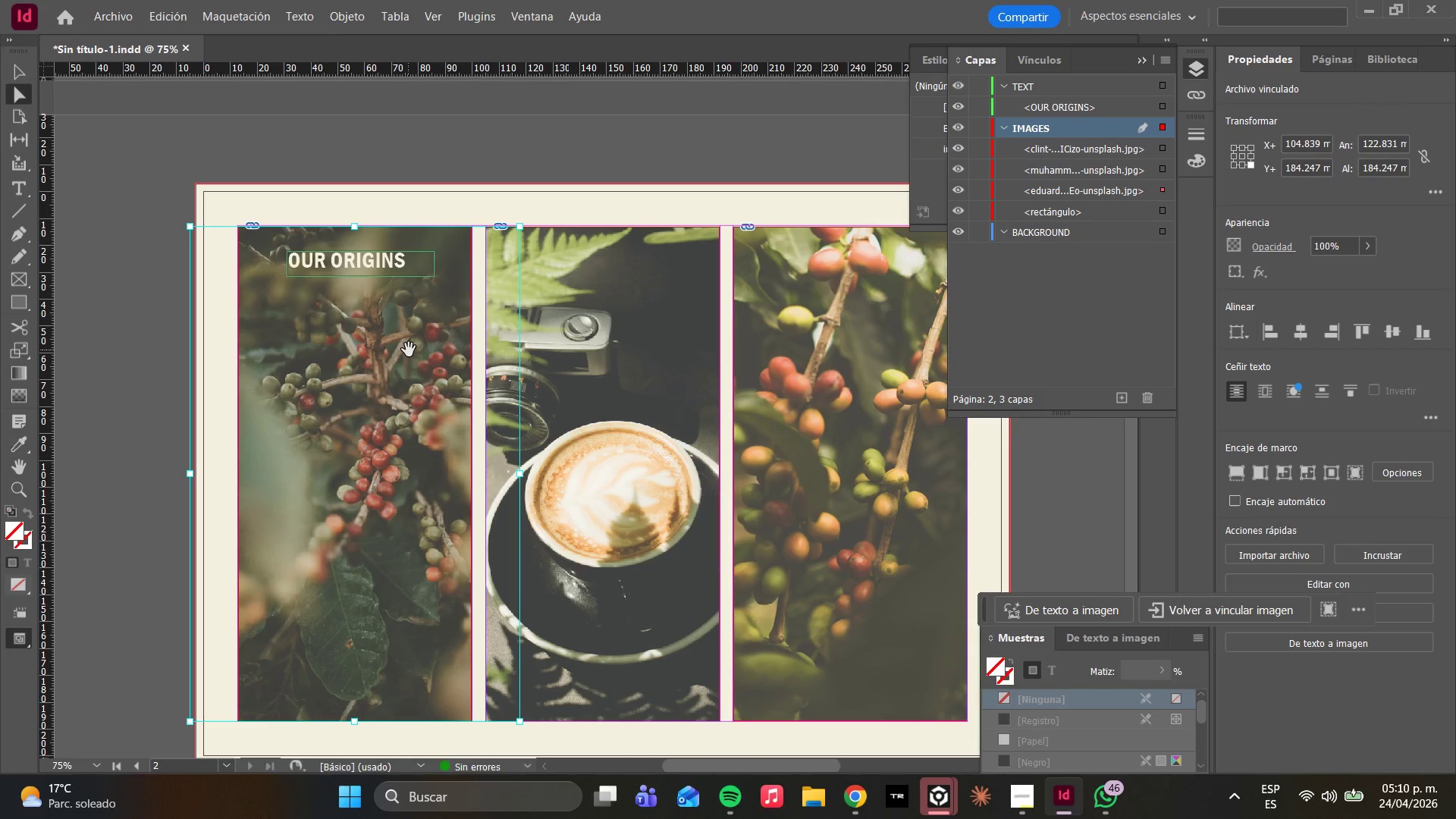 
scroll: coordinate [628, 321], scroll_direction: up, amount: 14.0
 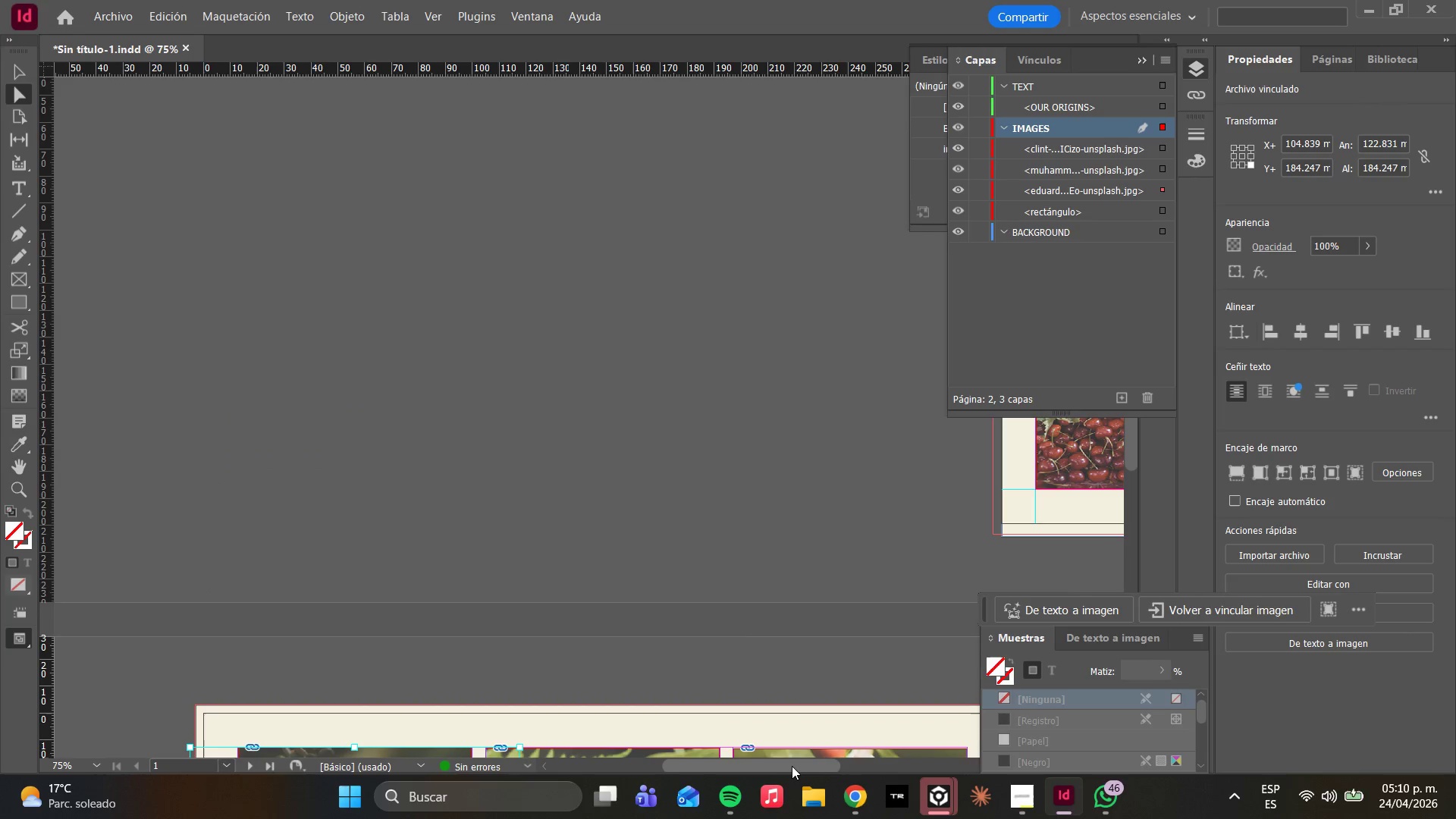 
left_click_drag(start_coordinate=[792, 768], to_coordinate=[902, 736])
 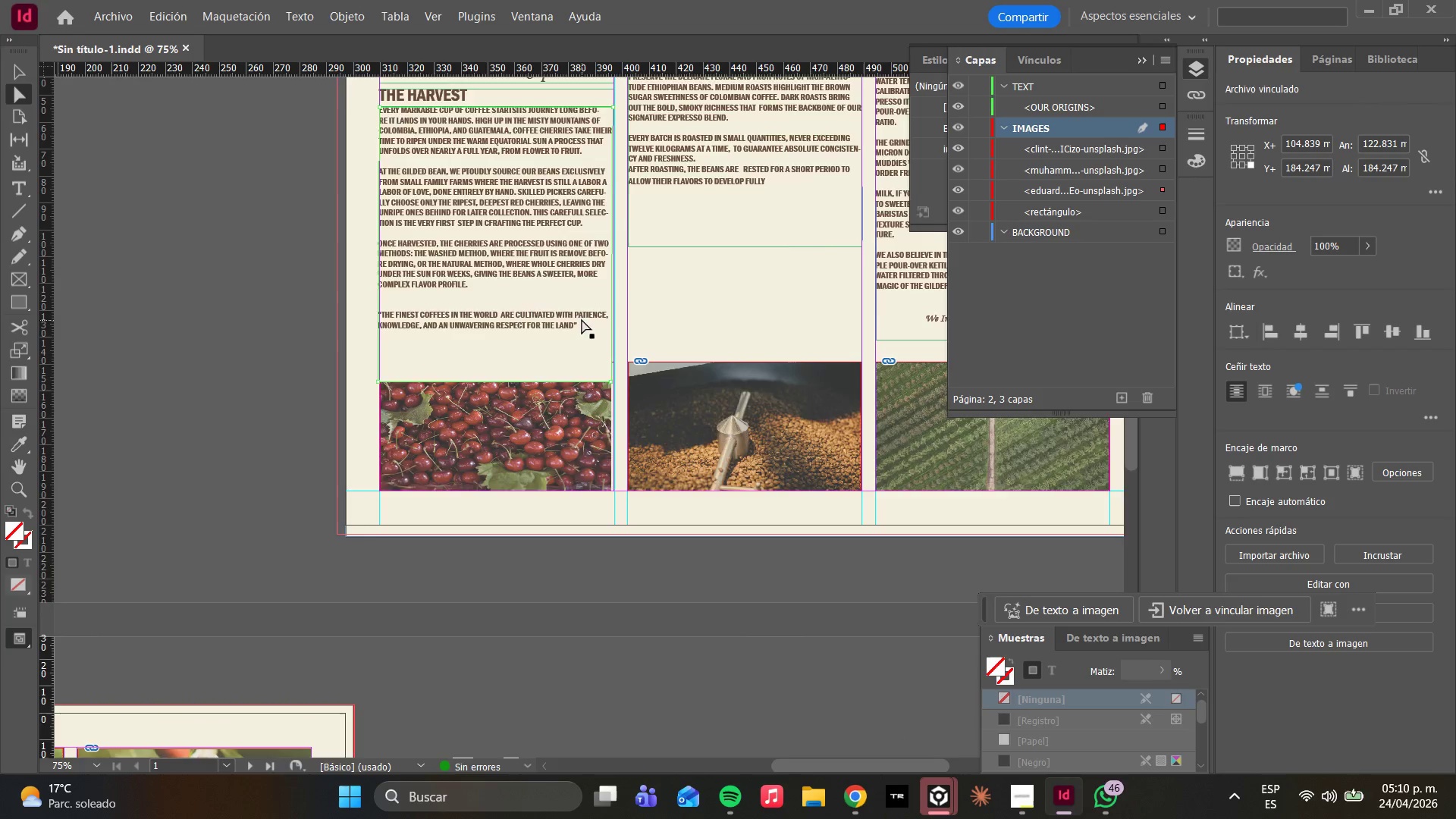 
scroll: coordinate [582, 319], scroll_direction: up, amount: 2.0
 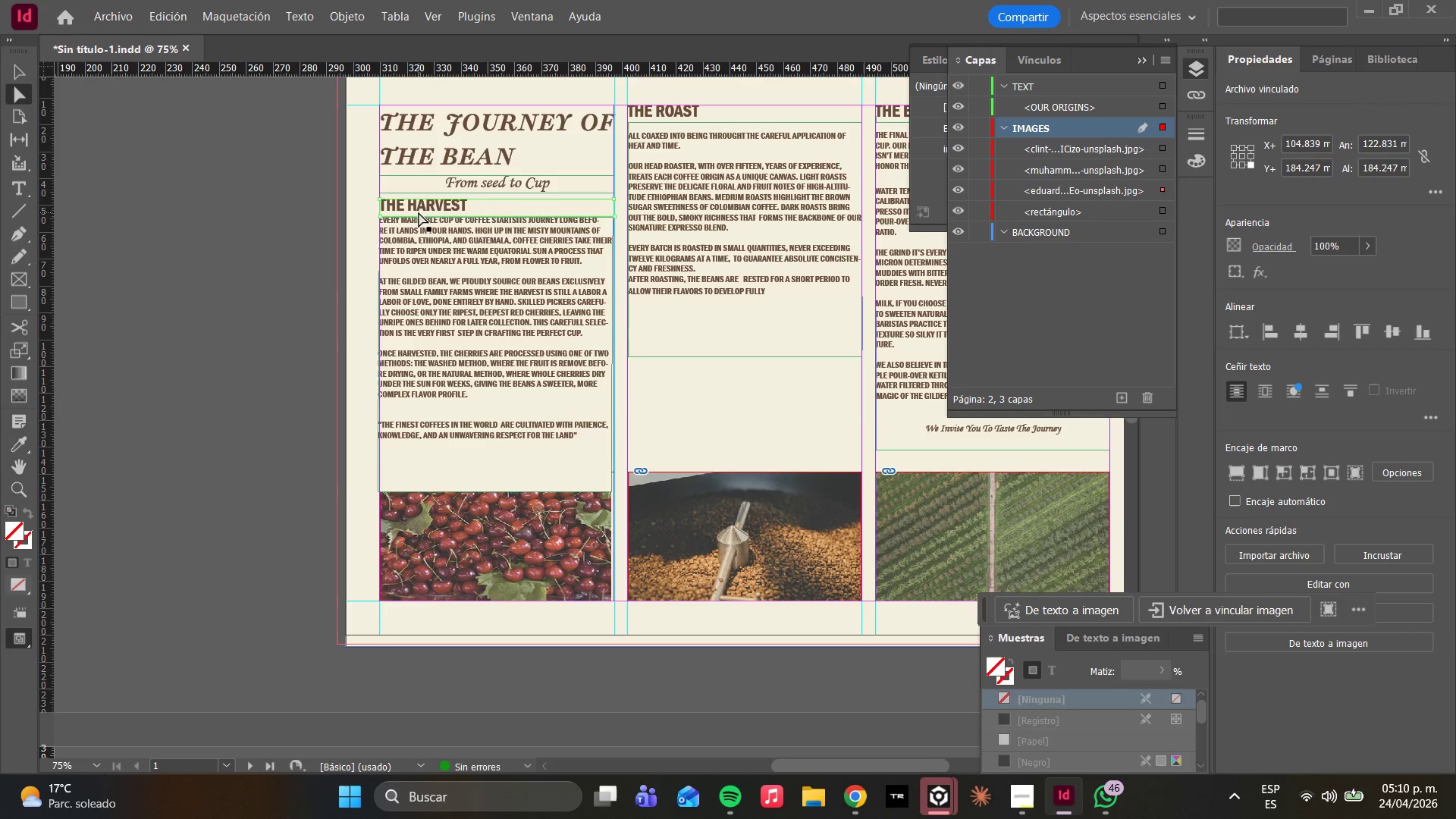 
left_click([424, 211])
 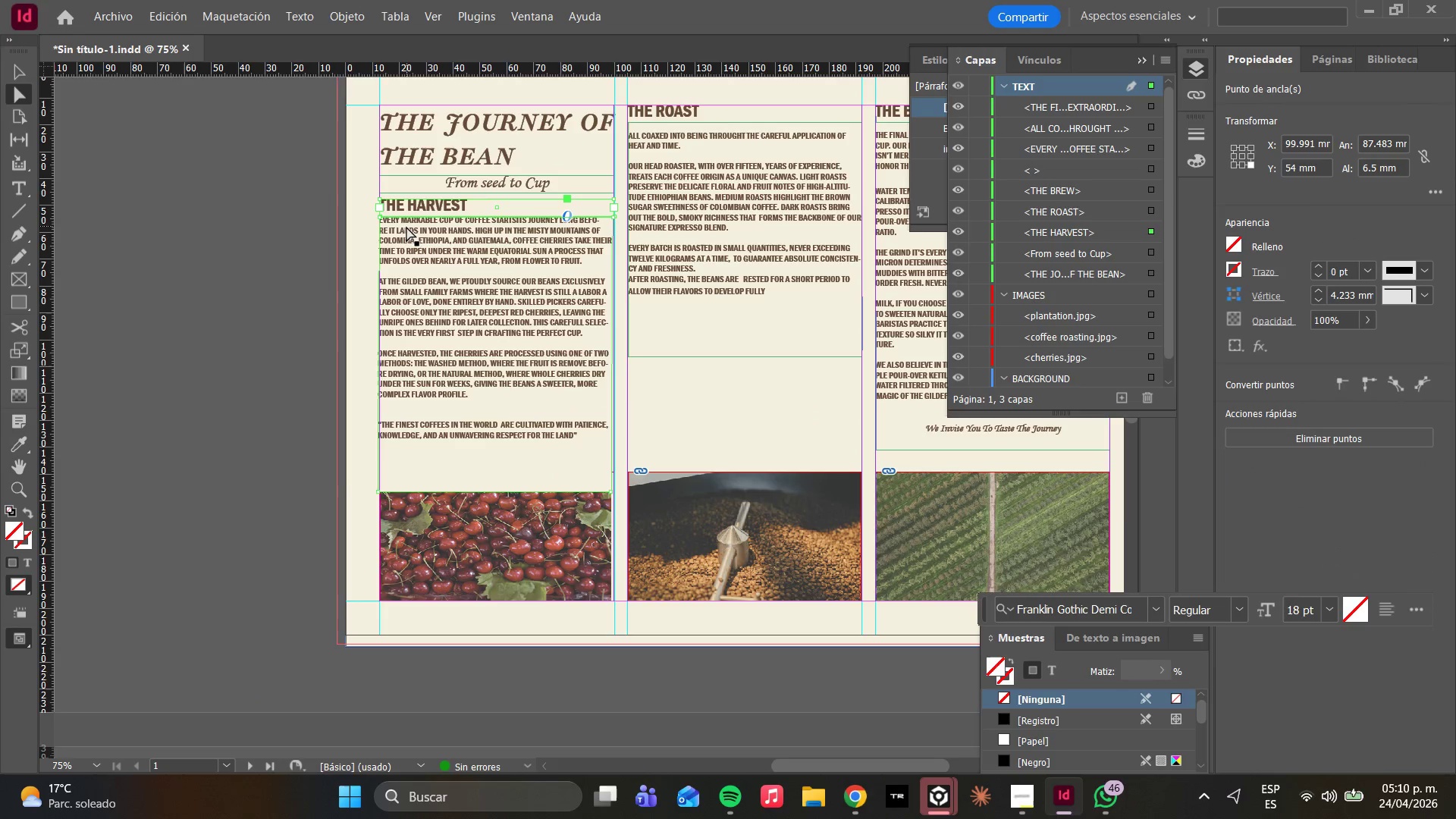 
key(Control+A)
 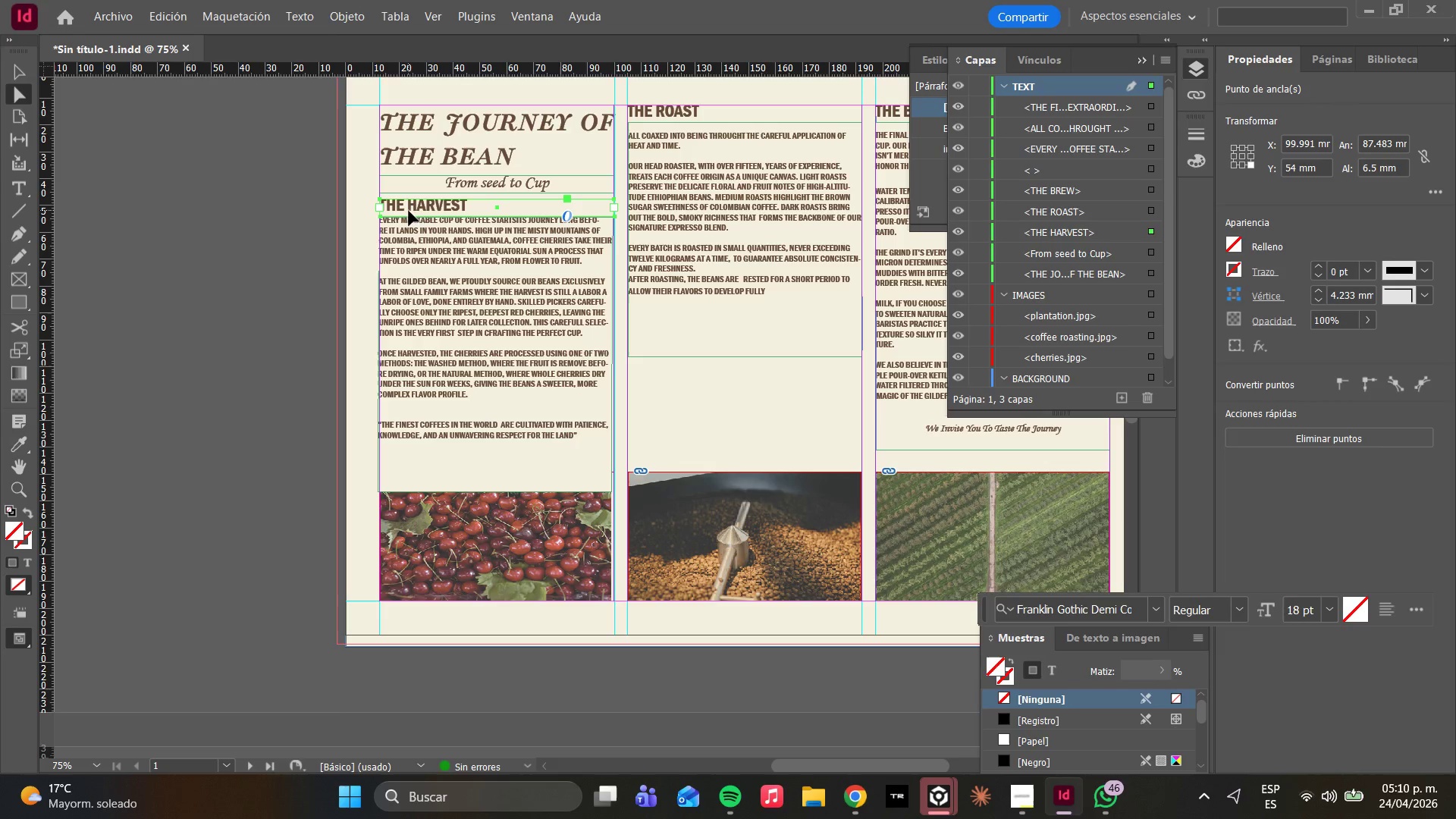 
double_click([407, 209])
 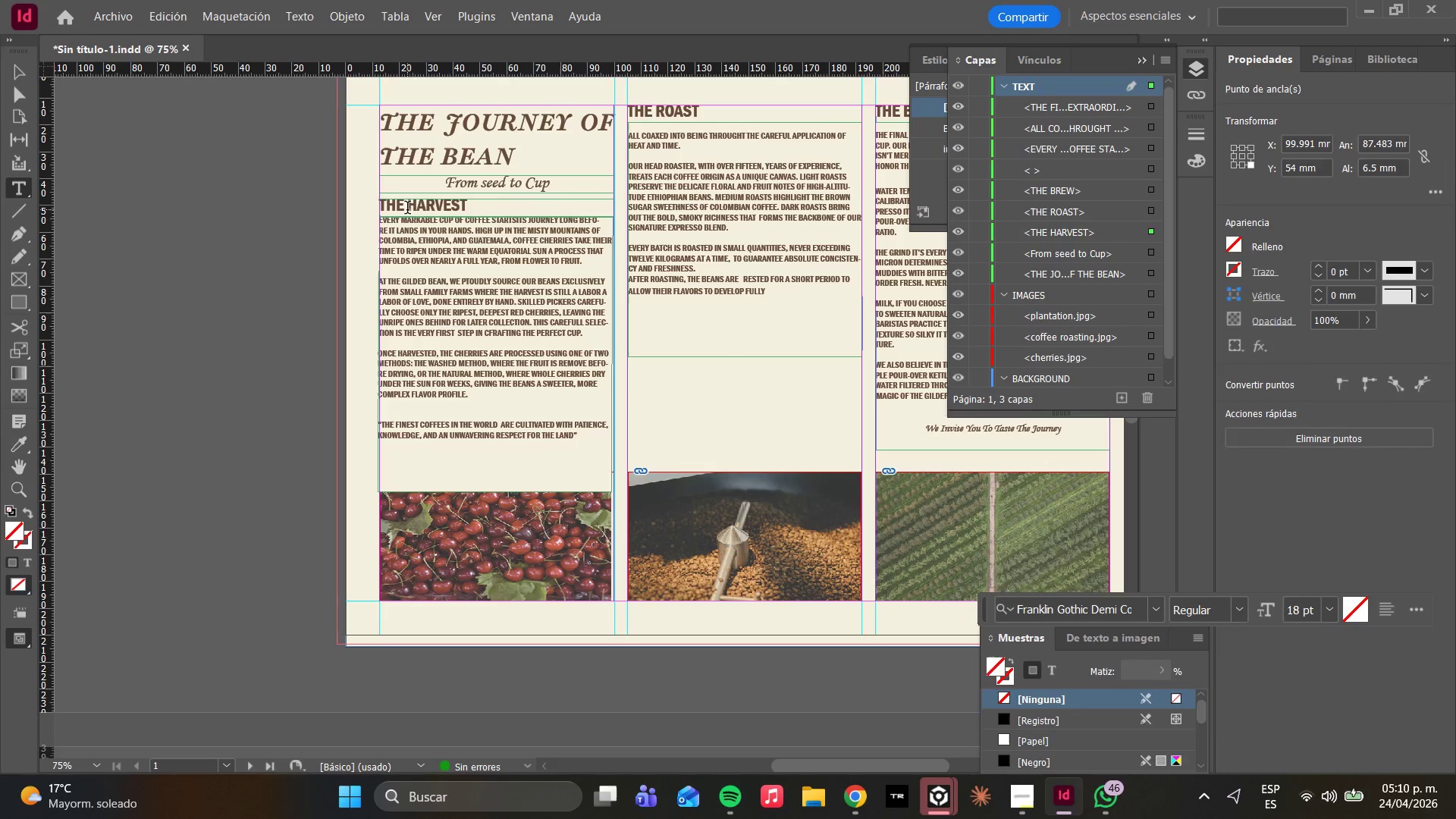 
key(Control+A)
 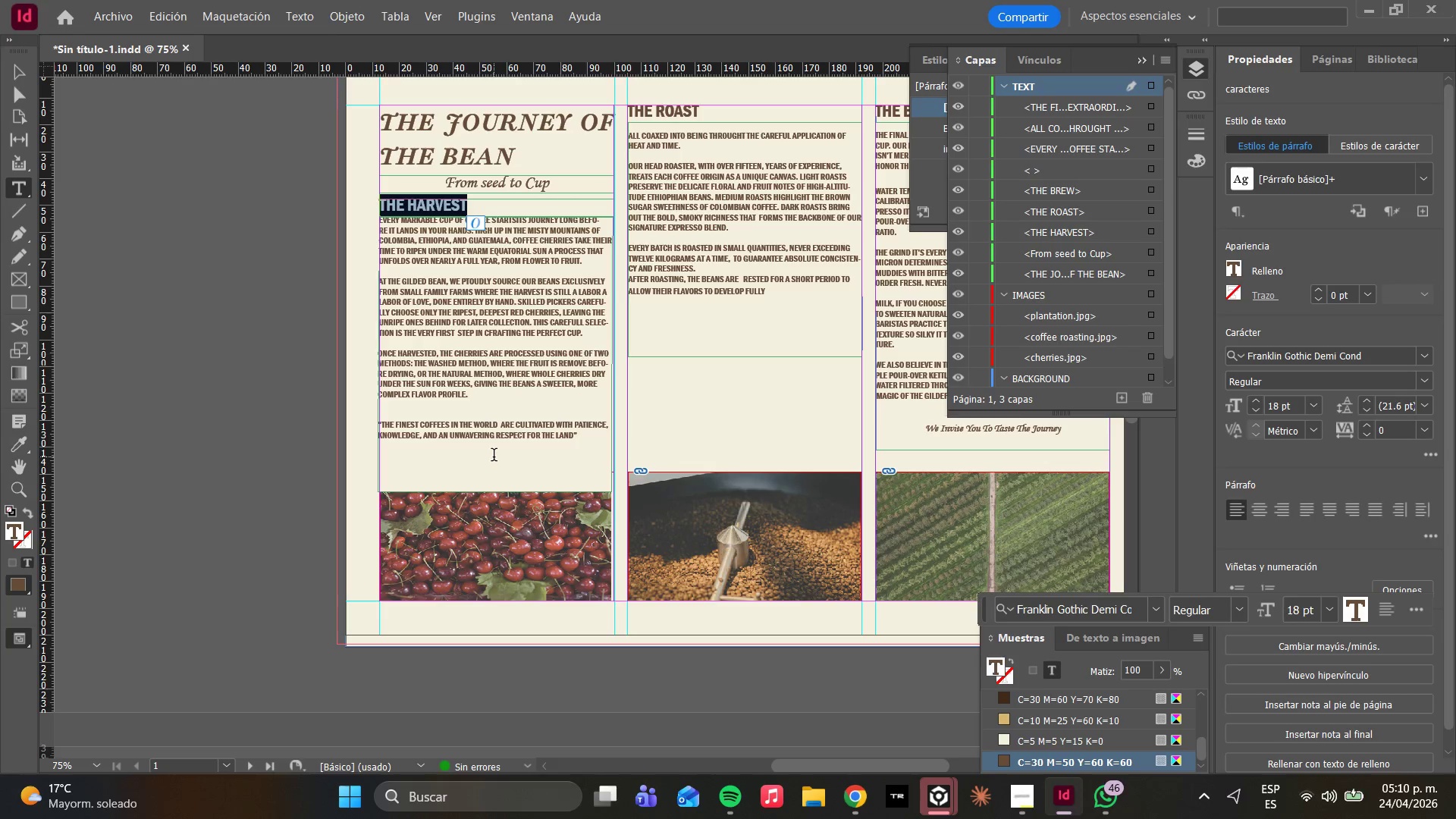 
scroll: coordinate [454, 529], scroll_direction: down, amount: 13.0
 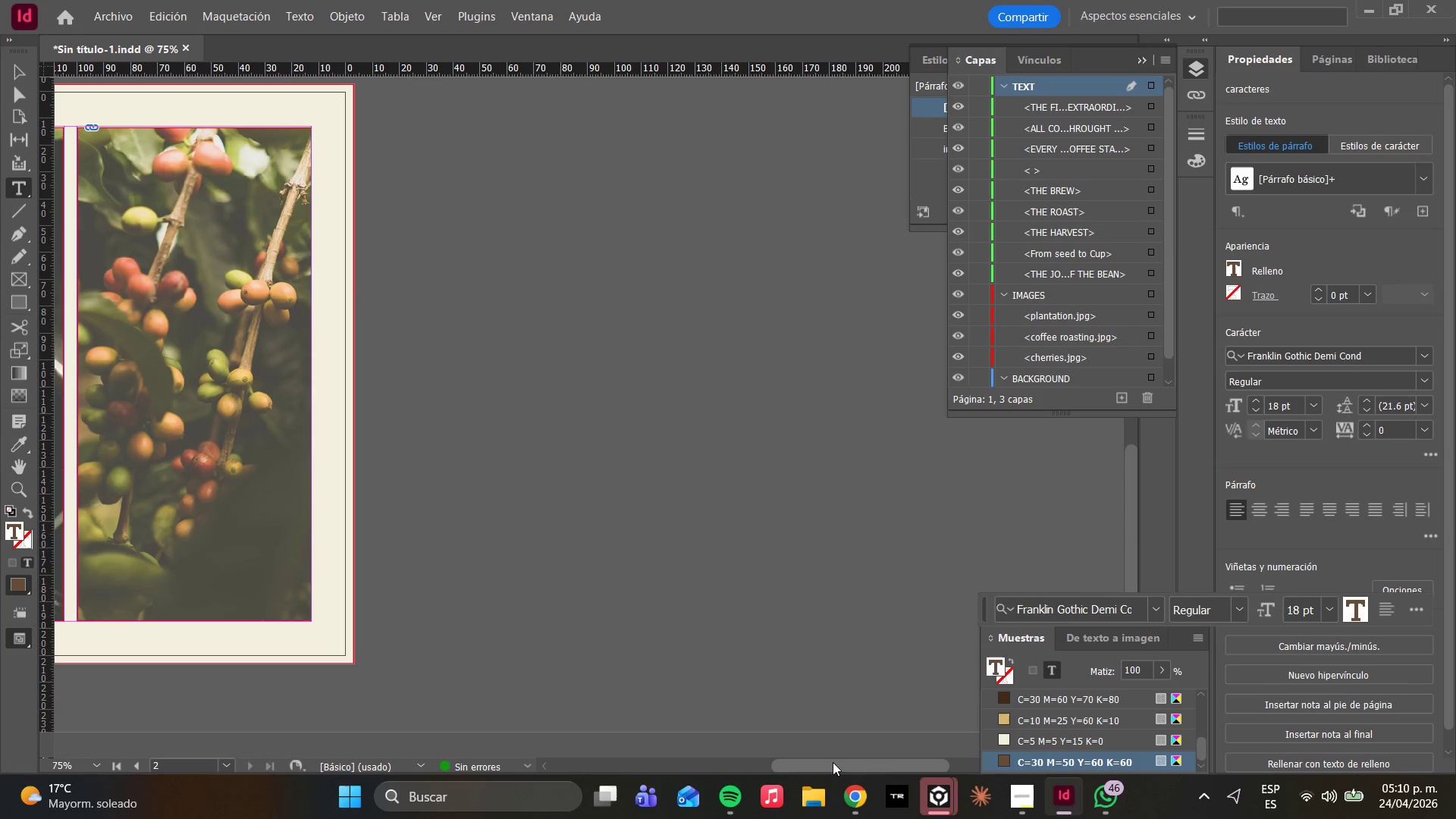 
left_click_drag(start_coordinate=[833, 762], to_coordinate=[701, 728])
 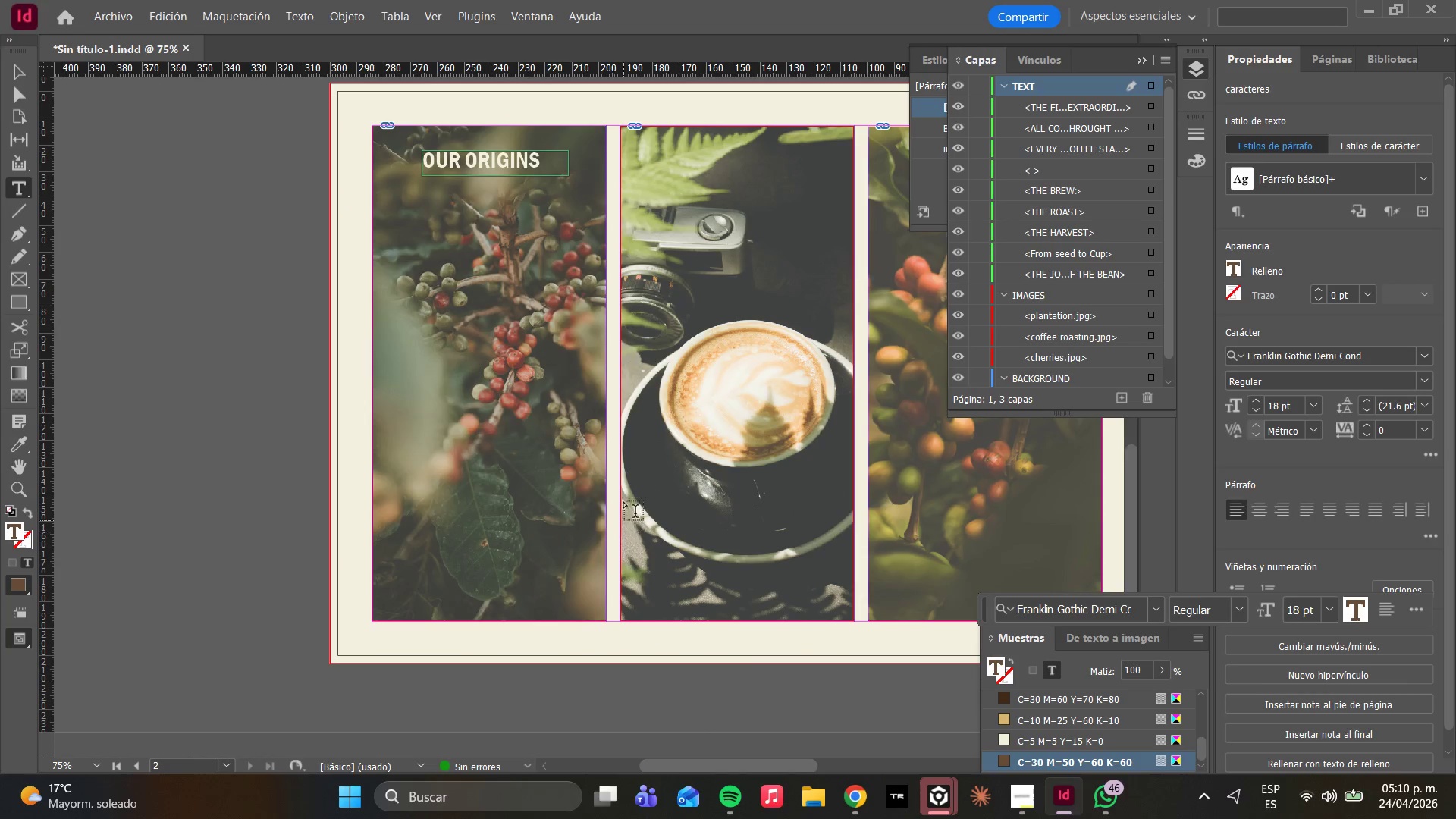 
hold_key(key=AltLeft, duration=0.38)
scroll: coordinate [618, 488], scroll_direction: down, amount: 1.0
 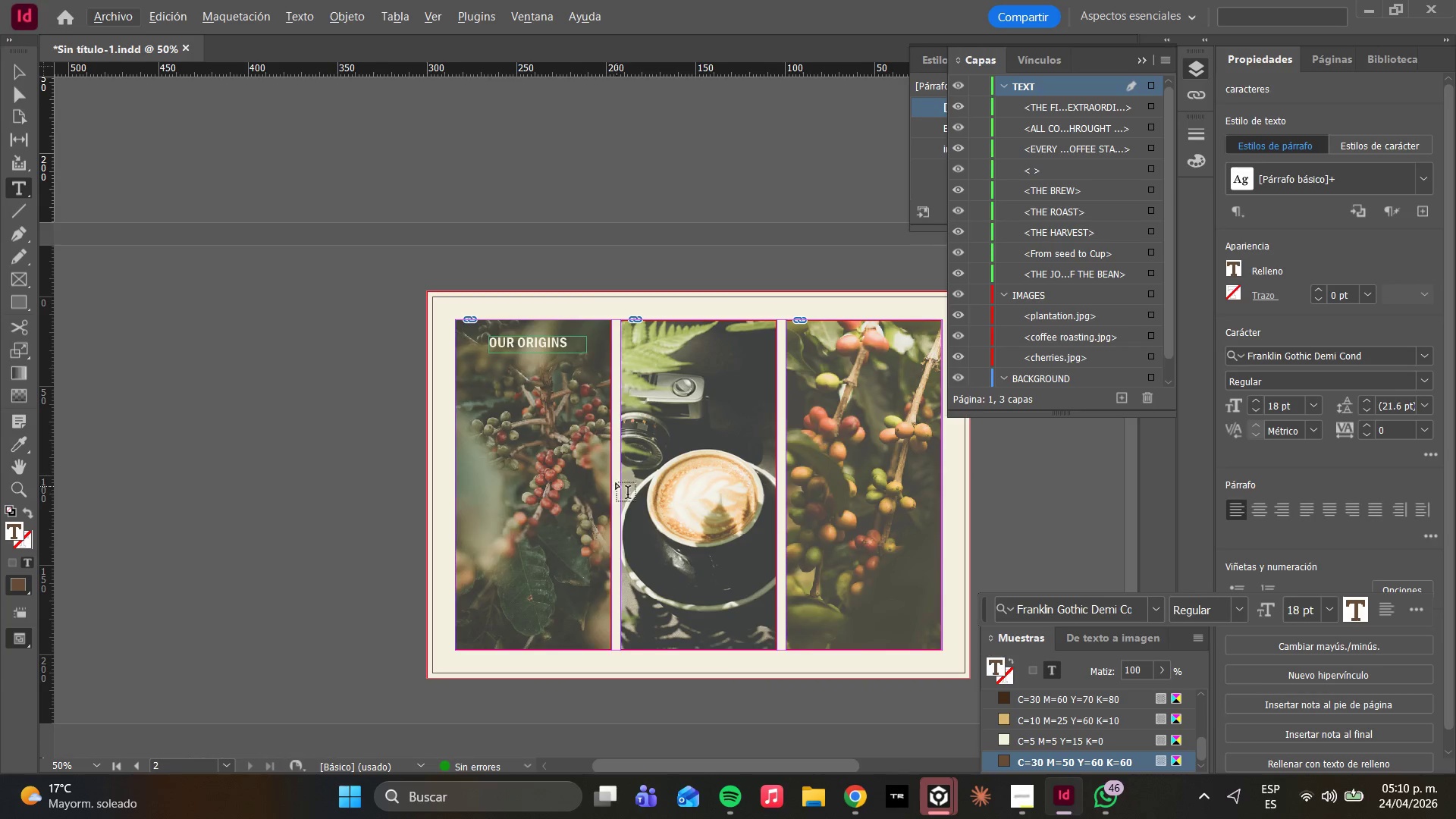 
key(Alt+AltLeft)
 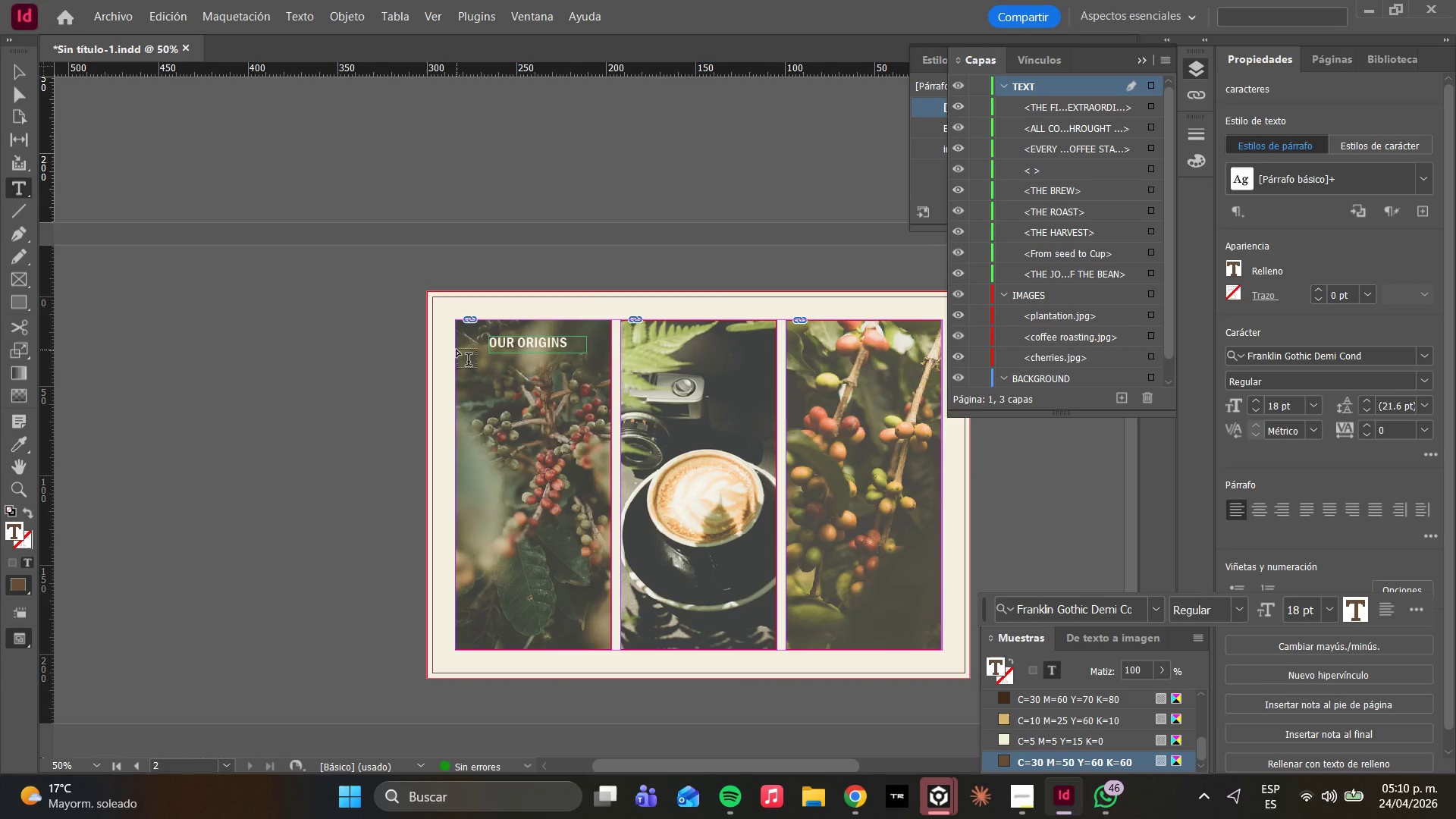 
key(Escape)
 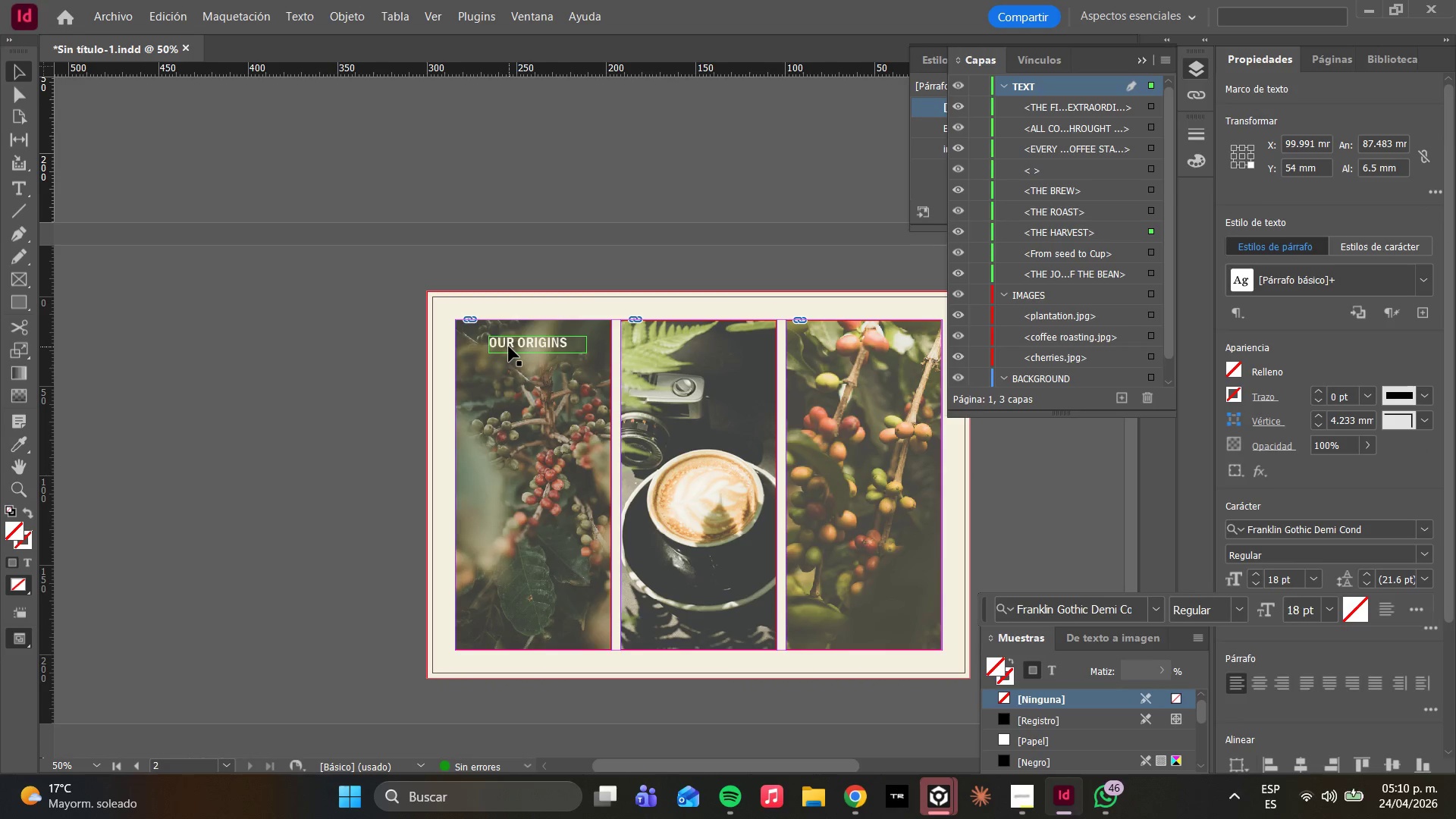 
left_click_drag(start_coordinate=[509, 347], to_coordinate=[516, 347])
 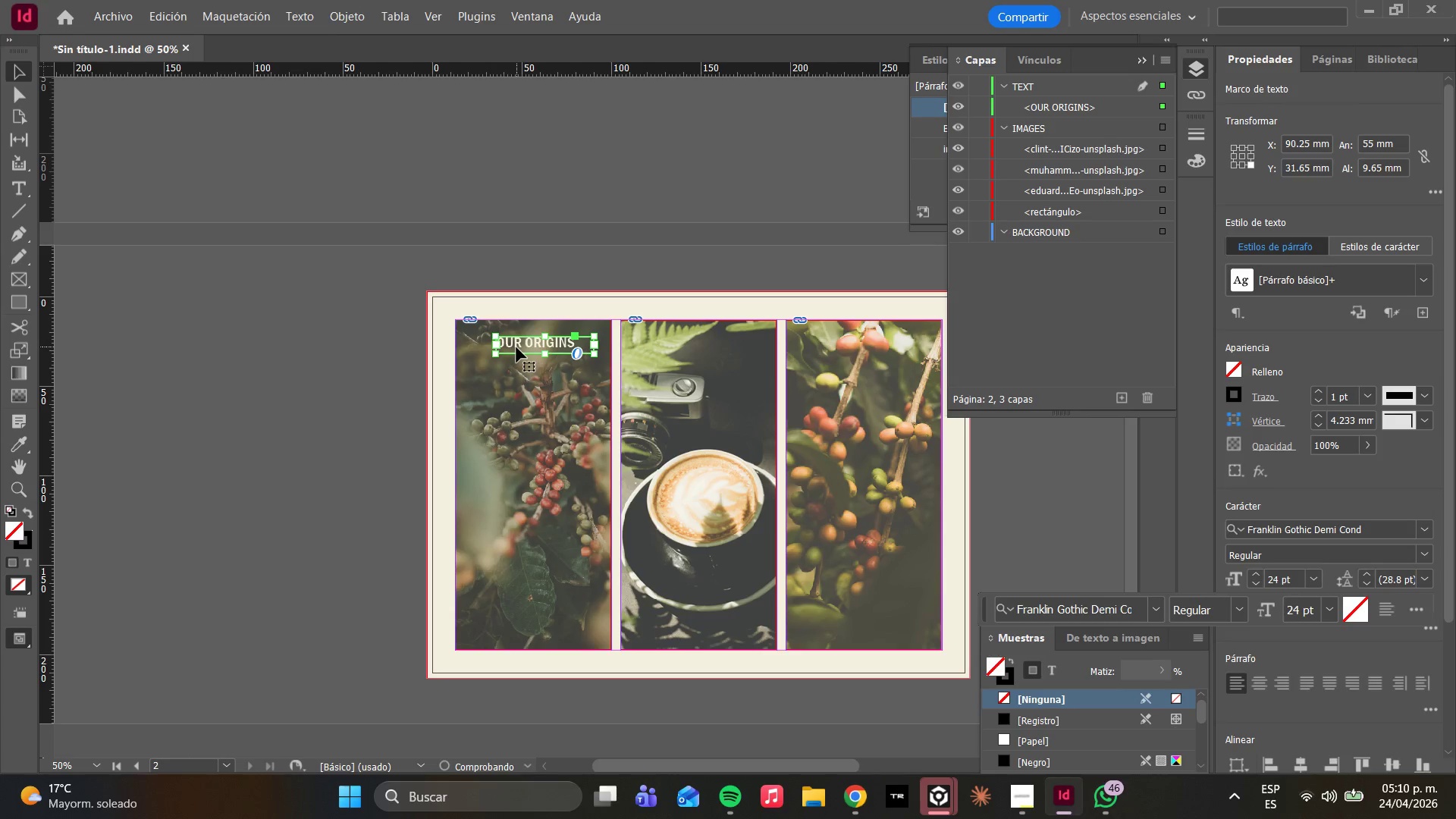 
type(WW)
 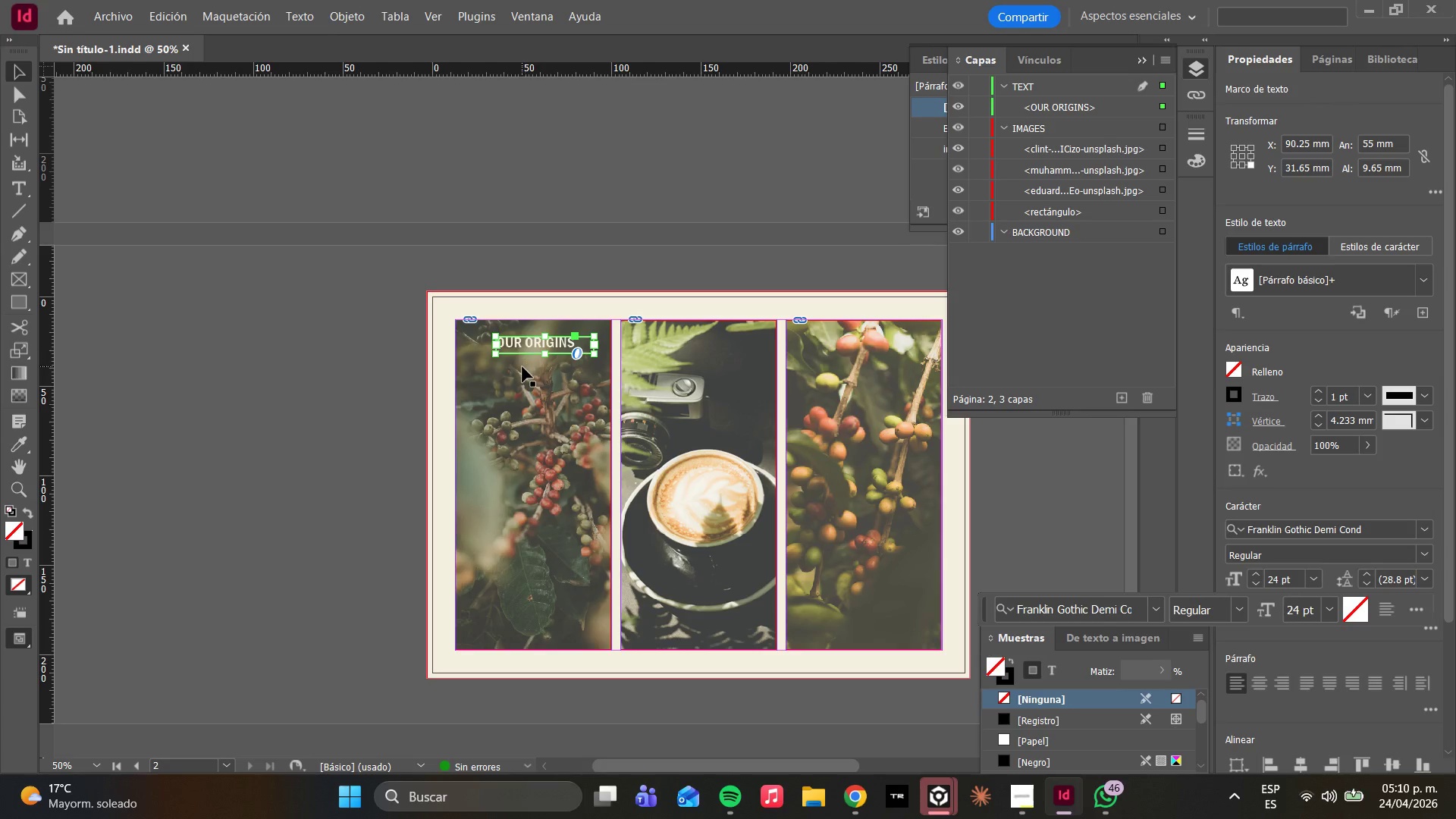 
key(W)
 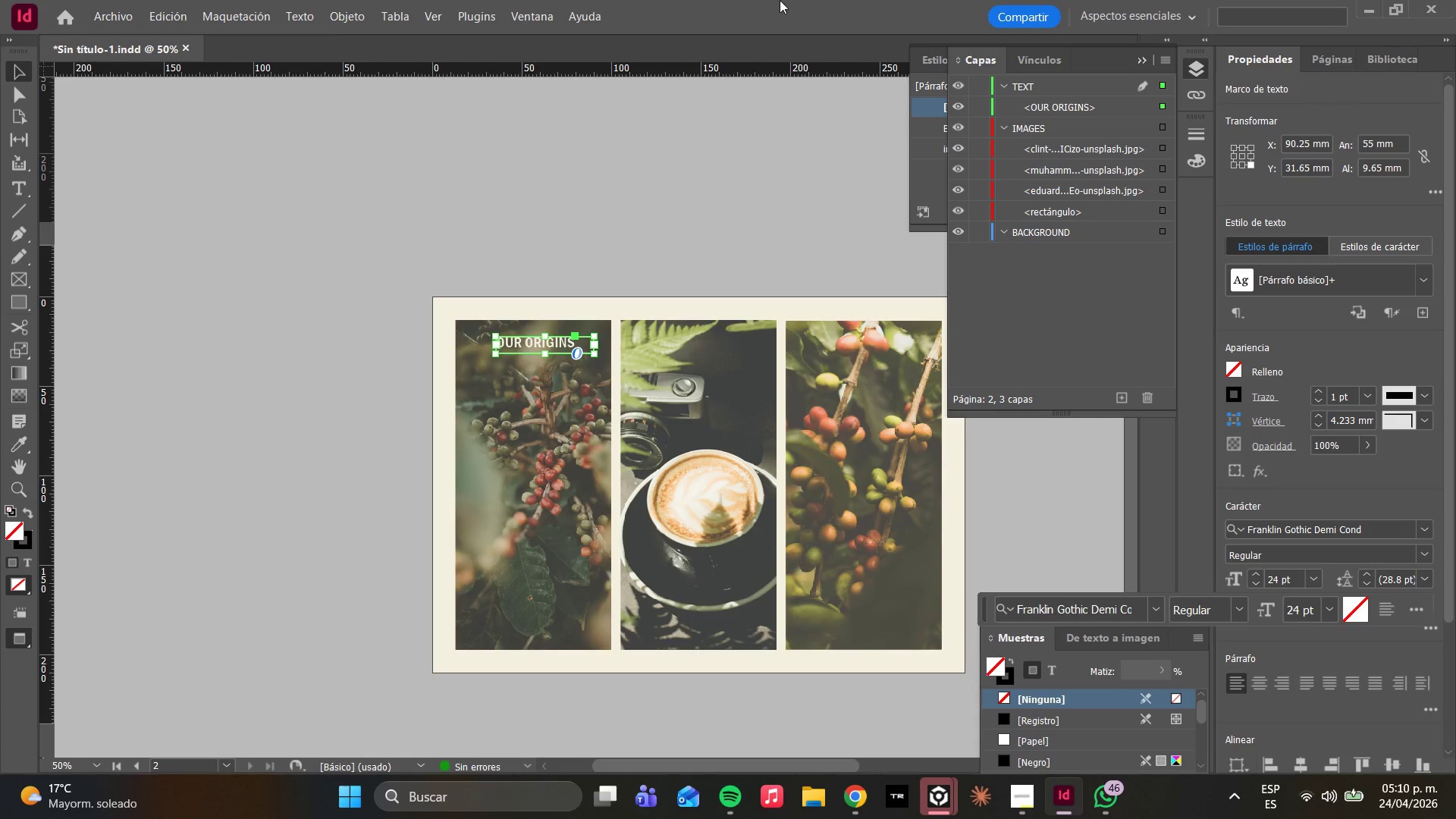 
type(WWWW)
 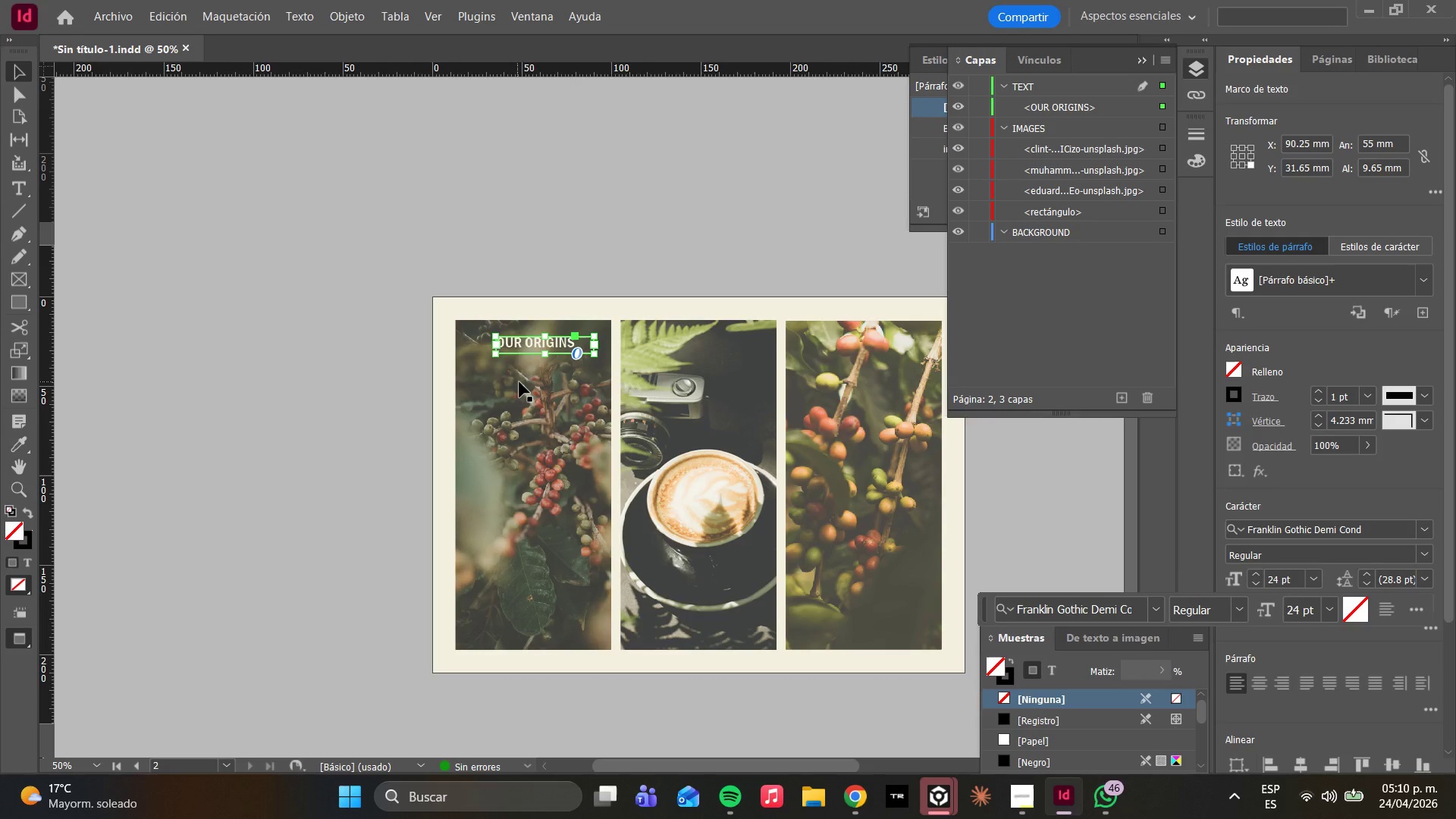 
key(W)
 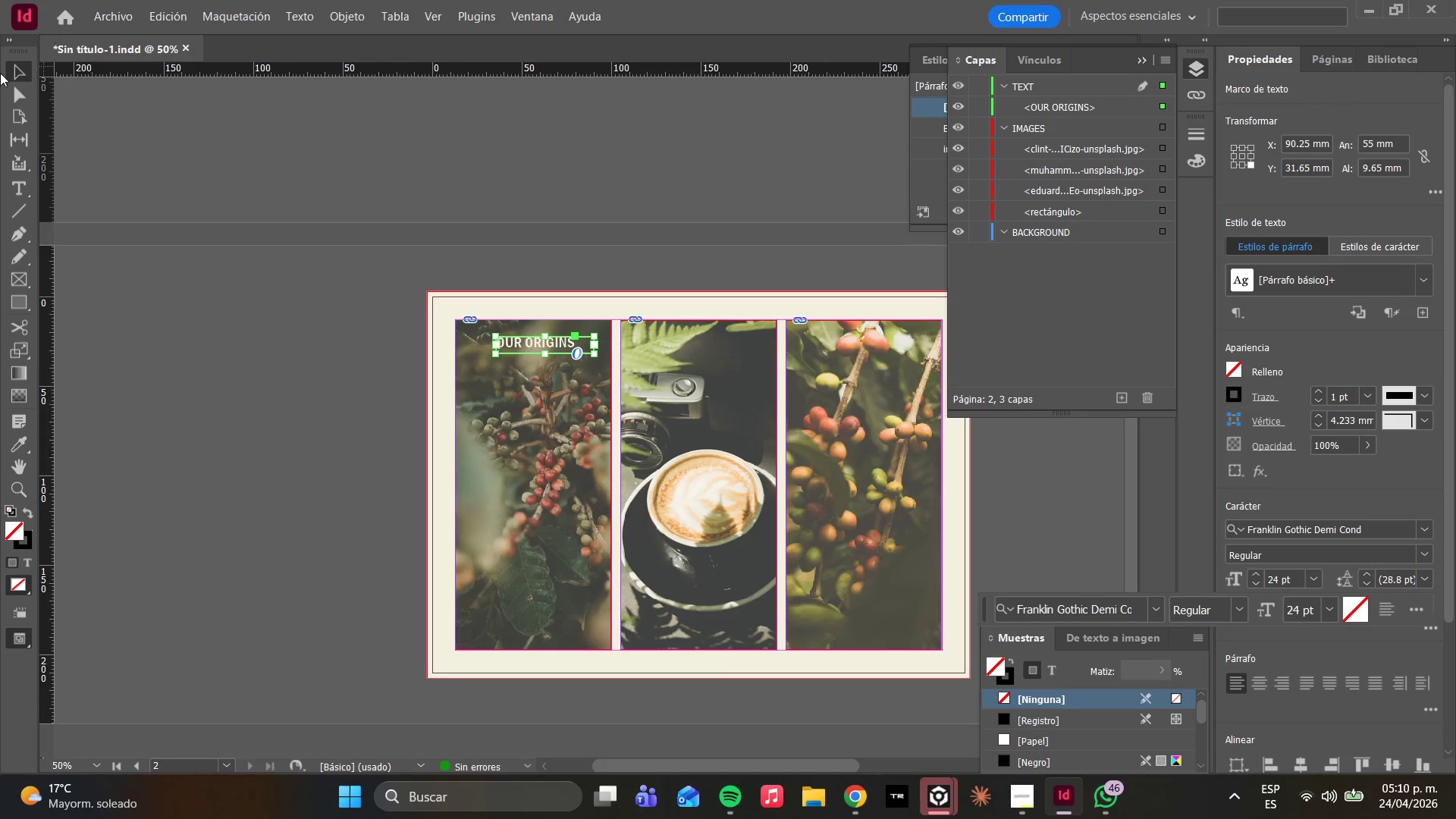 
left_click([9, 87])
 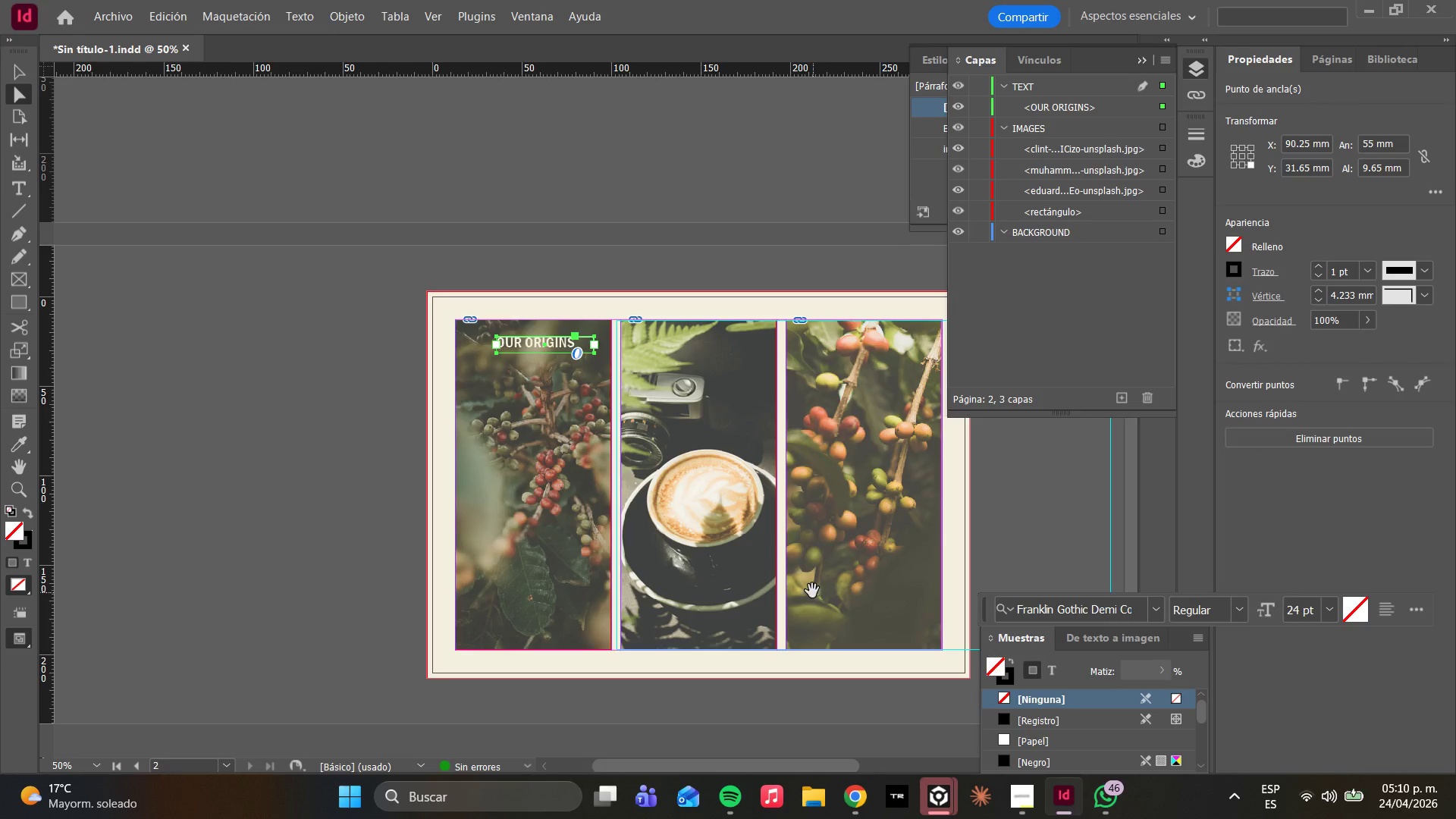 
double_click([795, 579])
 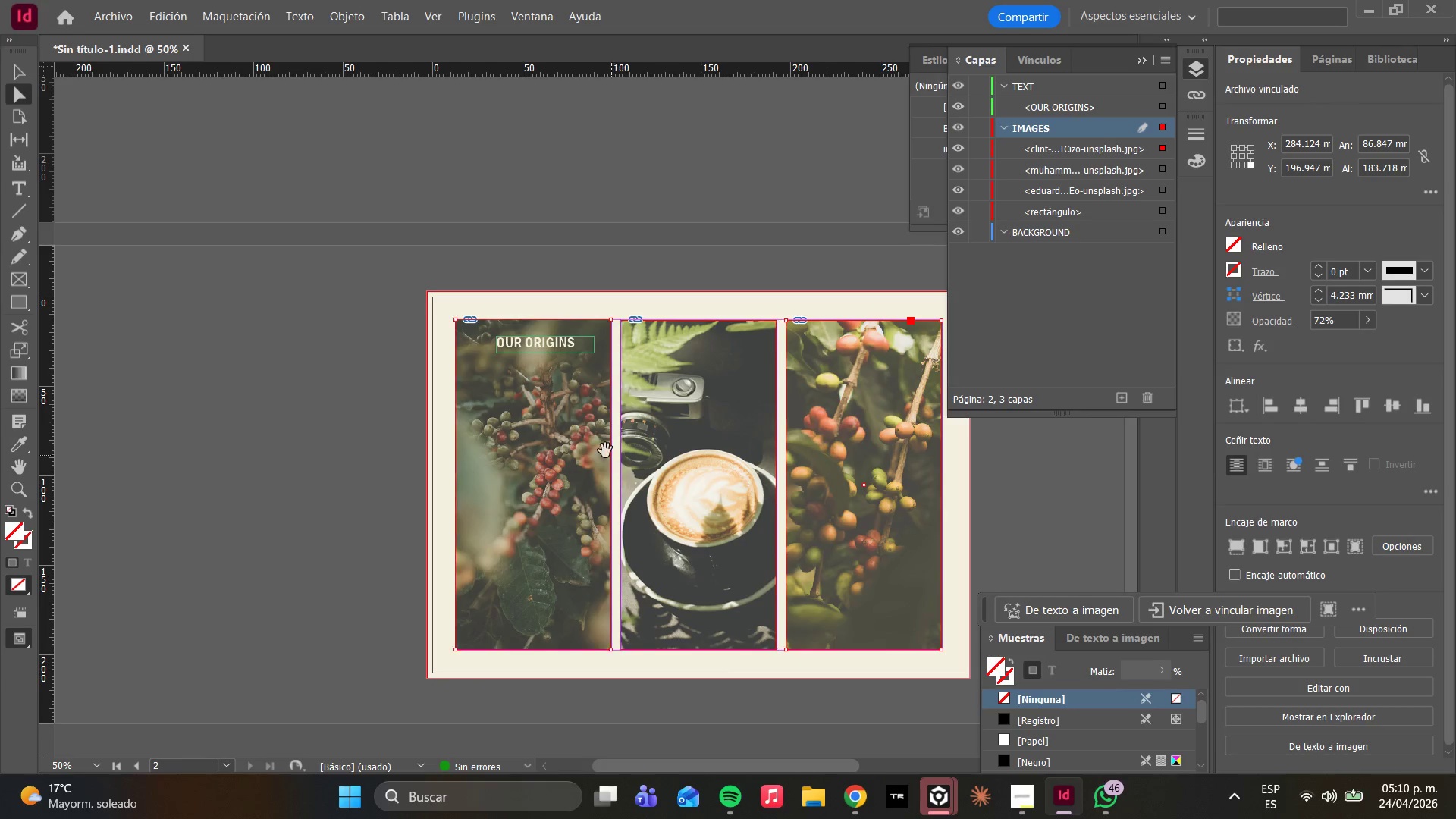 
hold_key(key=AltLeft, duration=0.38)
scroll: coordinate [552, 399], scroll_direction: up, amount: 1.0
 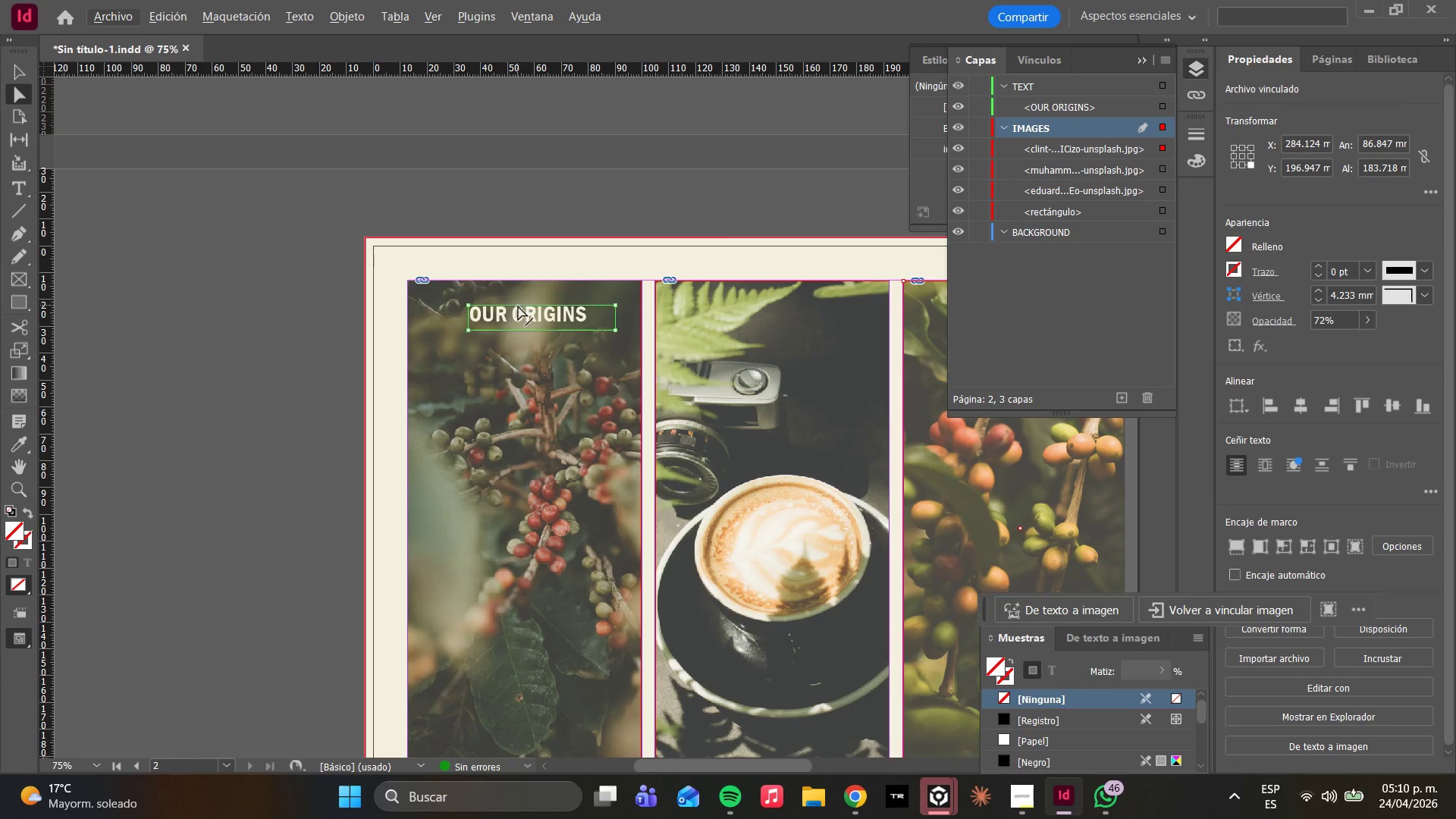 
left_click_drag(start_coordinate=[513, 315], to_coordinate=[525, 314])
 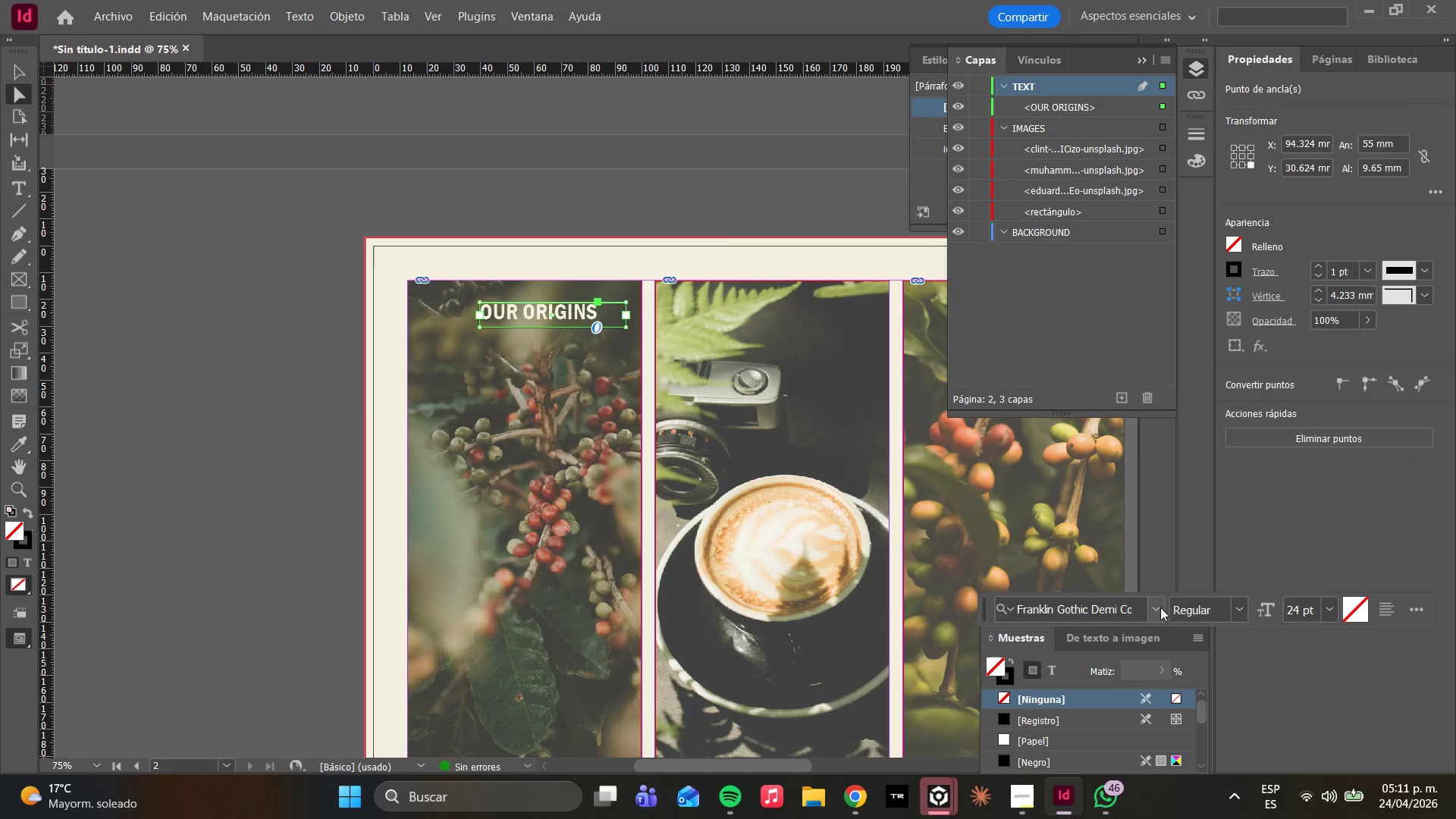 
wait(6.66)
 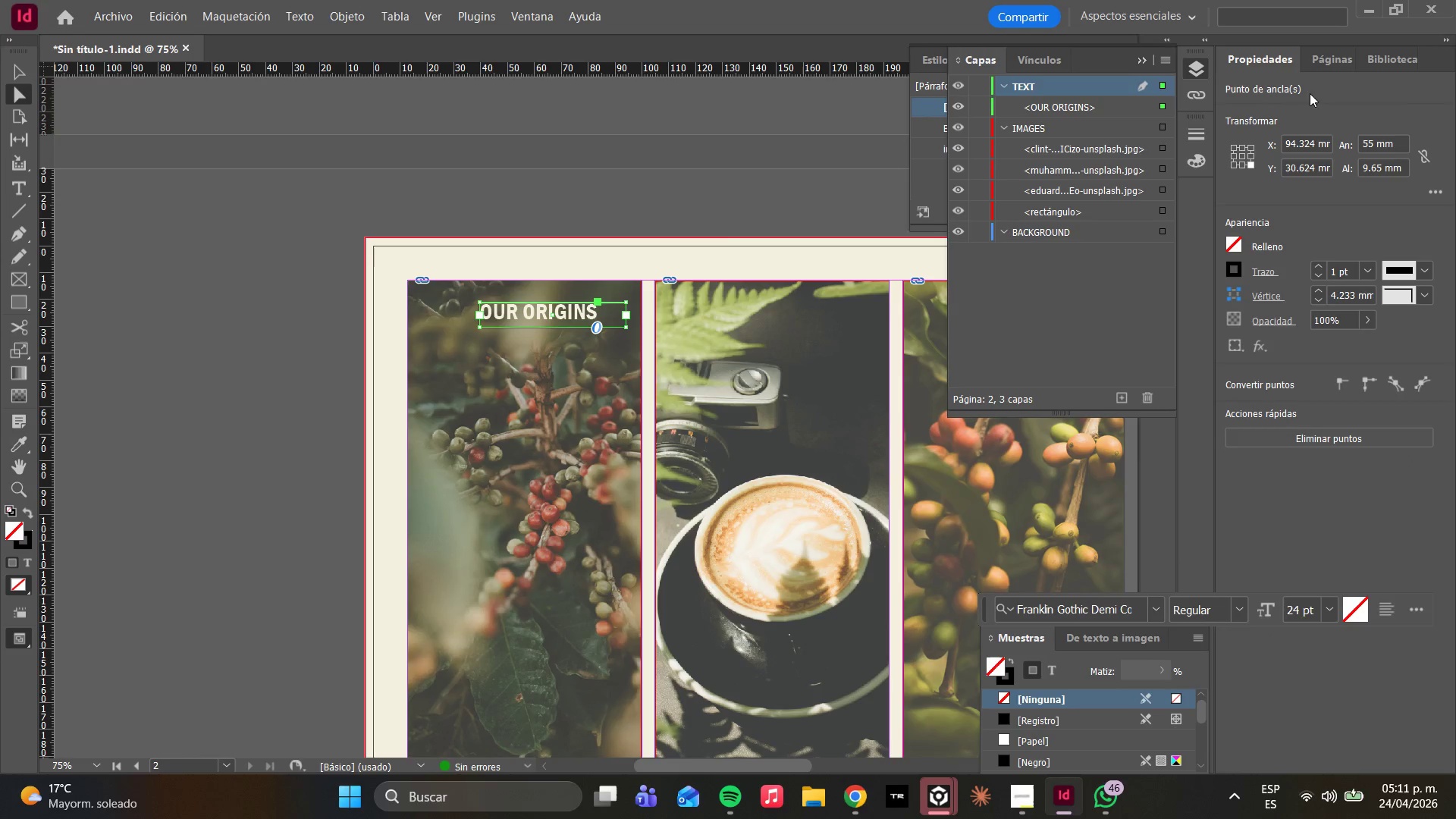 
key(Control+A)
 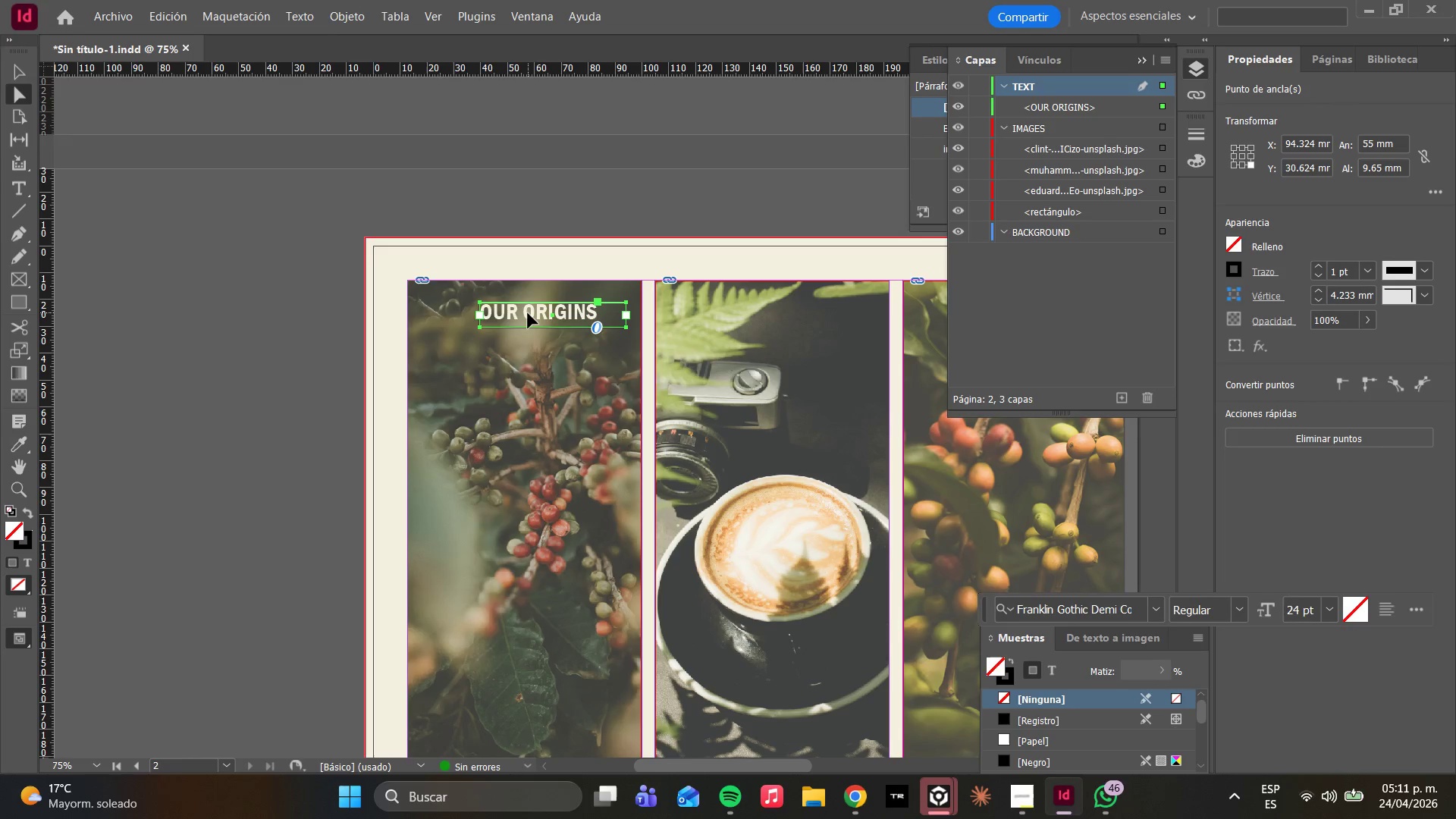 
left_click([528, 313])
 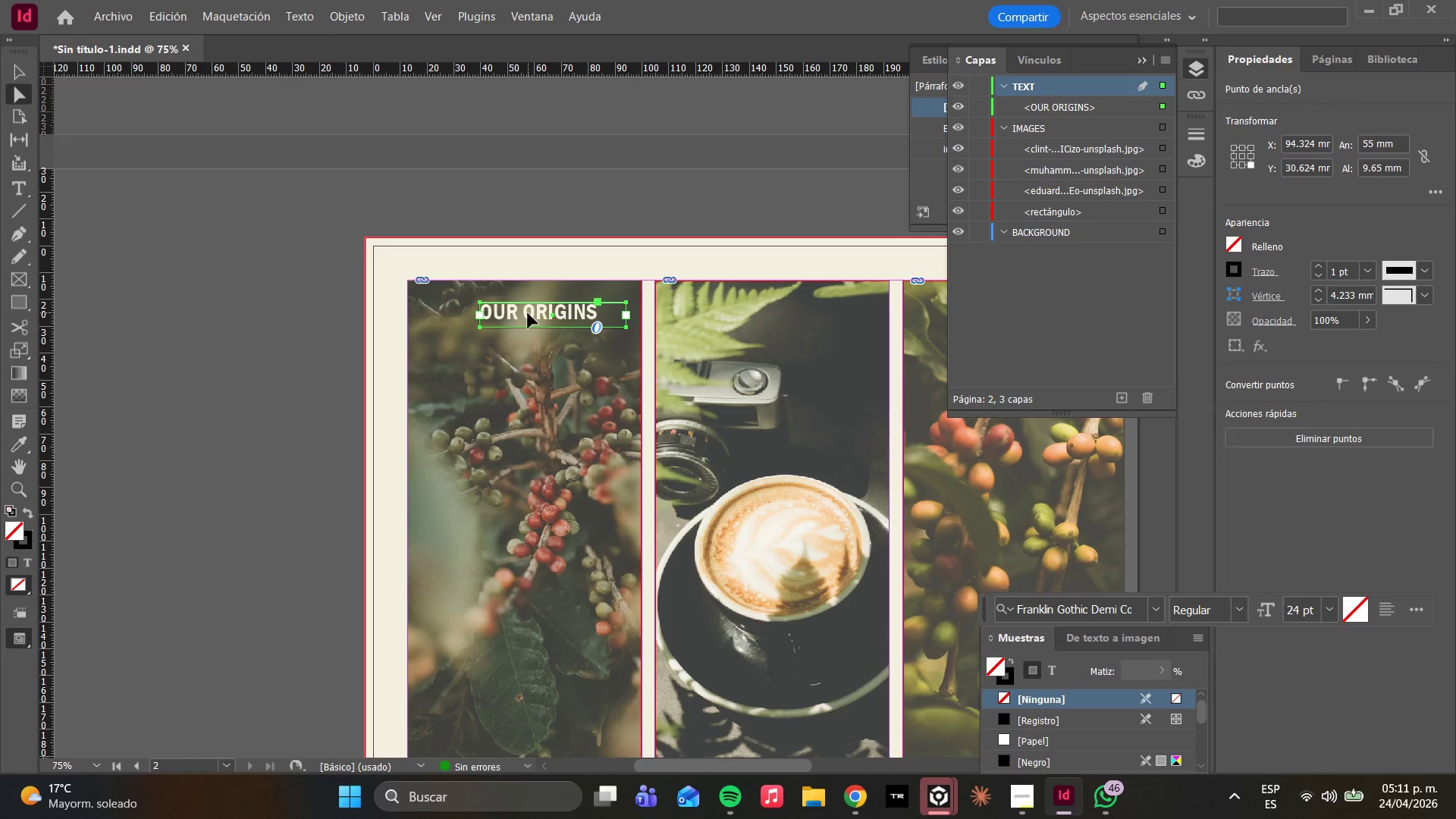 
key(Control+A)
 